 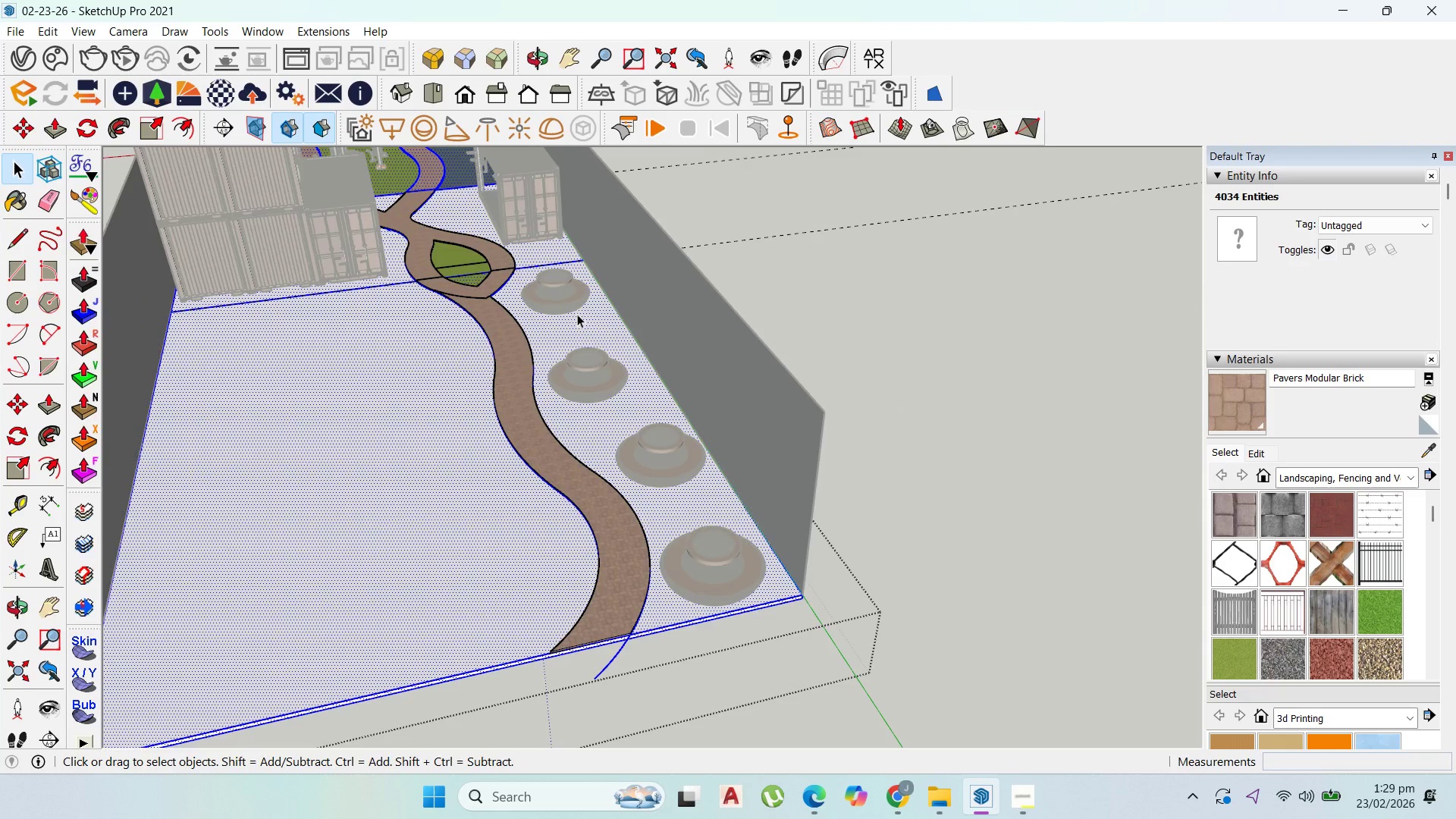 
key(Escape)
 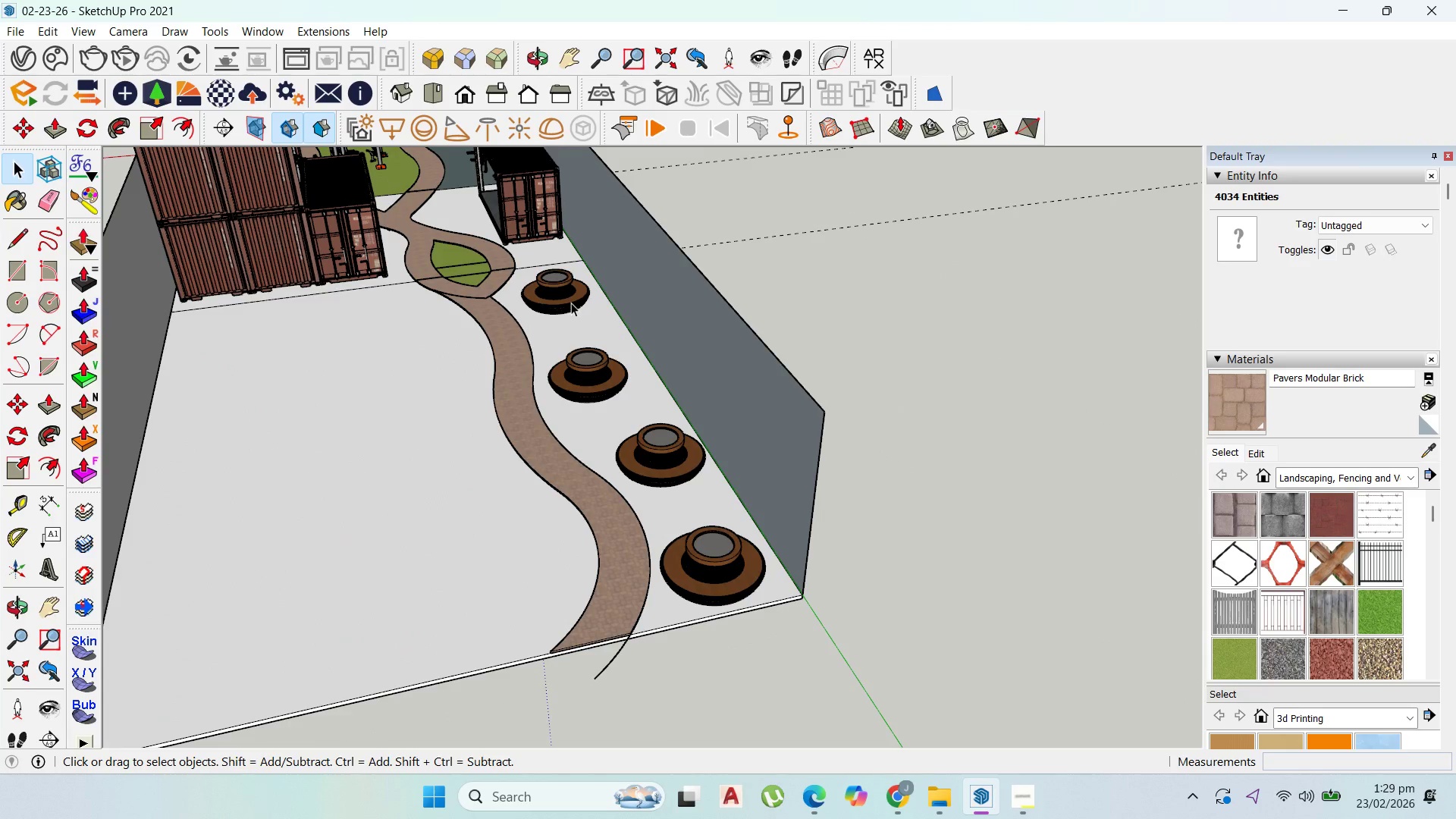 
scroll: coordinate [626, 350], scroll_direction: down, amount: 2.0
 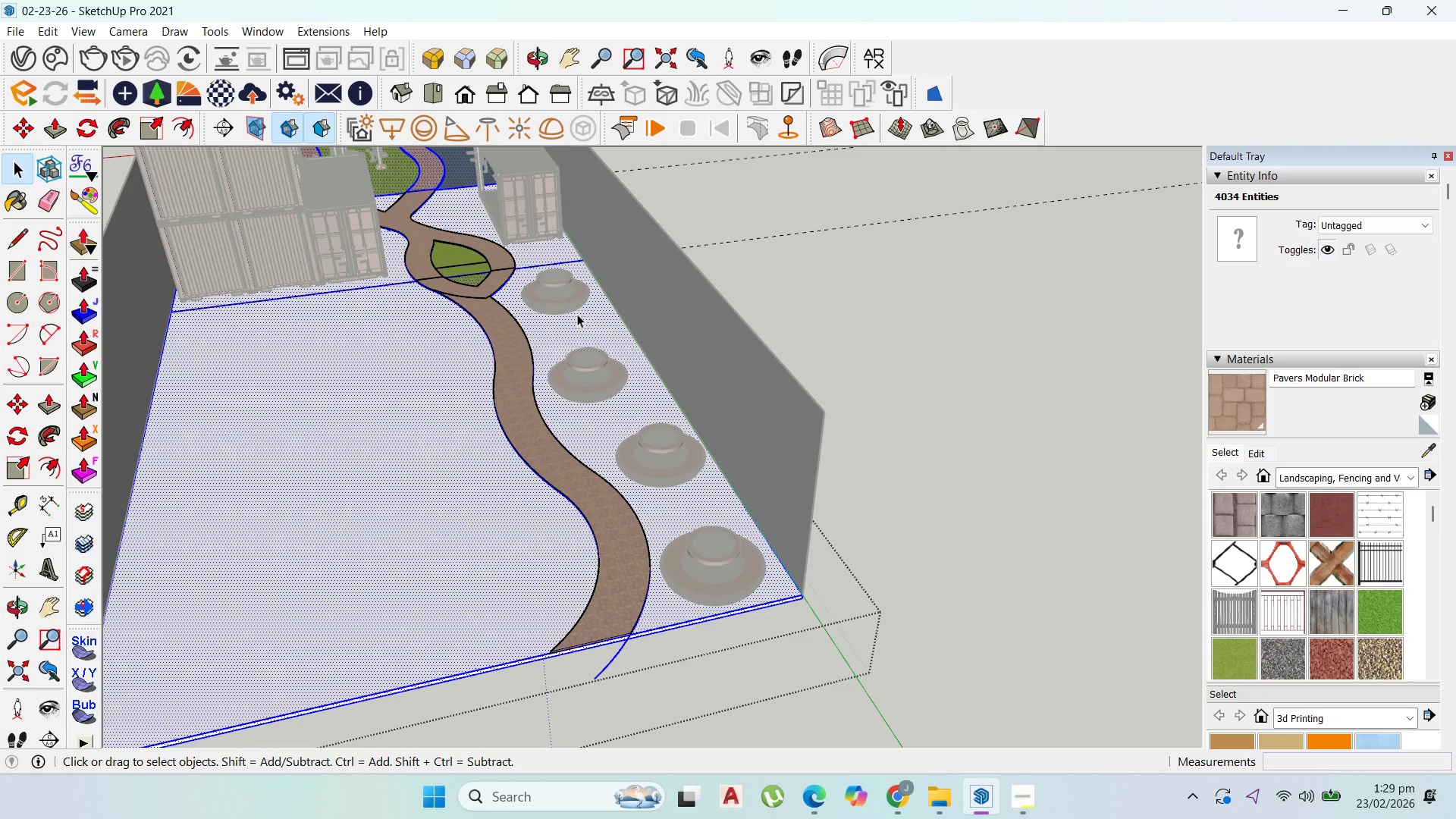 
key(Escape)
 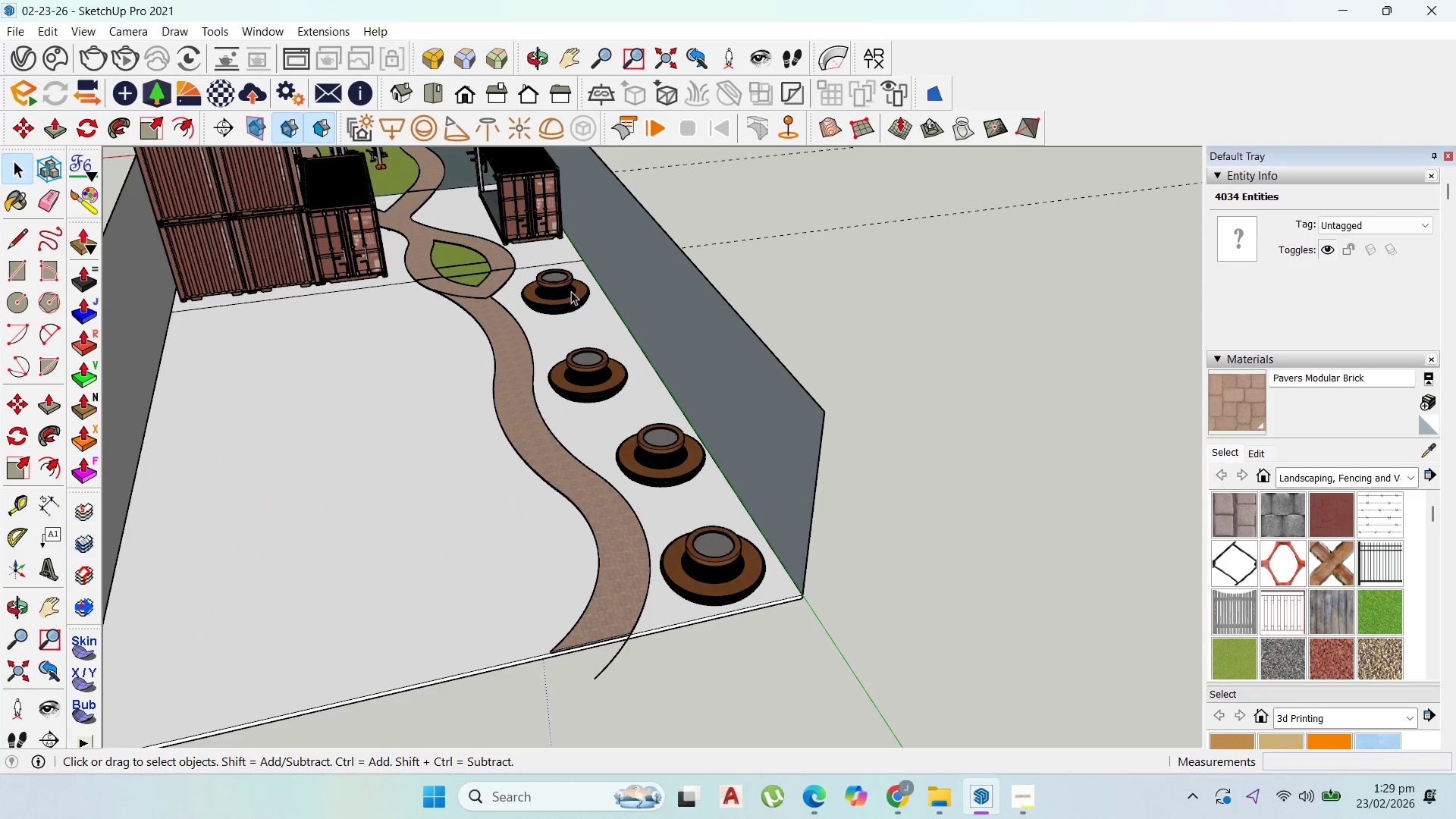 
key(Escape)
 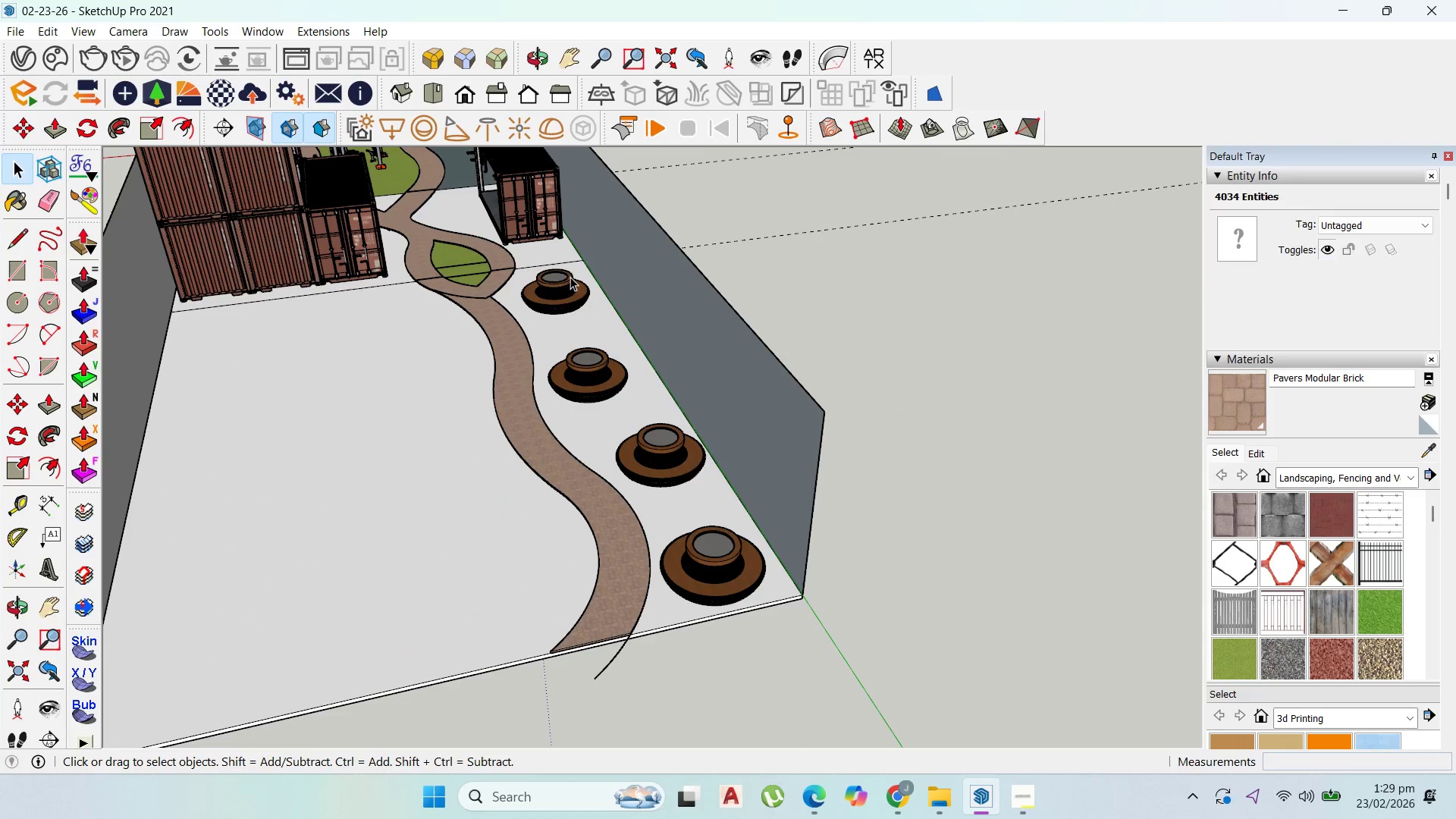 
left_click([570, 277])
 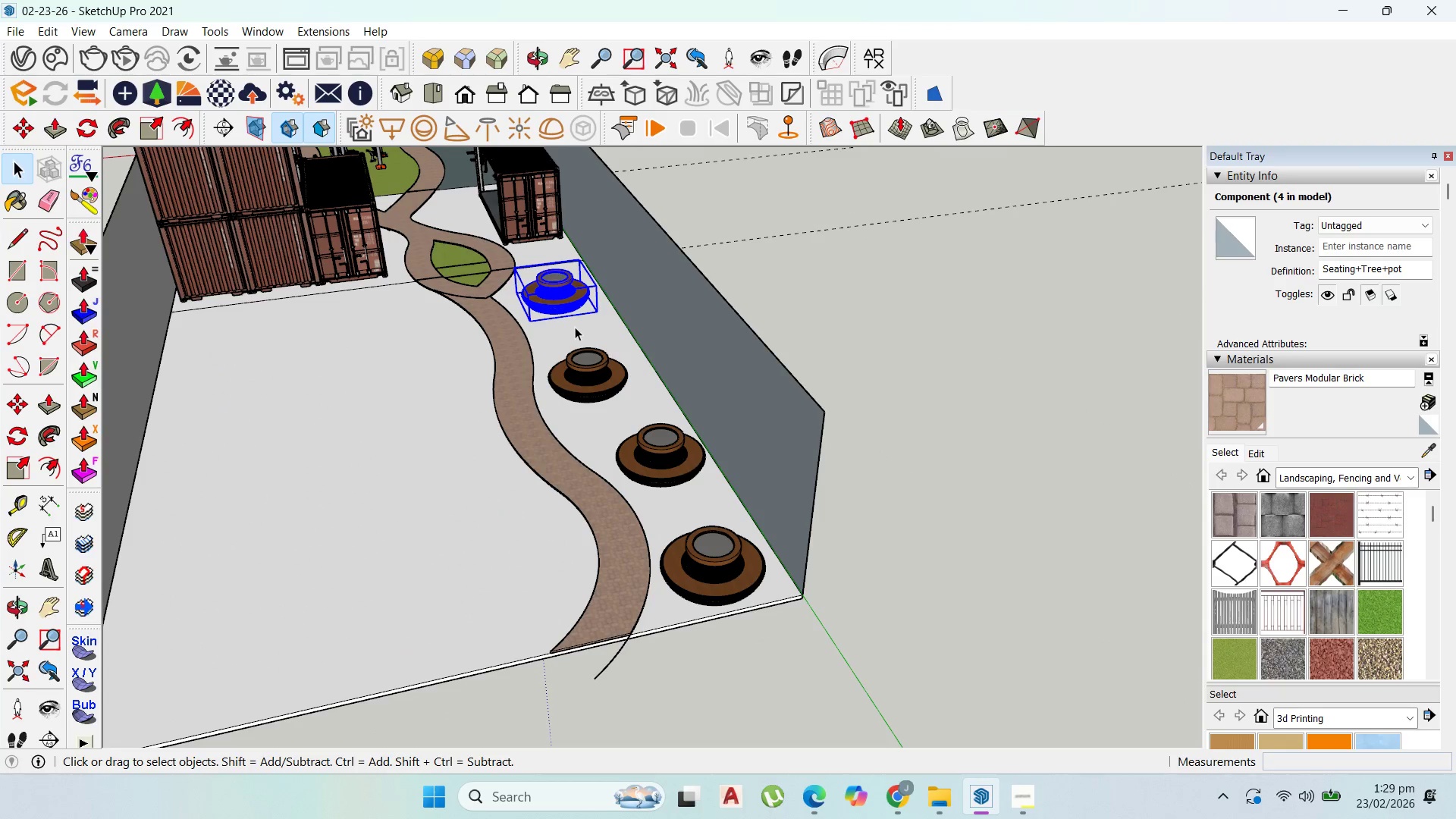 
key(Delete)
 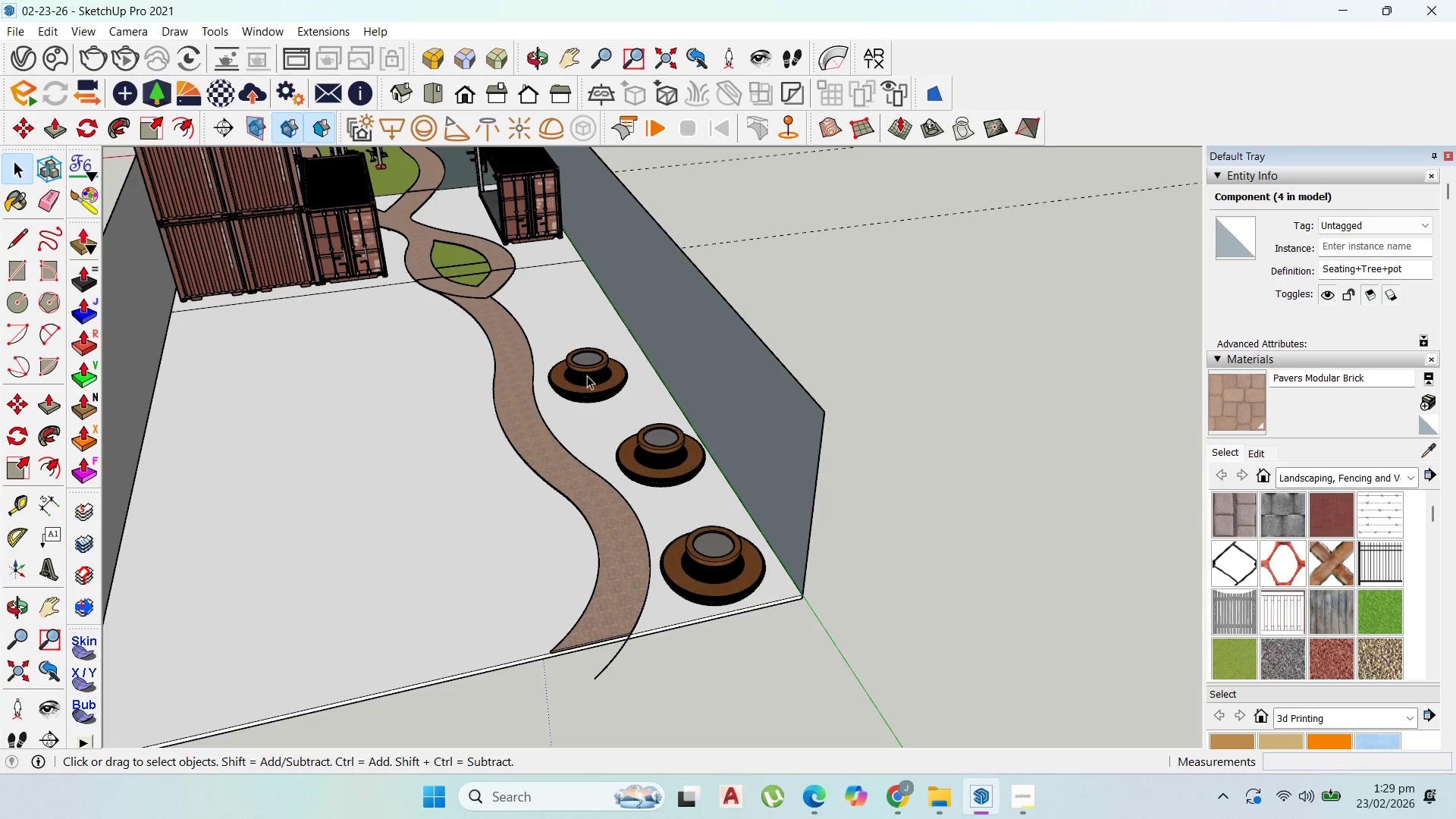 
left_click([588, 375])
 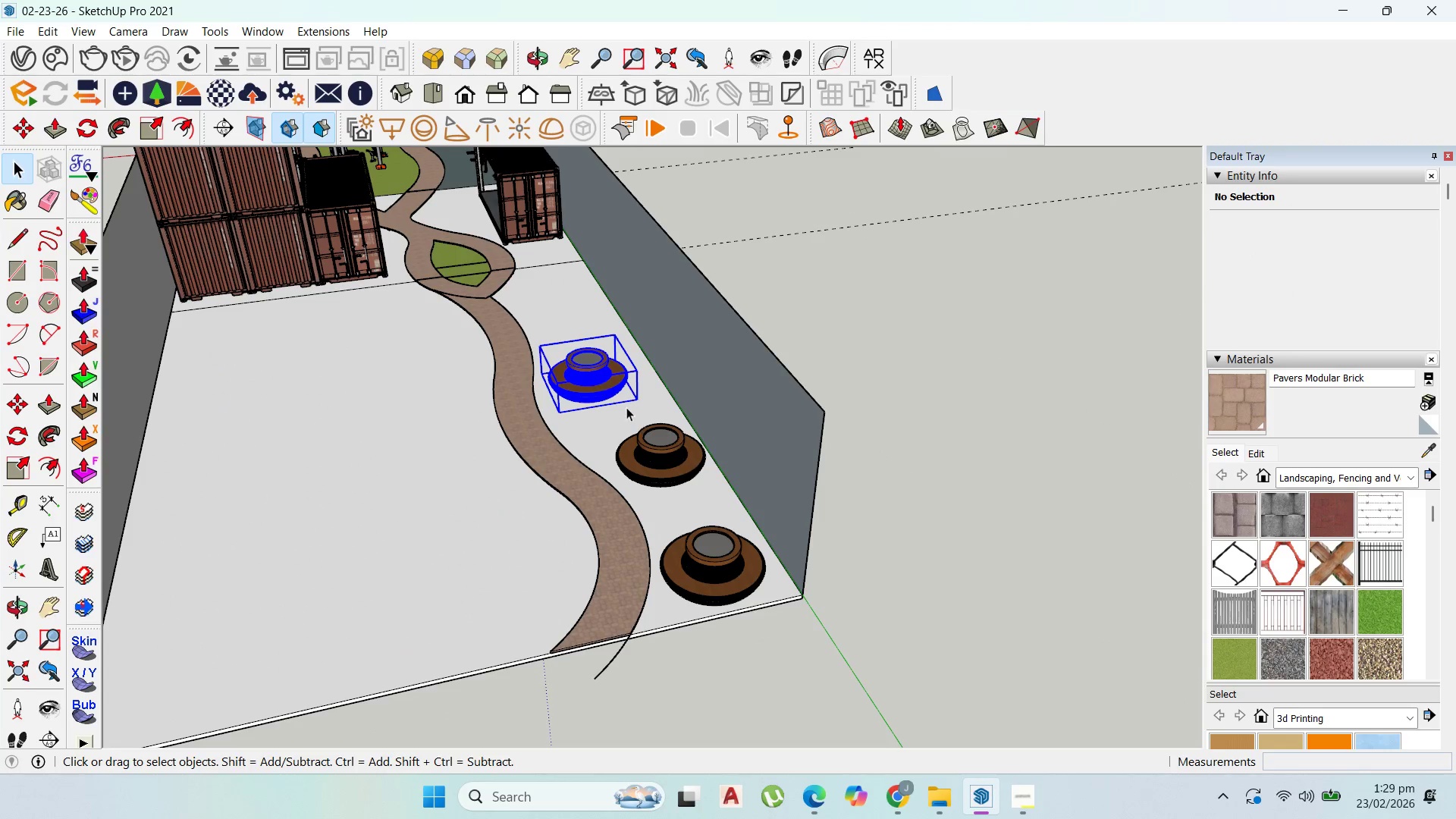 
key(Delete)
 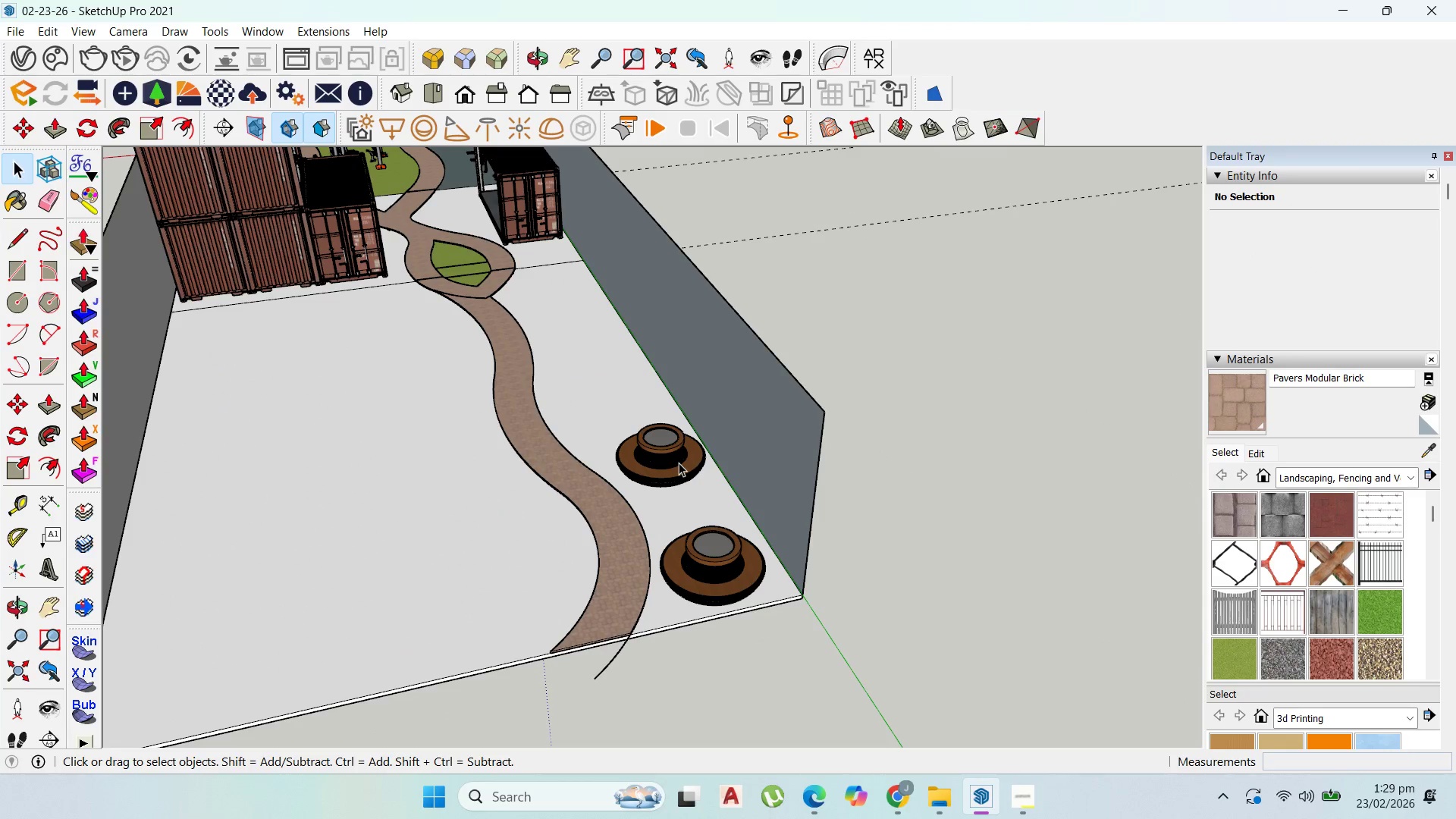 
left_click([679, 463])
 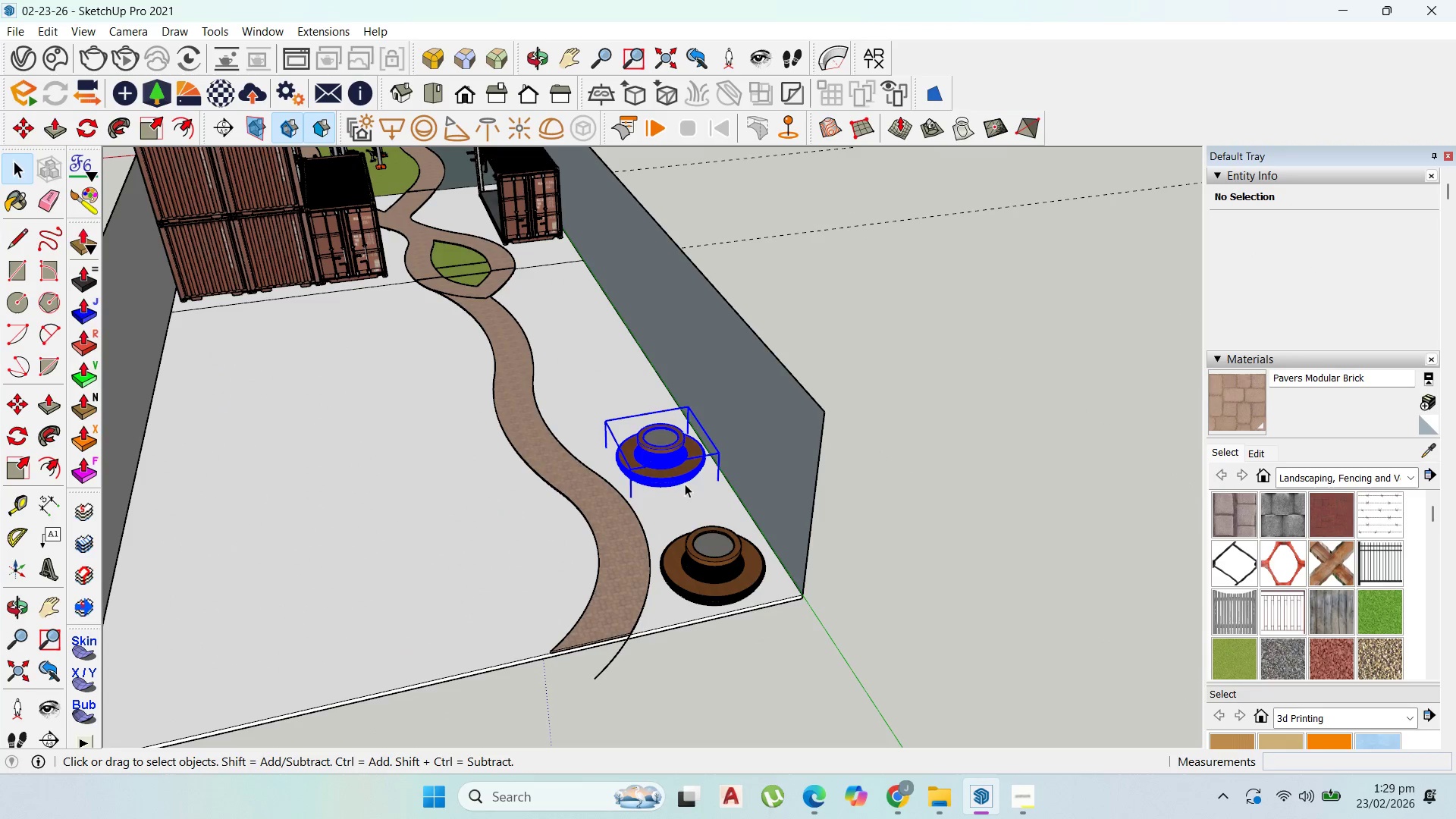 
key(Delete)
 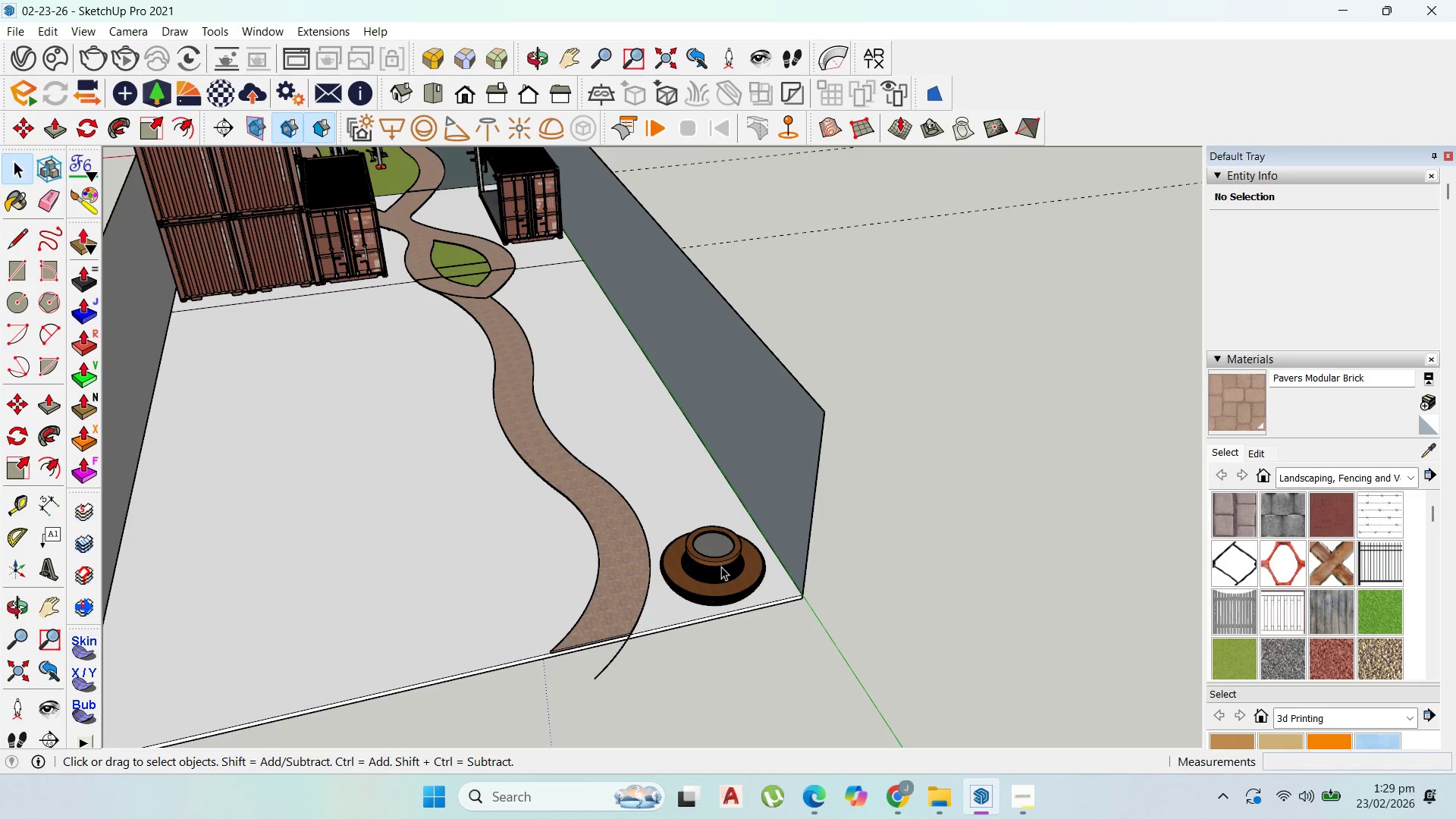 
left_click([721, 568])
 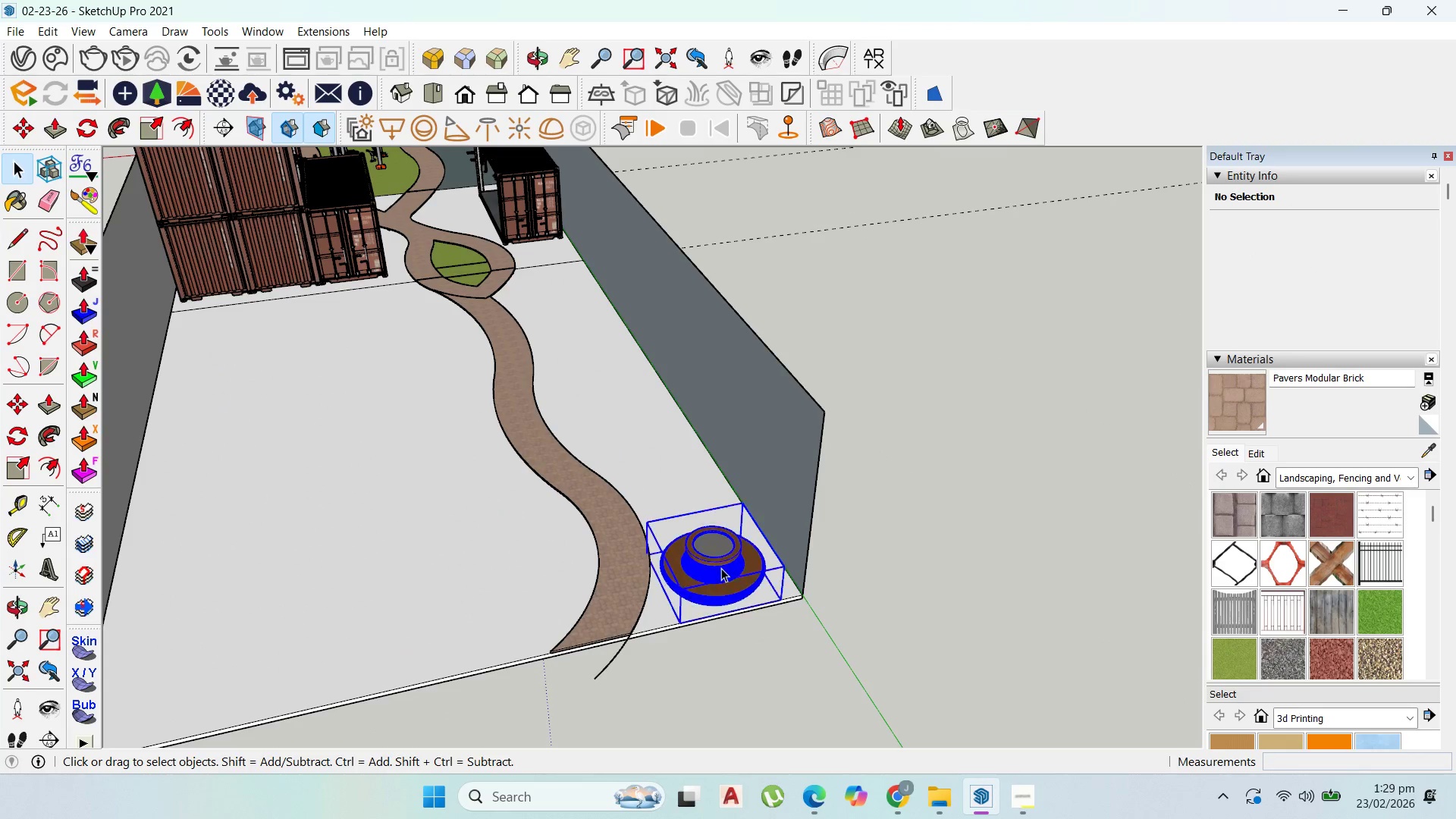 
key(Delete)
 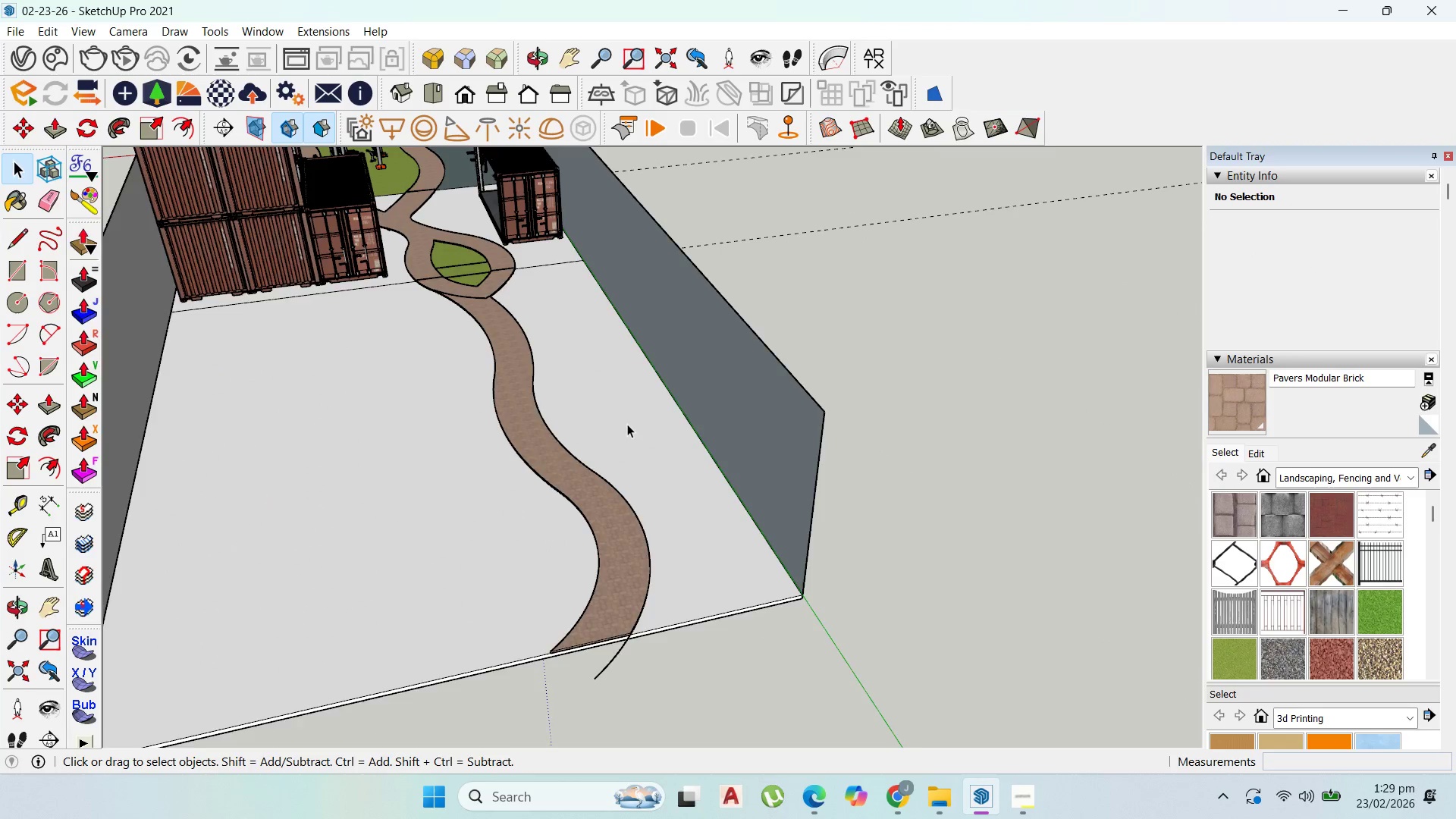 
double_click([650, 418])
 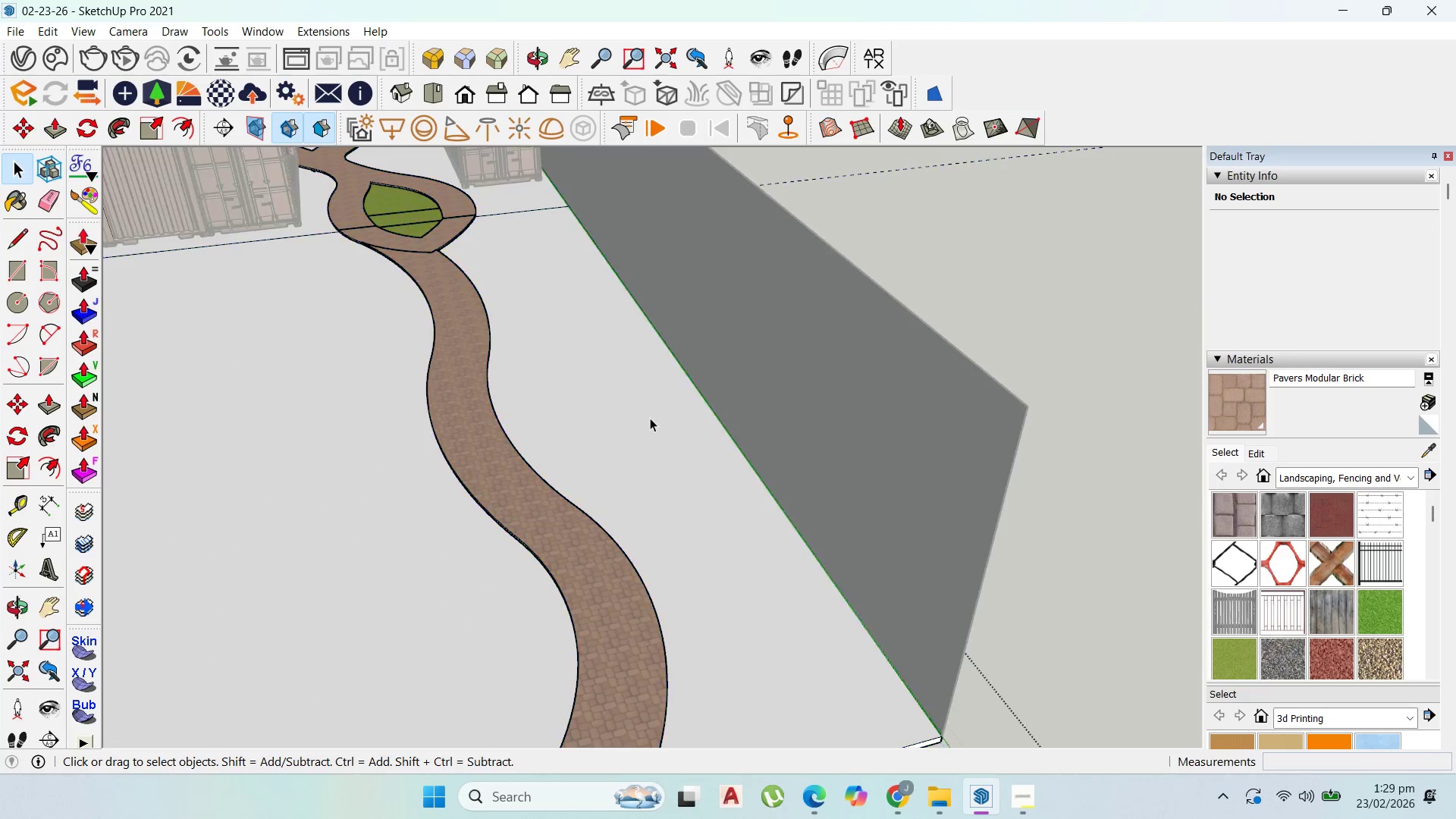 
scroll: coordinate [627, 417], scroll_direction: up, amount: 4.0
 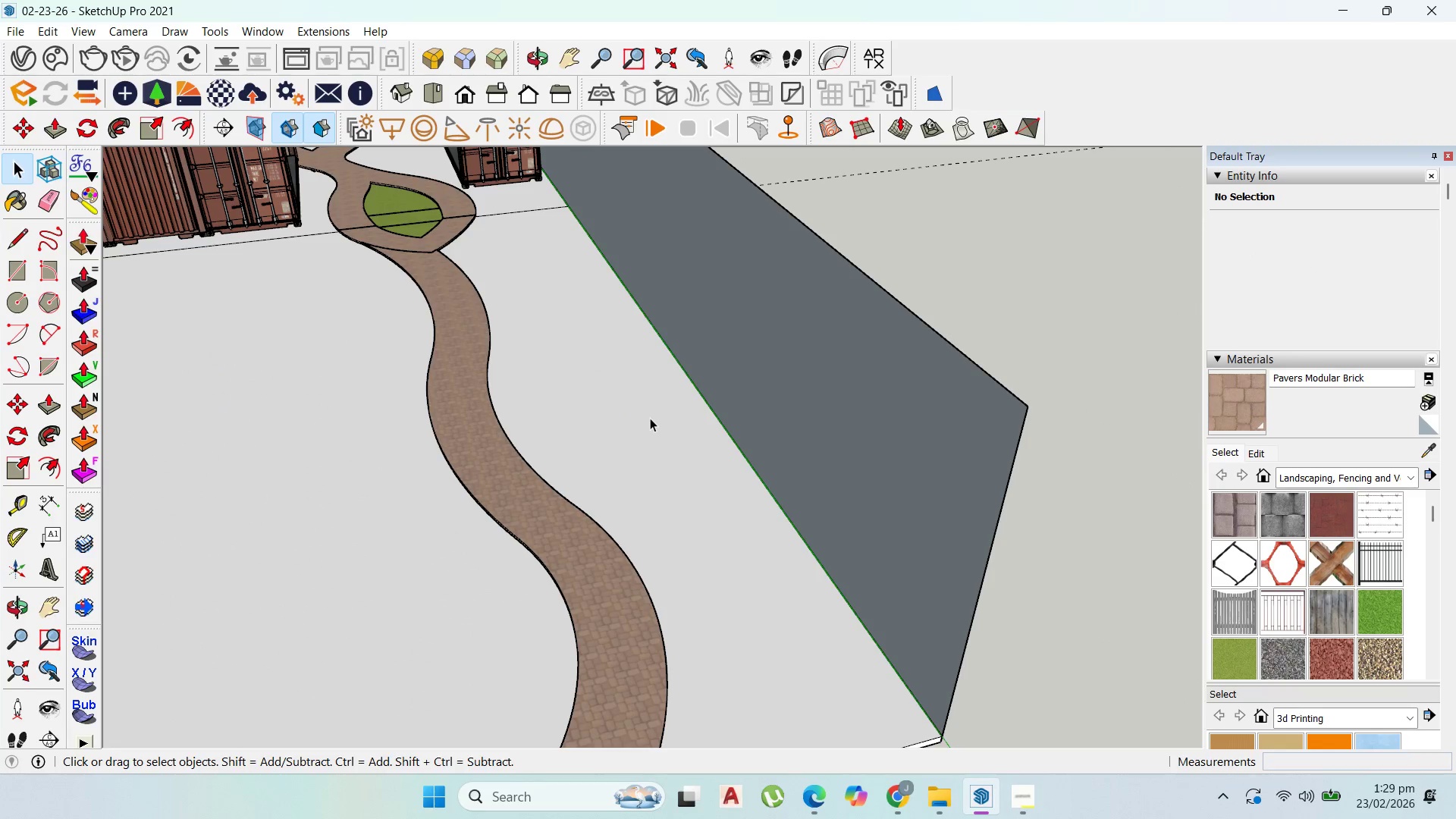 
triple_click([650, 418])
 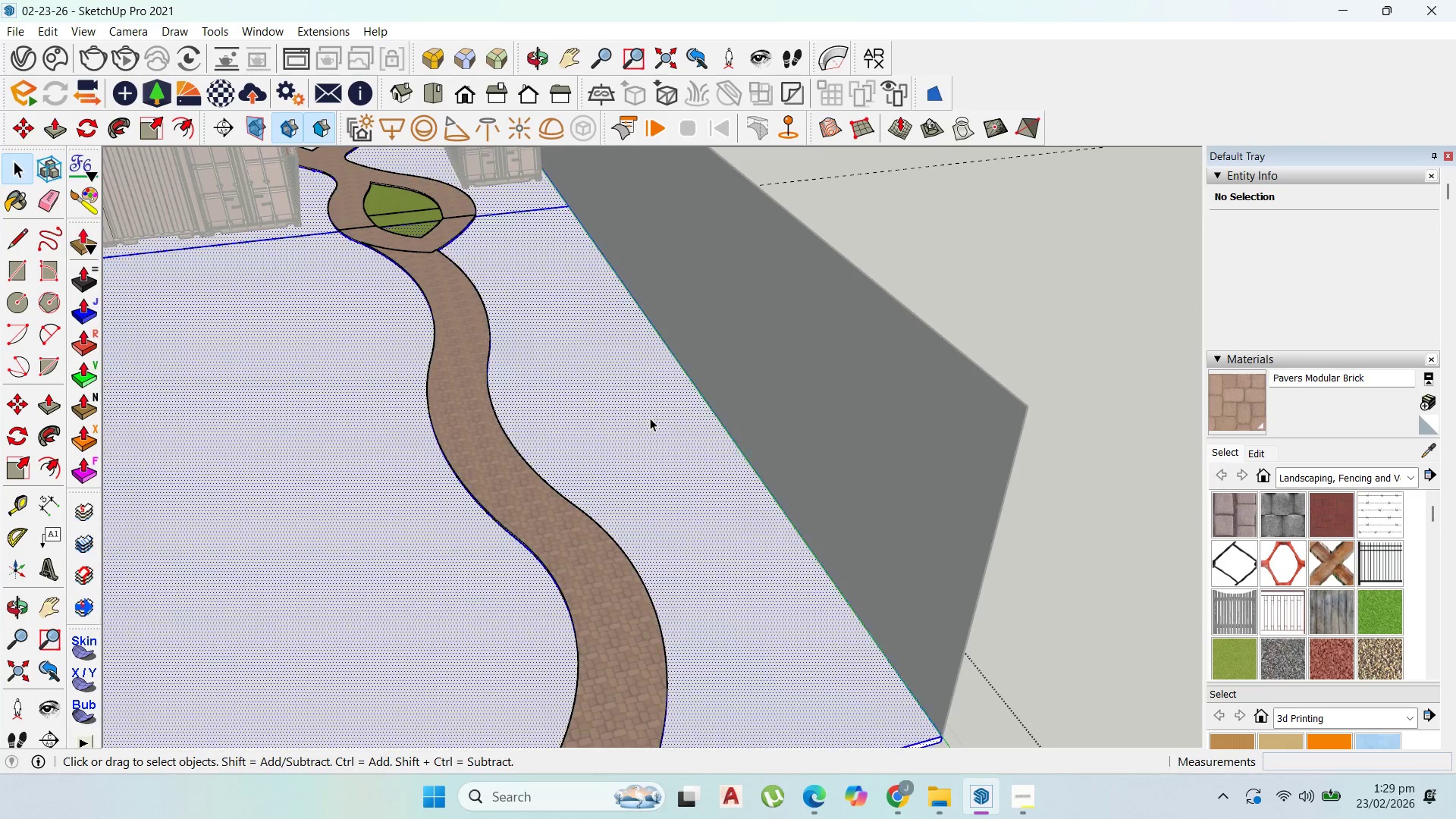 
triple_click([650, 418])
 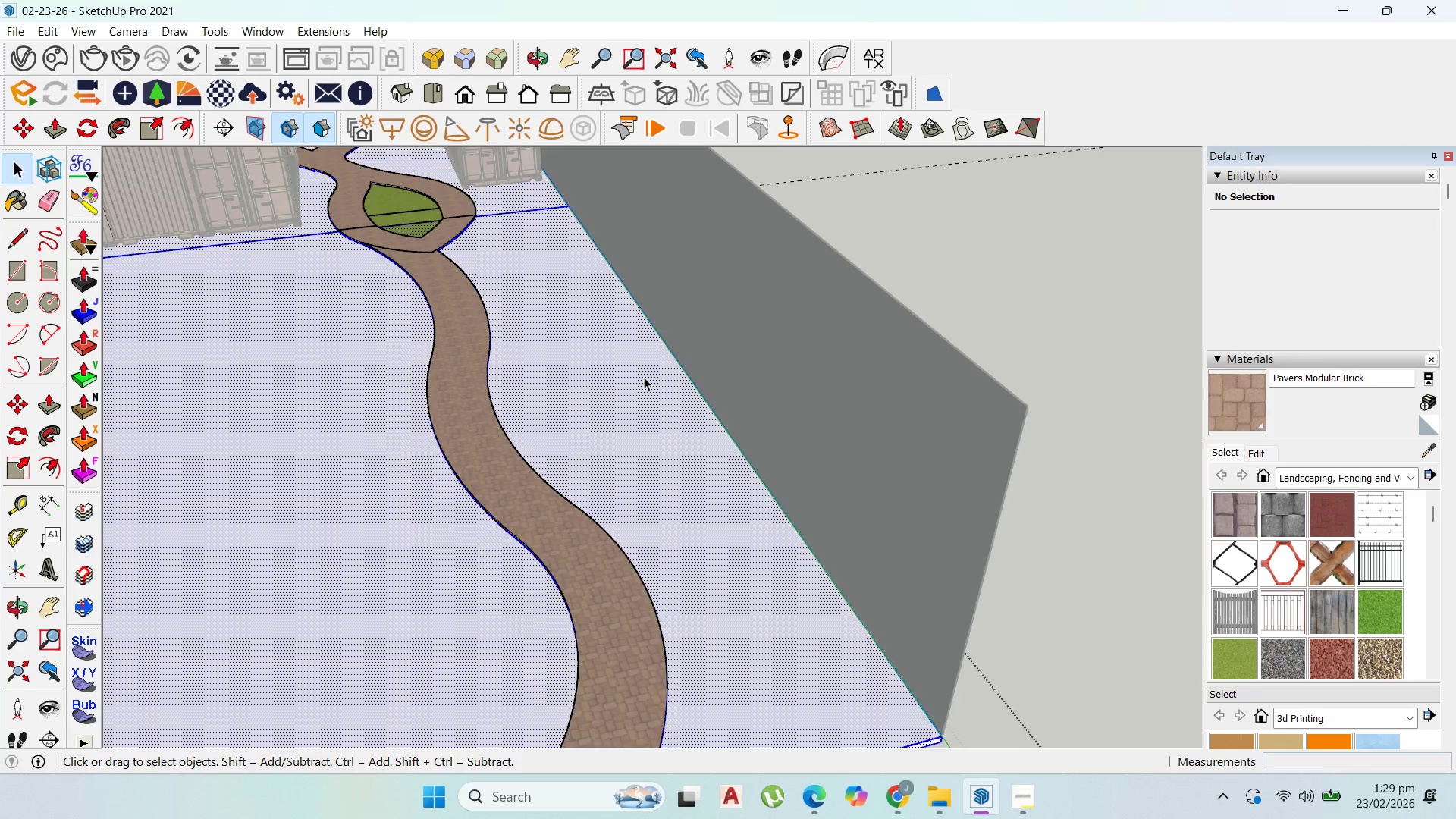 
left_click_drag(start_coordinate=[616, 378], to_coordinate=[609, 381])
 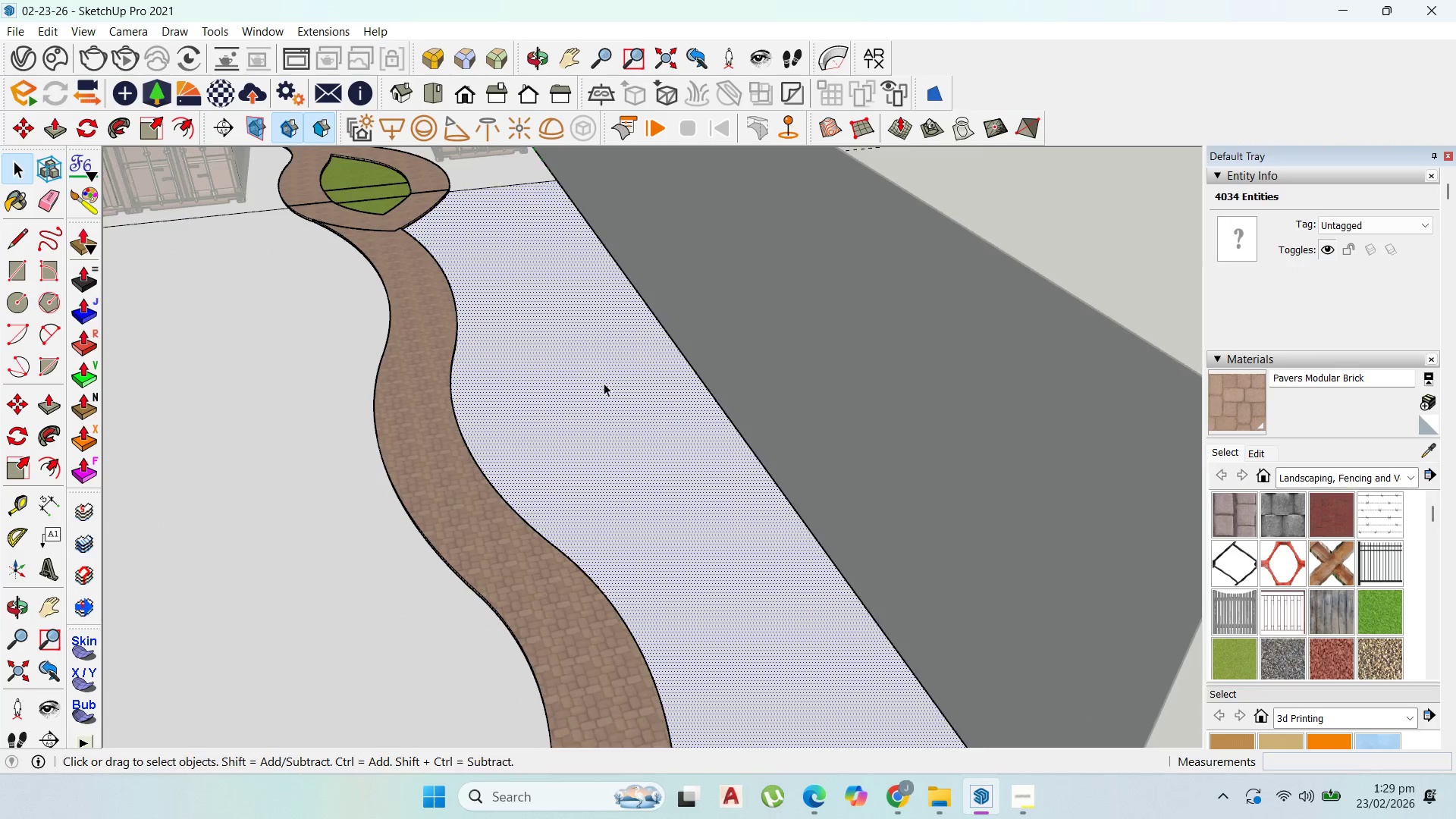 
scroll: coordinate [599, 382], scroll_direction: up, amount: 3.0
 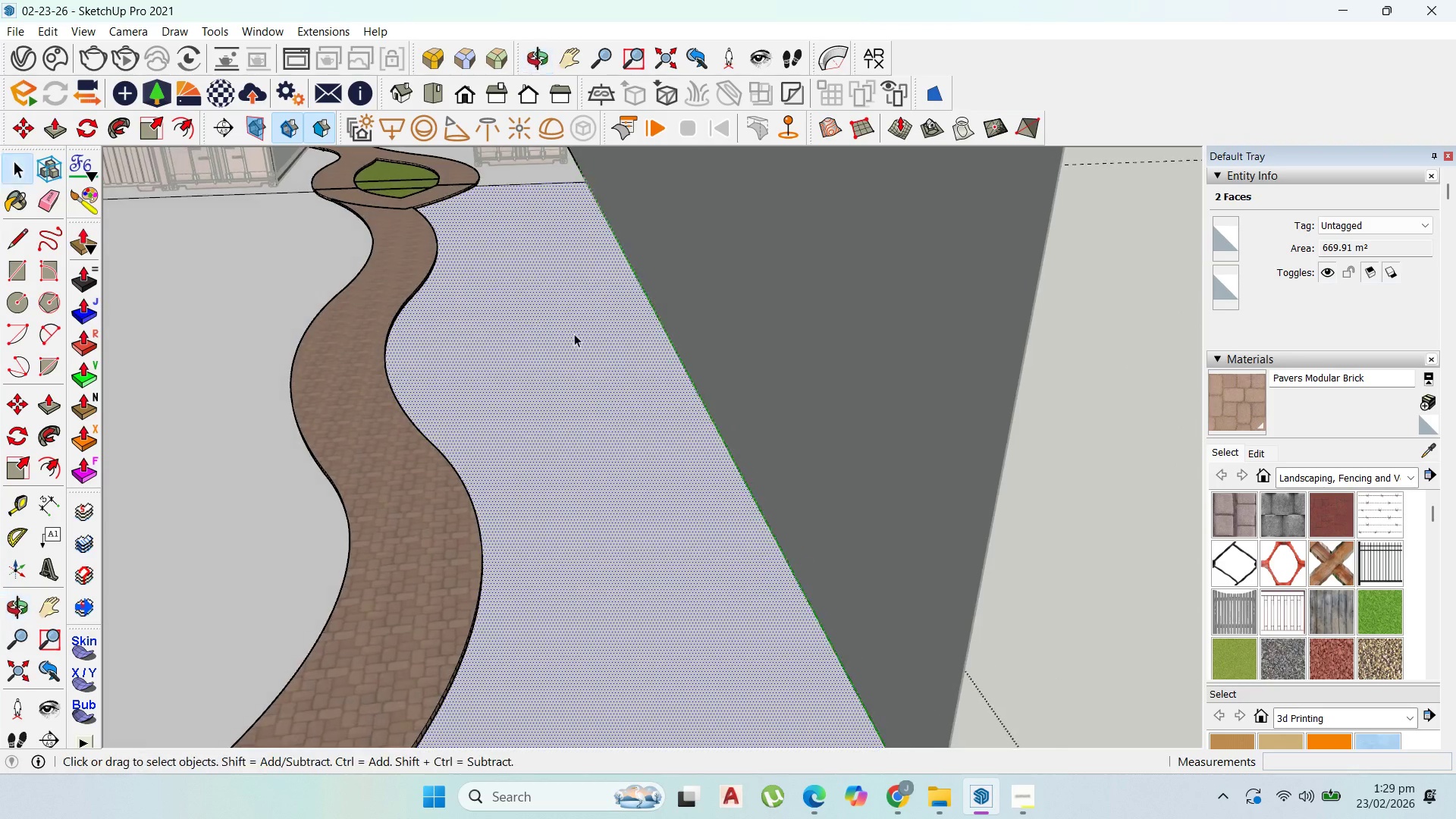 
scroll: coordinate [671, 368], scroll_direction: down, amount: 4.0
 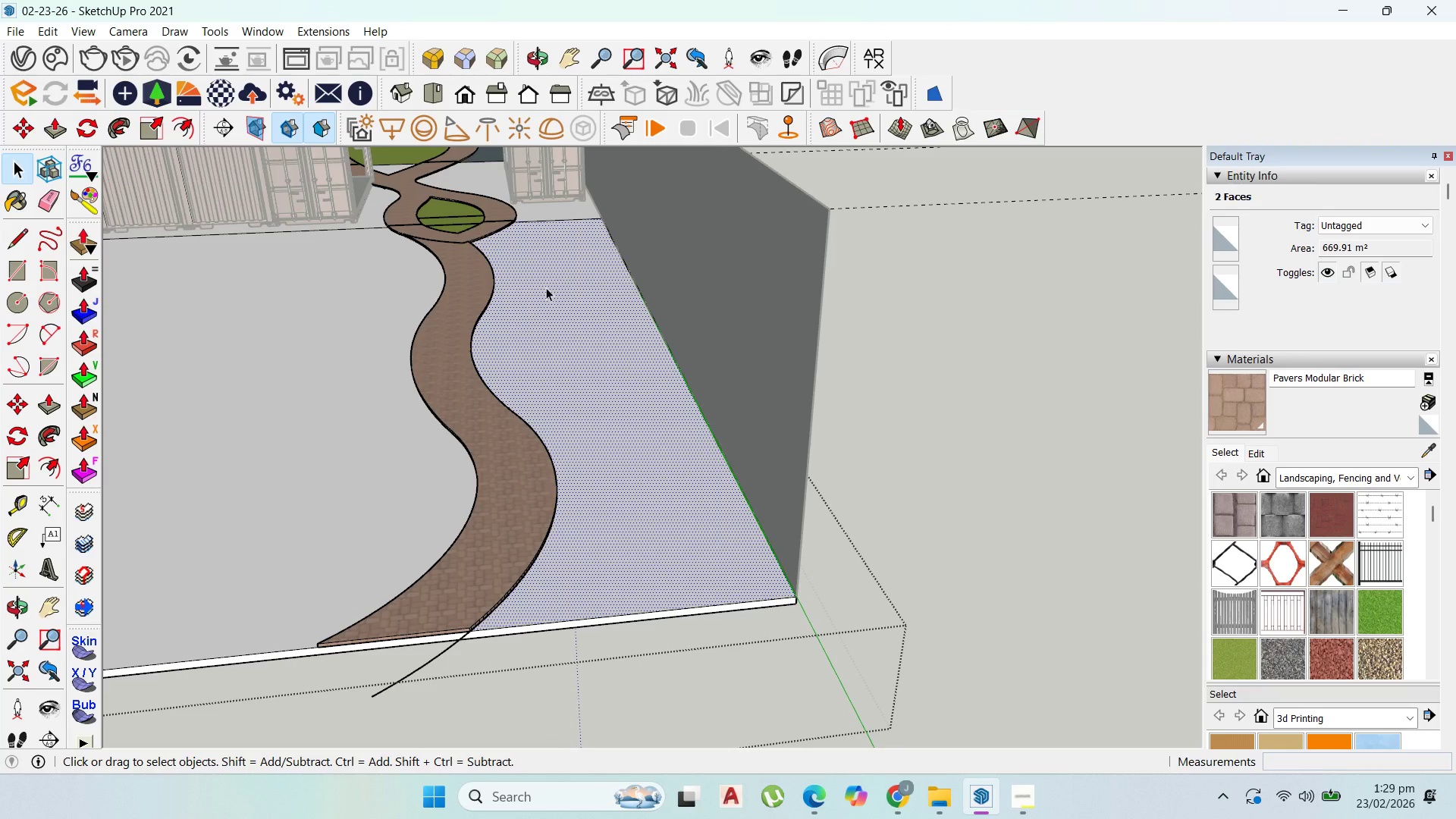 
scroll: coordinate [491, 311], scroll_direction: up, amount: 5.0
 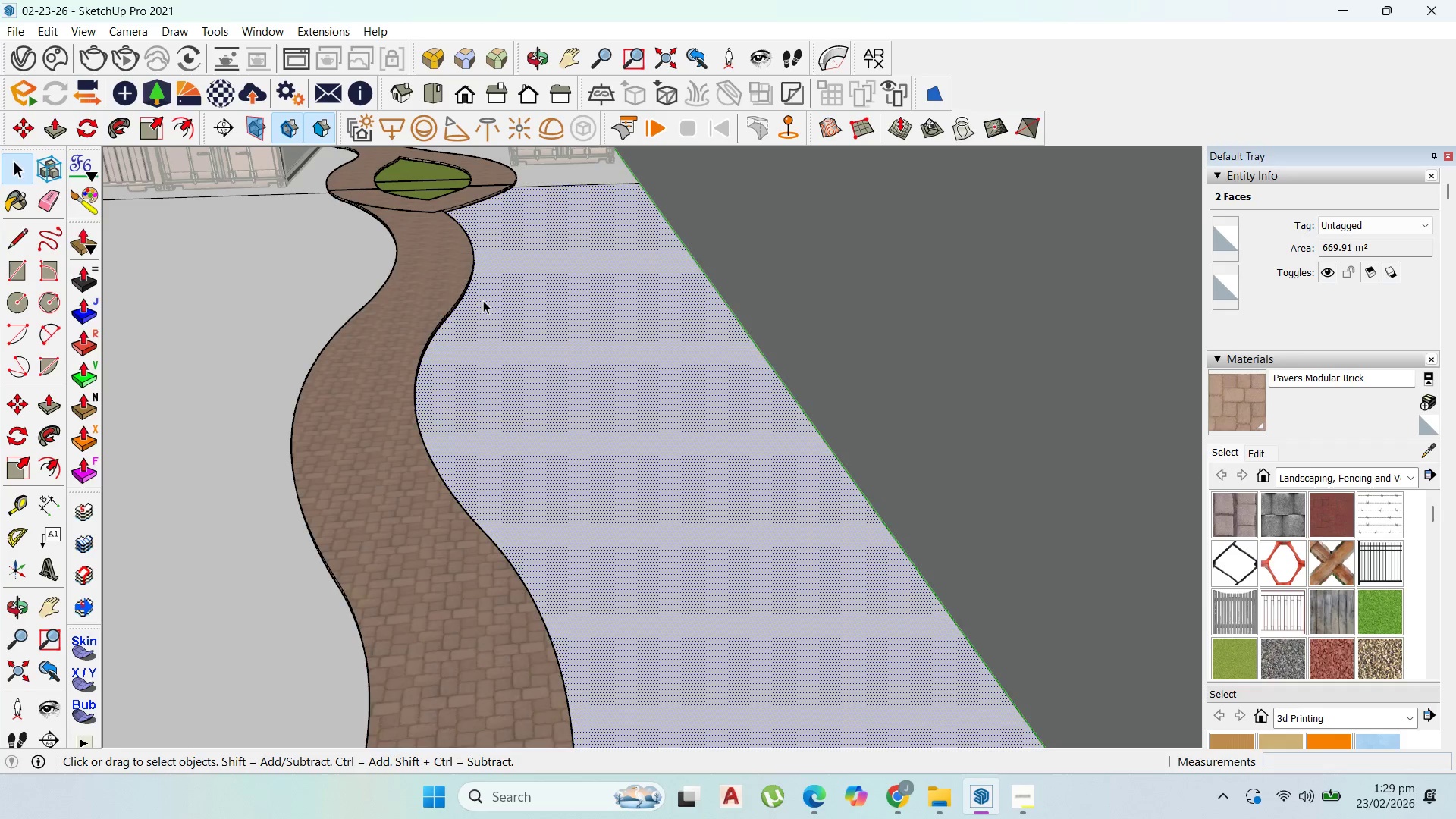 
scroll: coordinate [538, 259], scroll_direction: down, amount: 6.0
 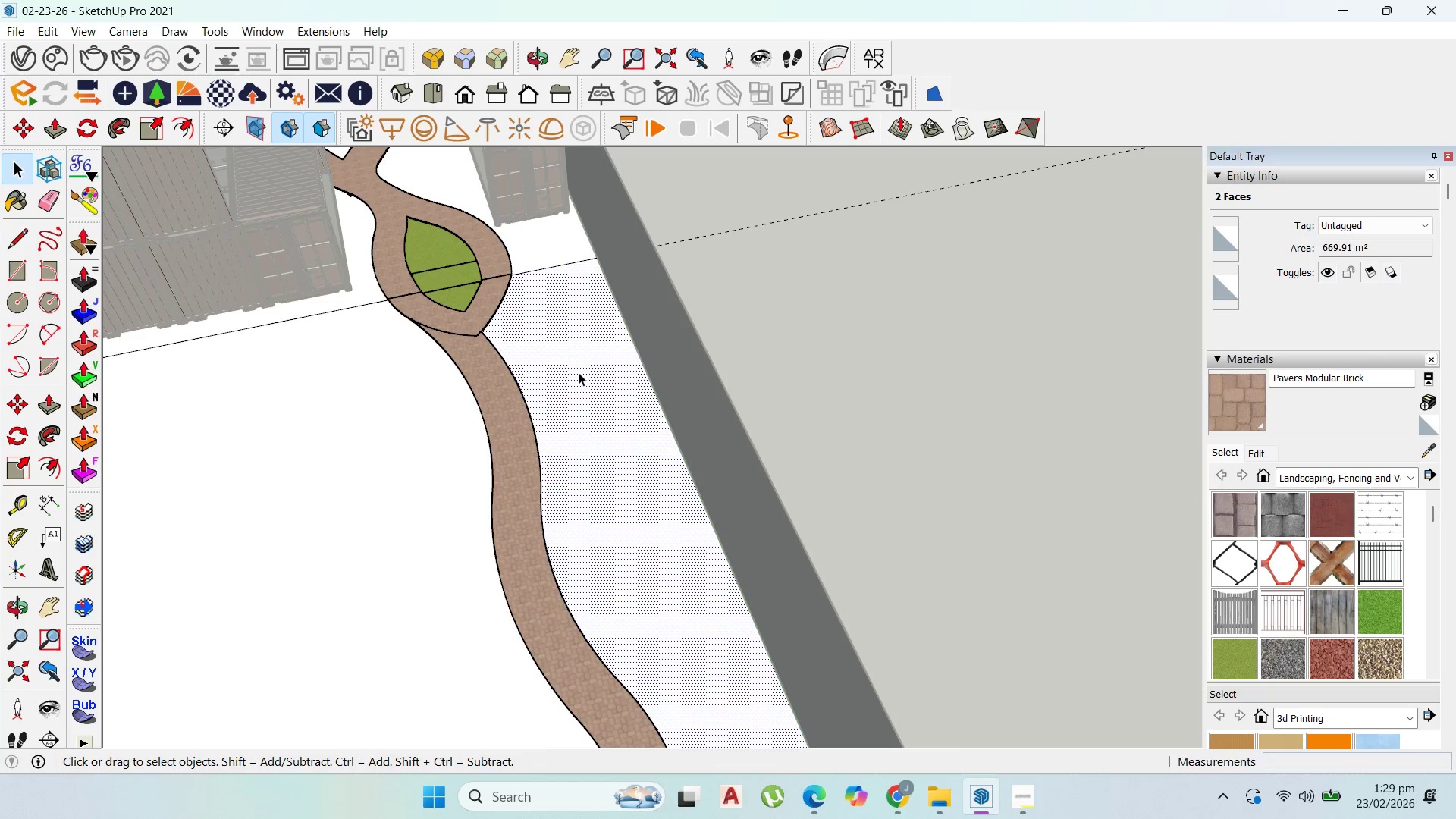 
scroll: coordinate [554, 479], scroll_direction: up, amount: 5.0
 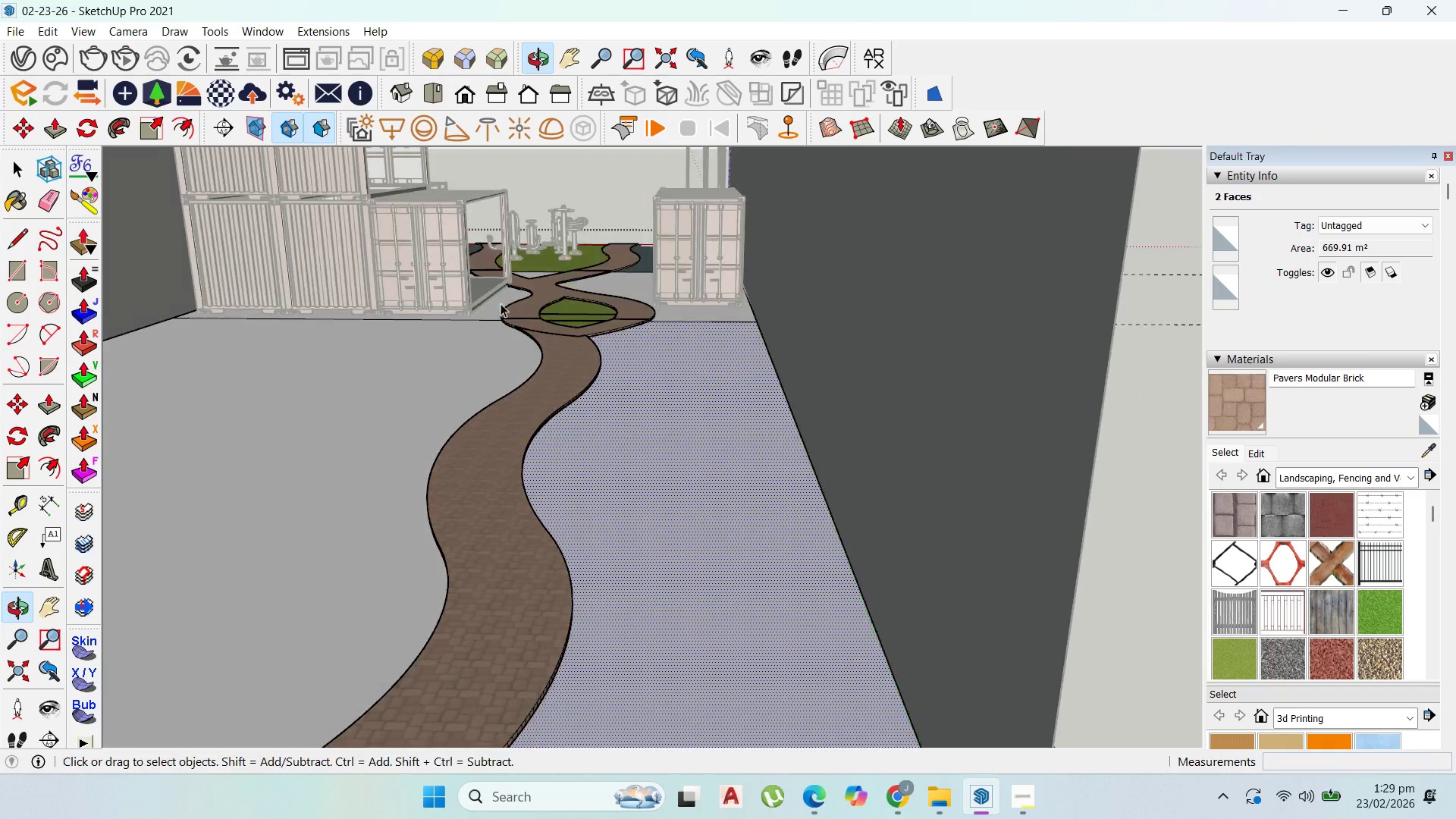 
left_click([637, 435])
 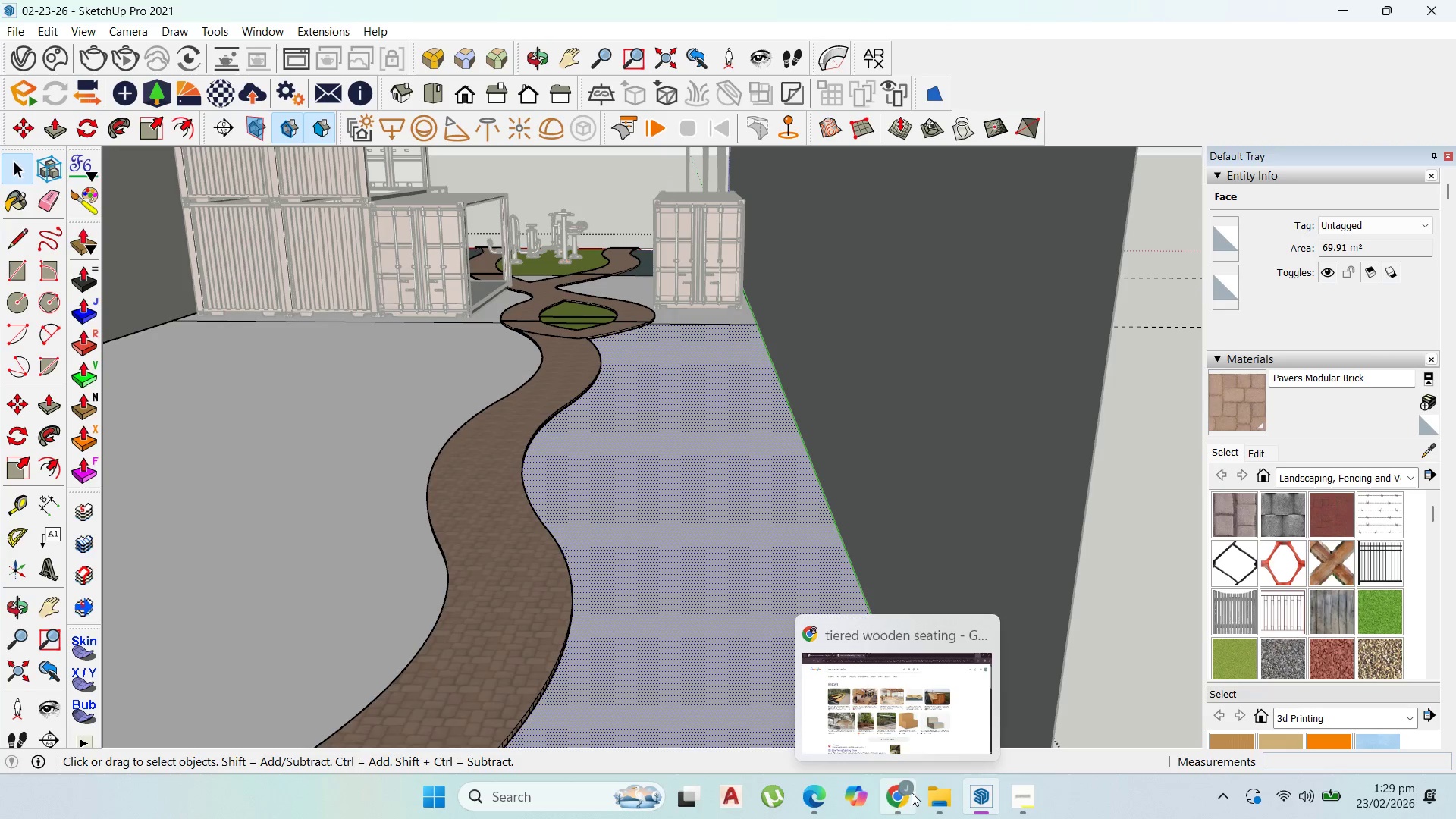 
left_click([896, 720])
 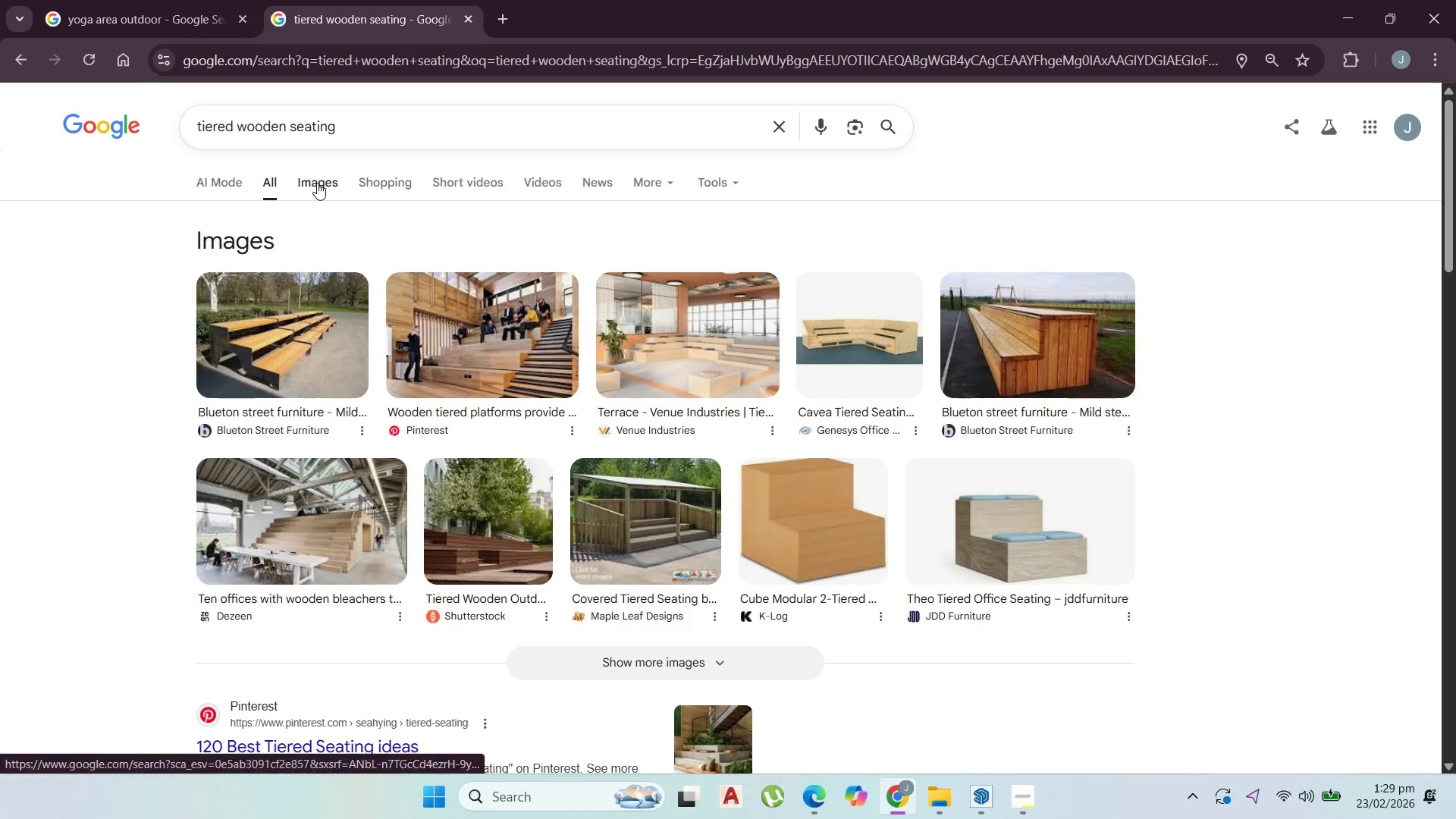 
left_click([322, 181])
 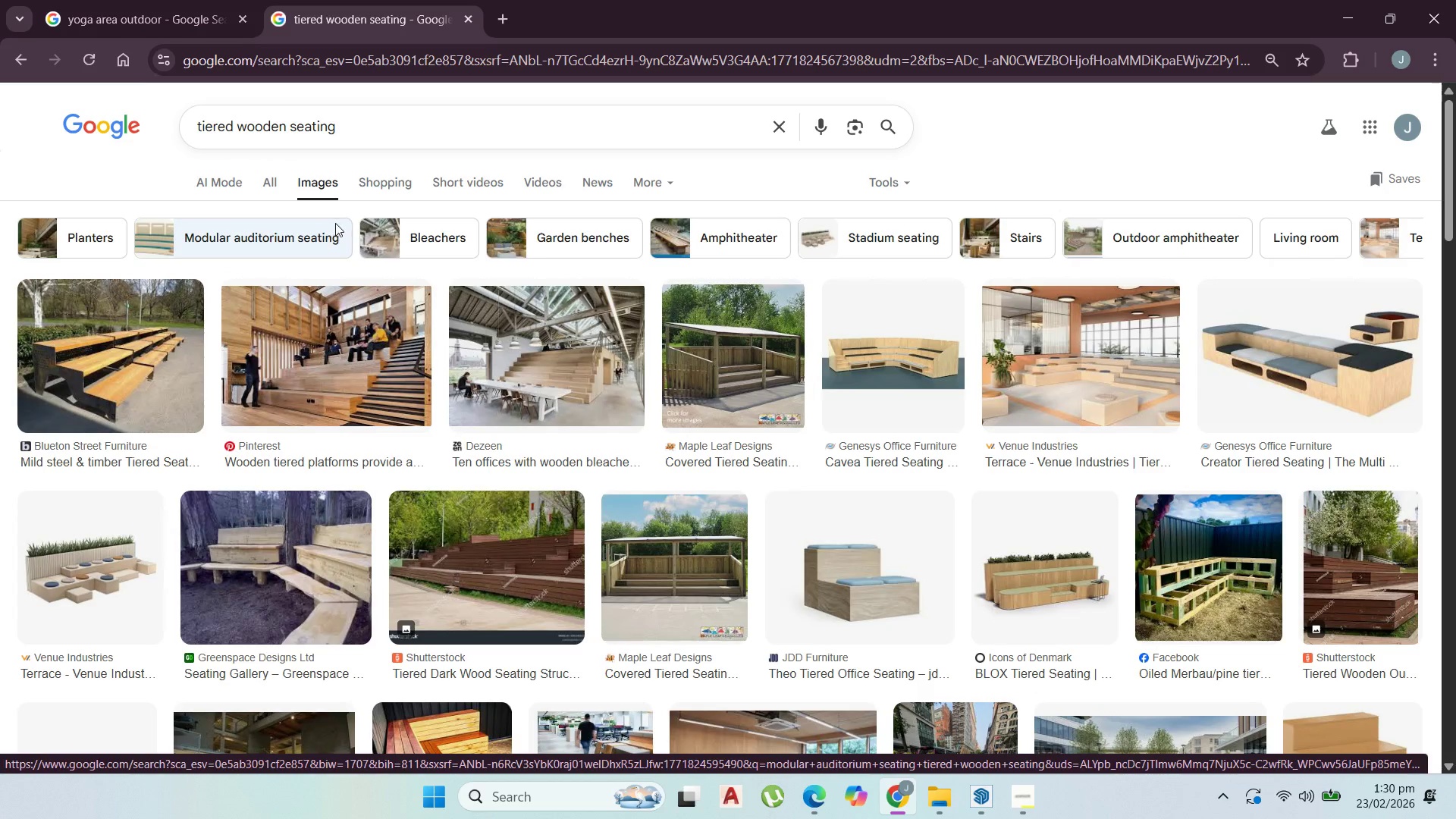 
wait(10.58)
 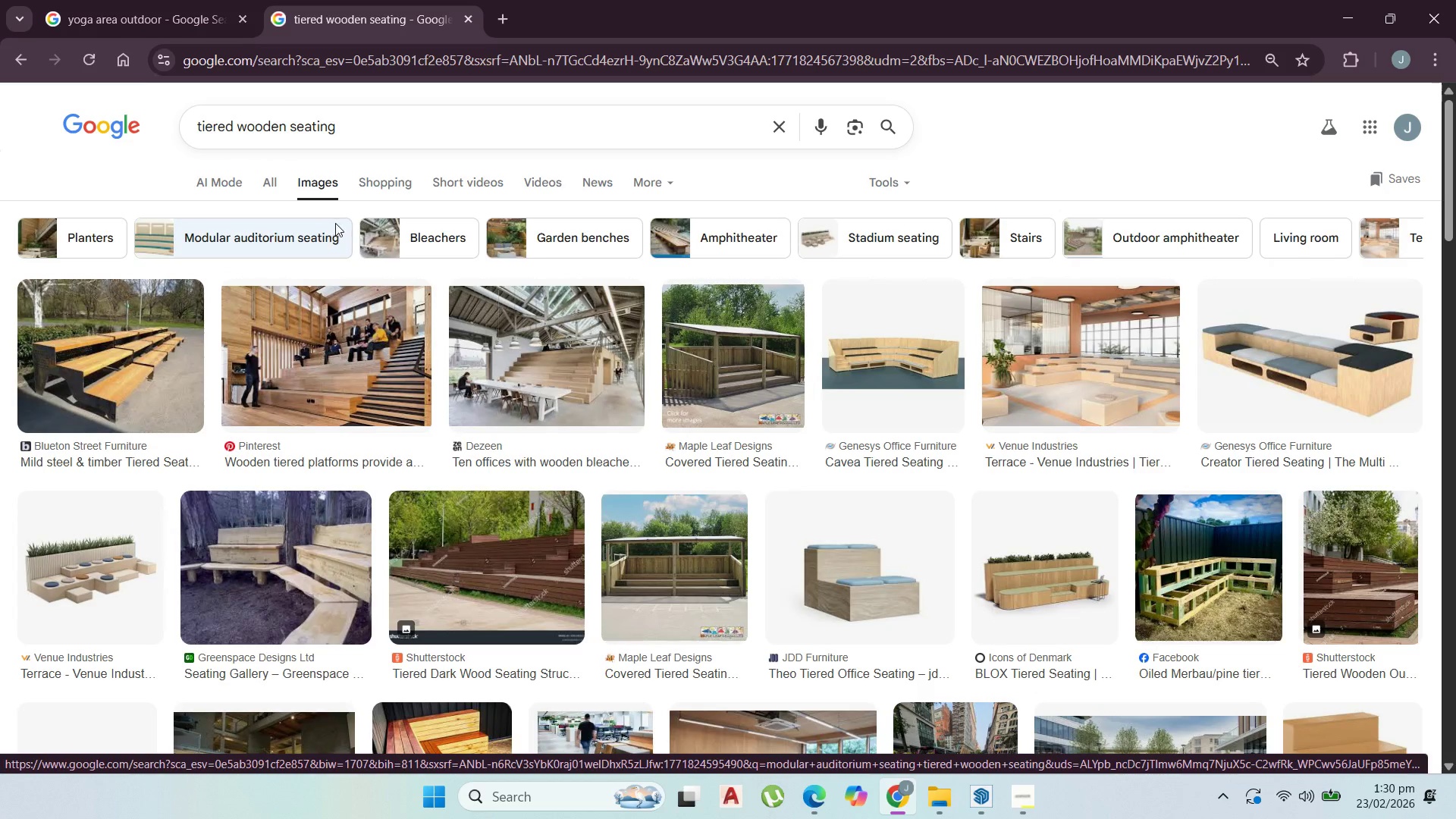 
left_click([1350, 10])
 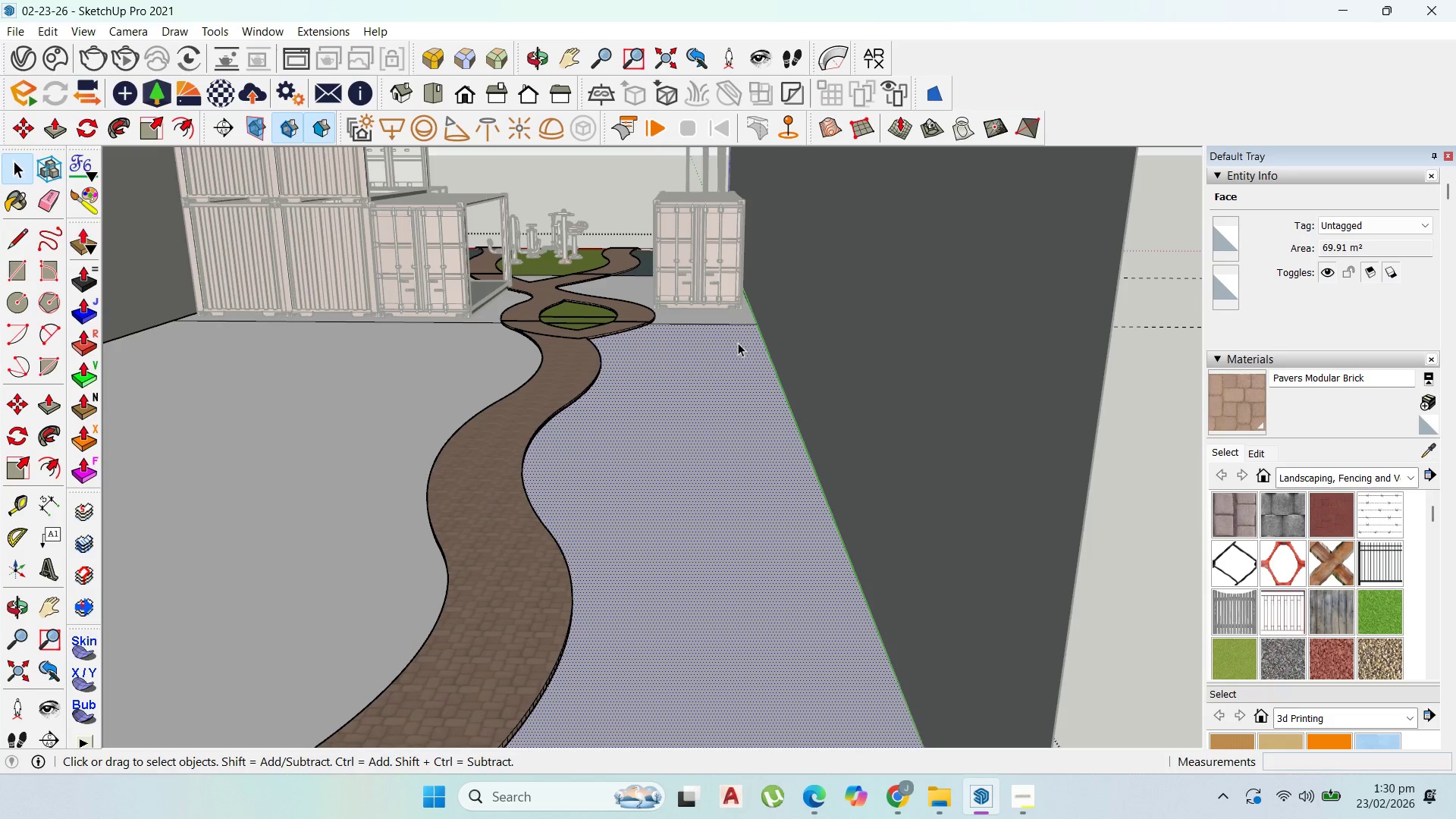 
left_click([666, 395])
 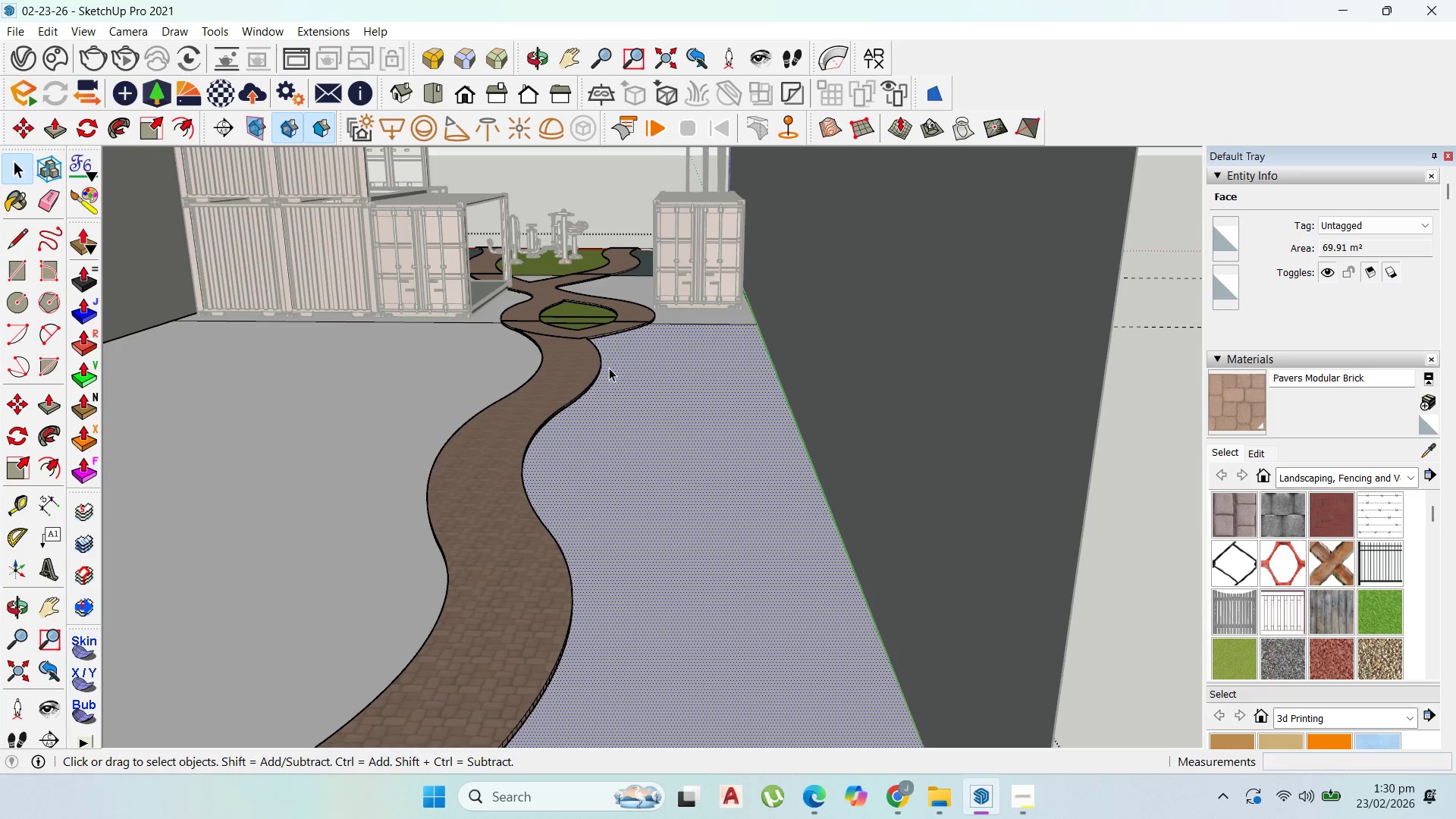 
scroll: coordinate [625, 344], scroll_direction: up, amount: 7.0
 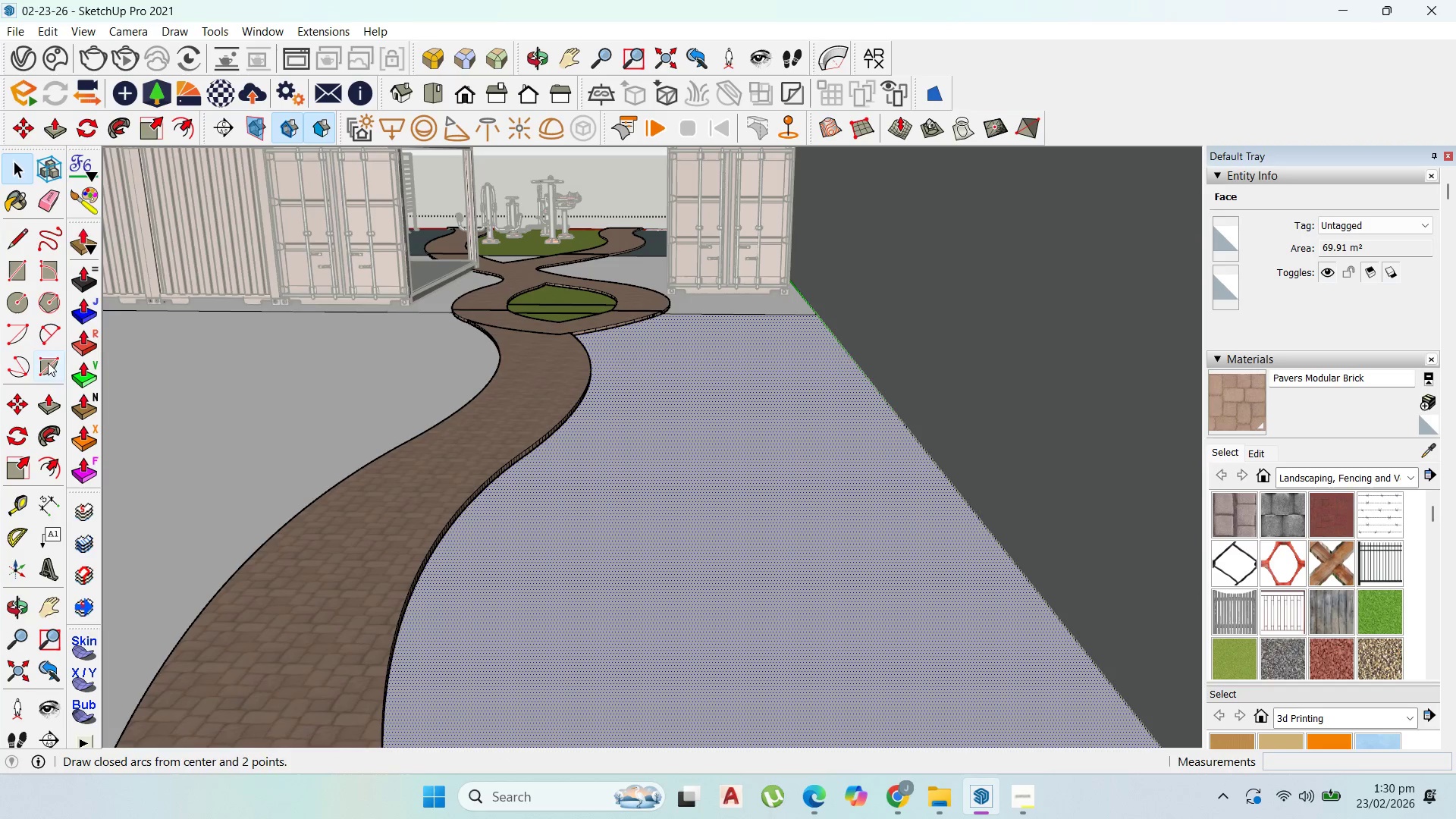 
left_click([185, 130])
 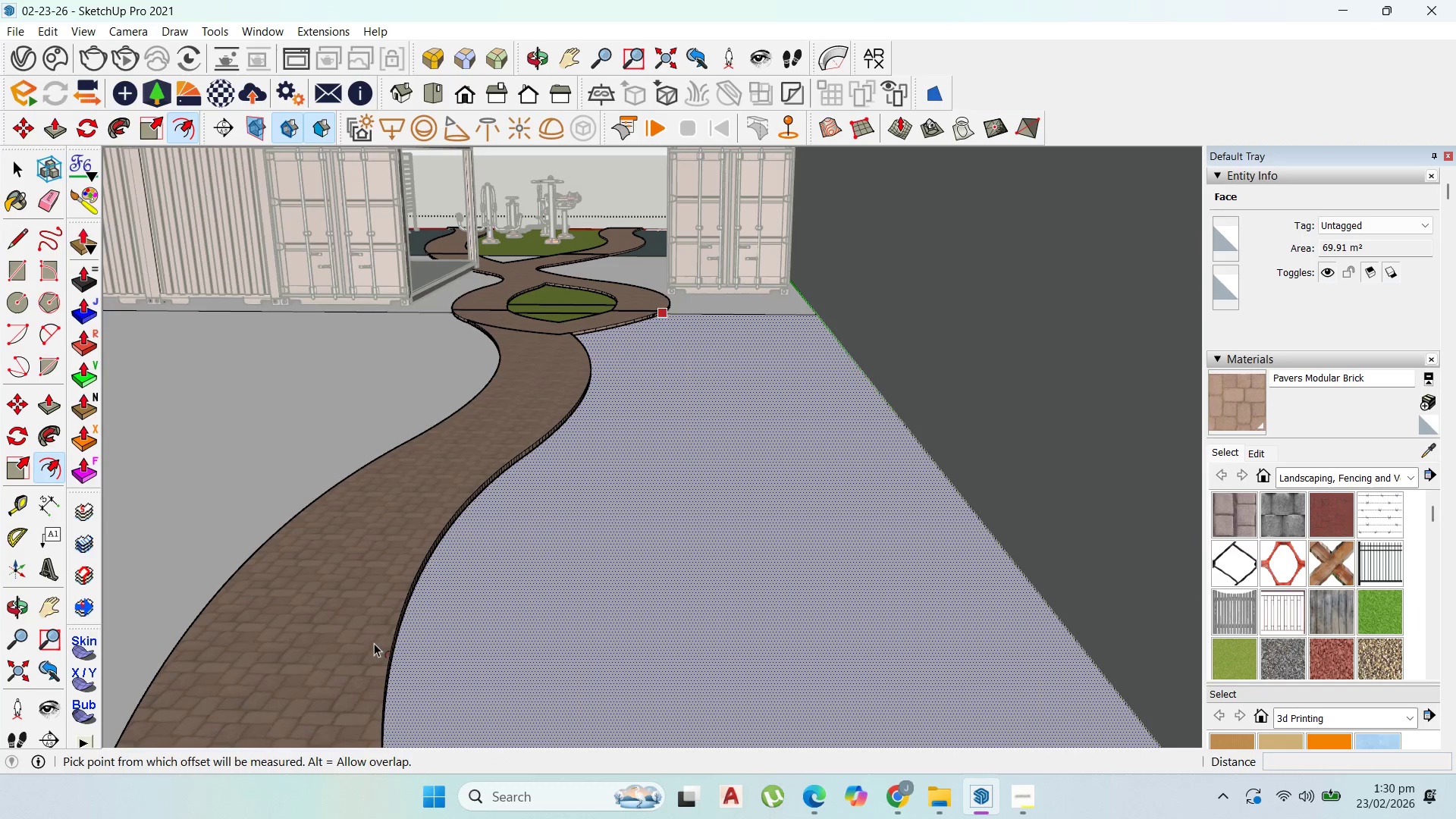 
left_click_drag(start_coordinate=[486, 542], to_coordinate=[601, 504])
 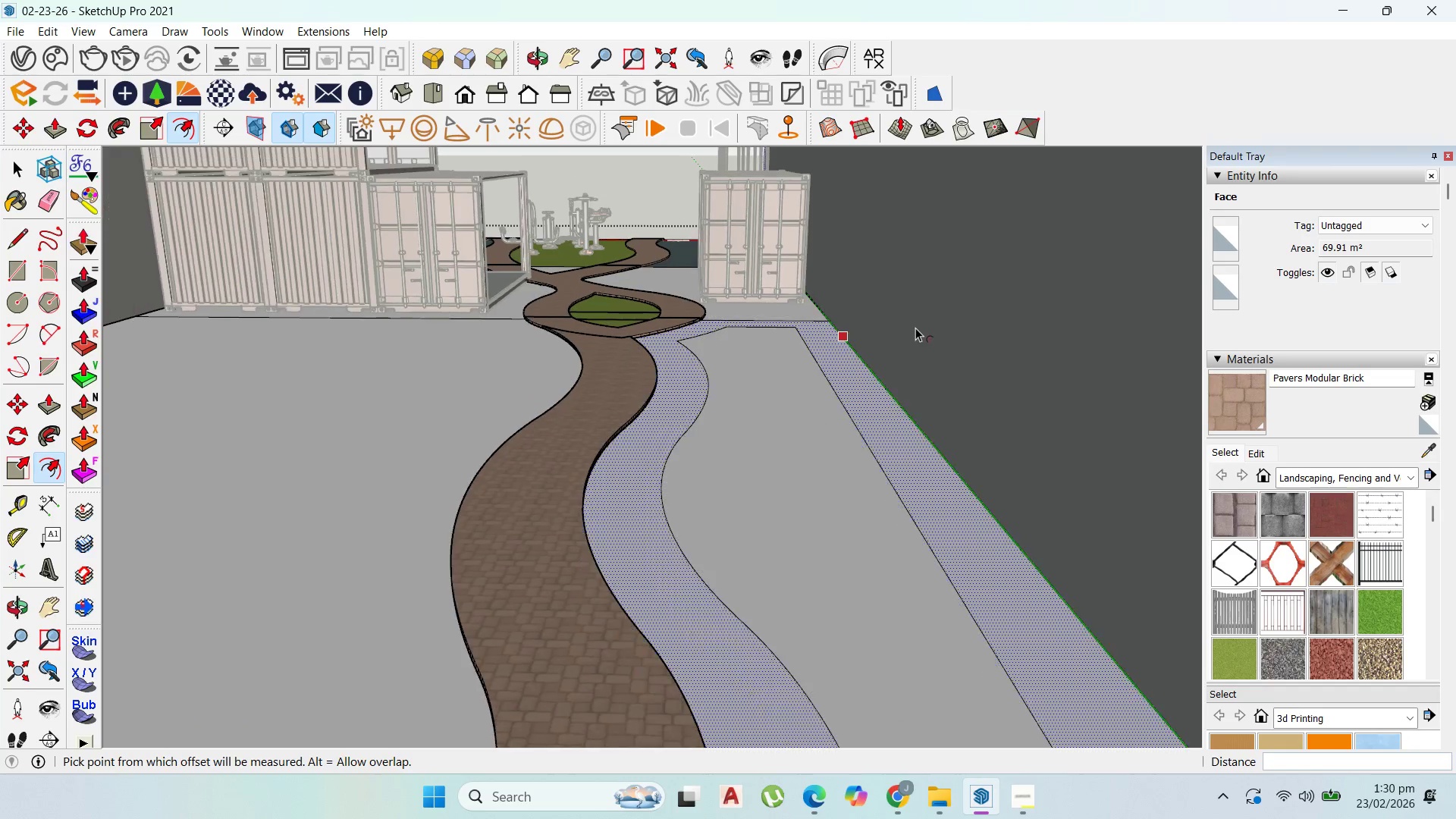 
type(800)
 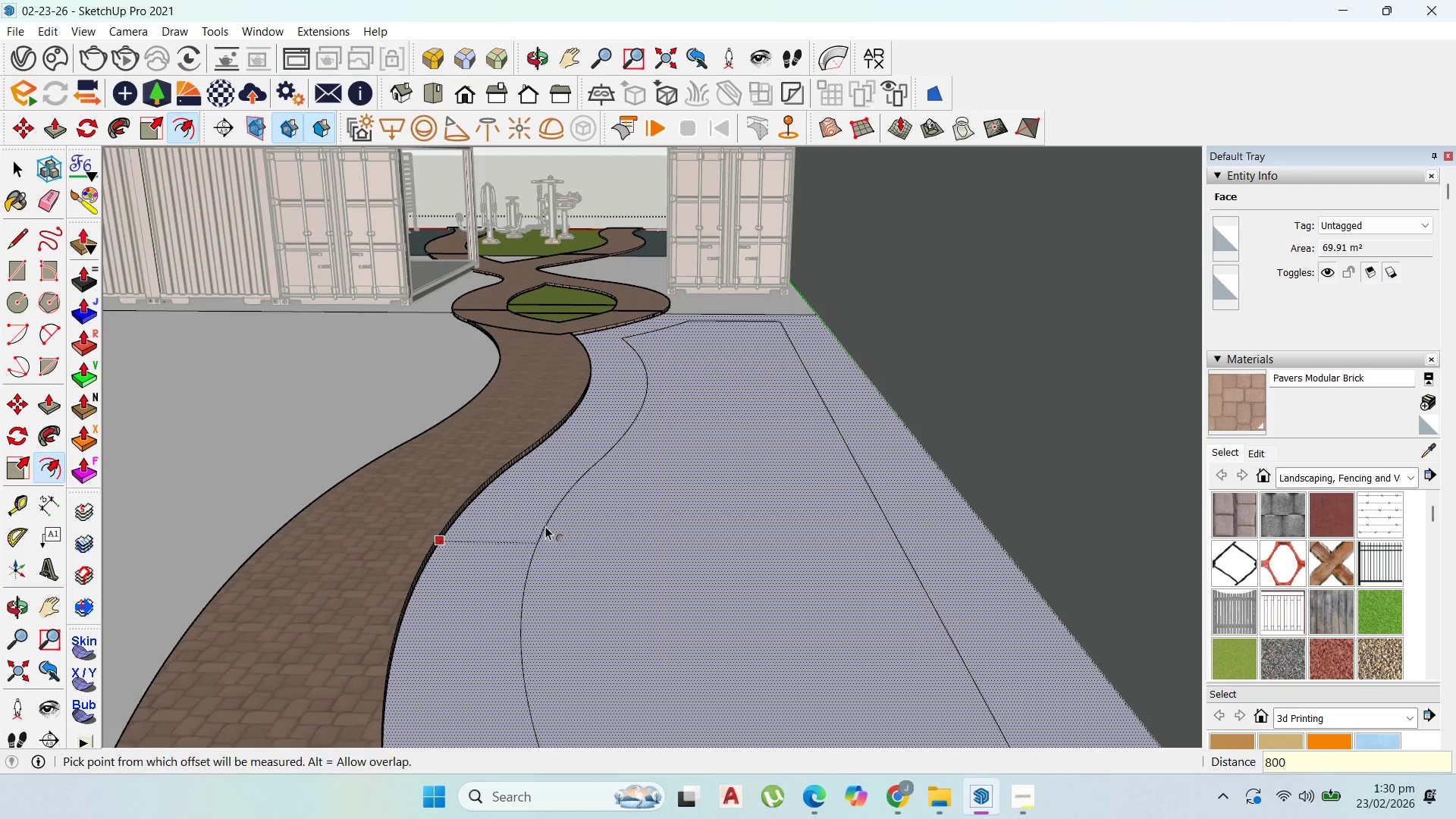 
key(Enter)
 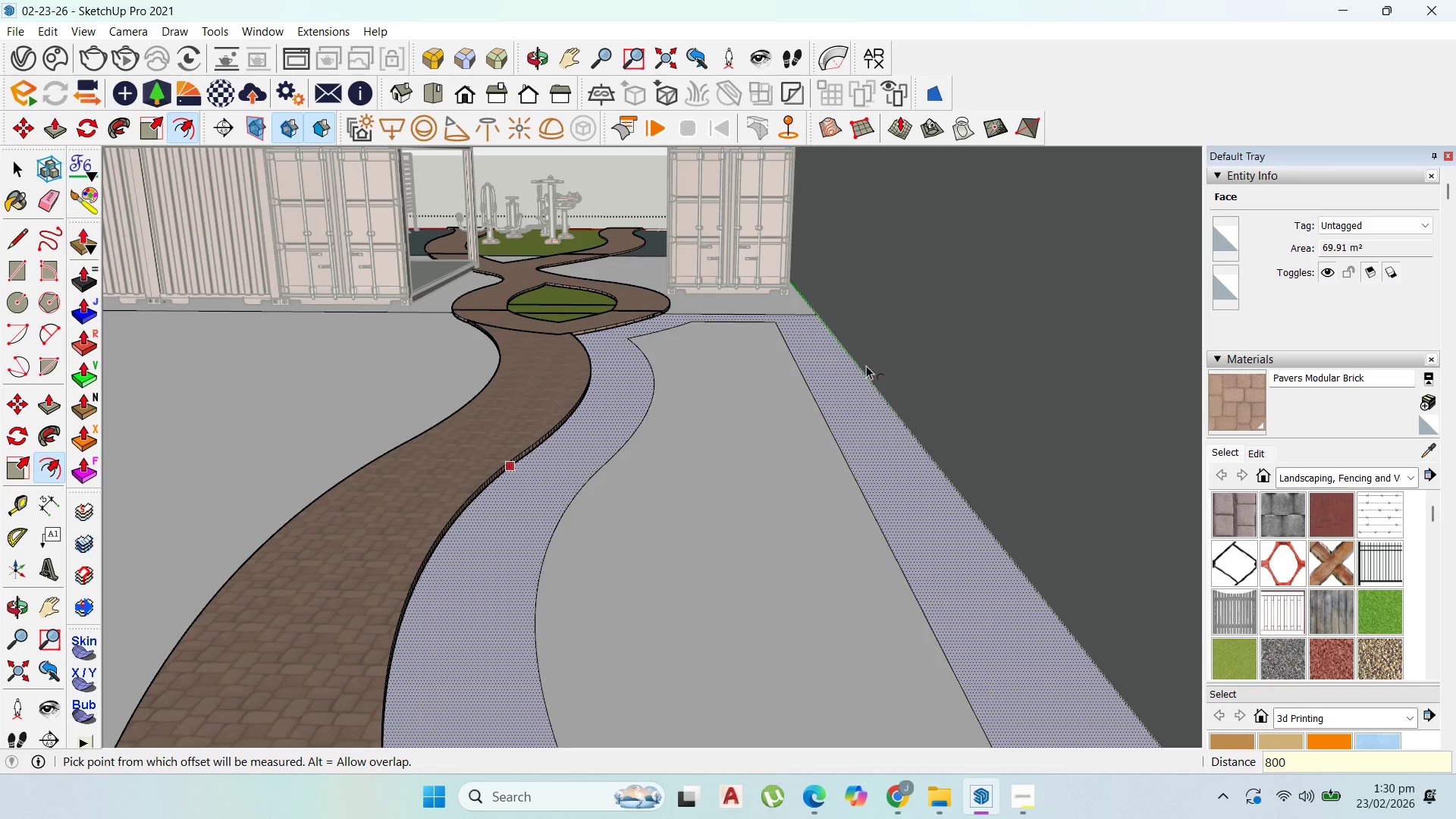 
scroll: coordinate [407, 300], scroll_direction: down, amount: 23.0
 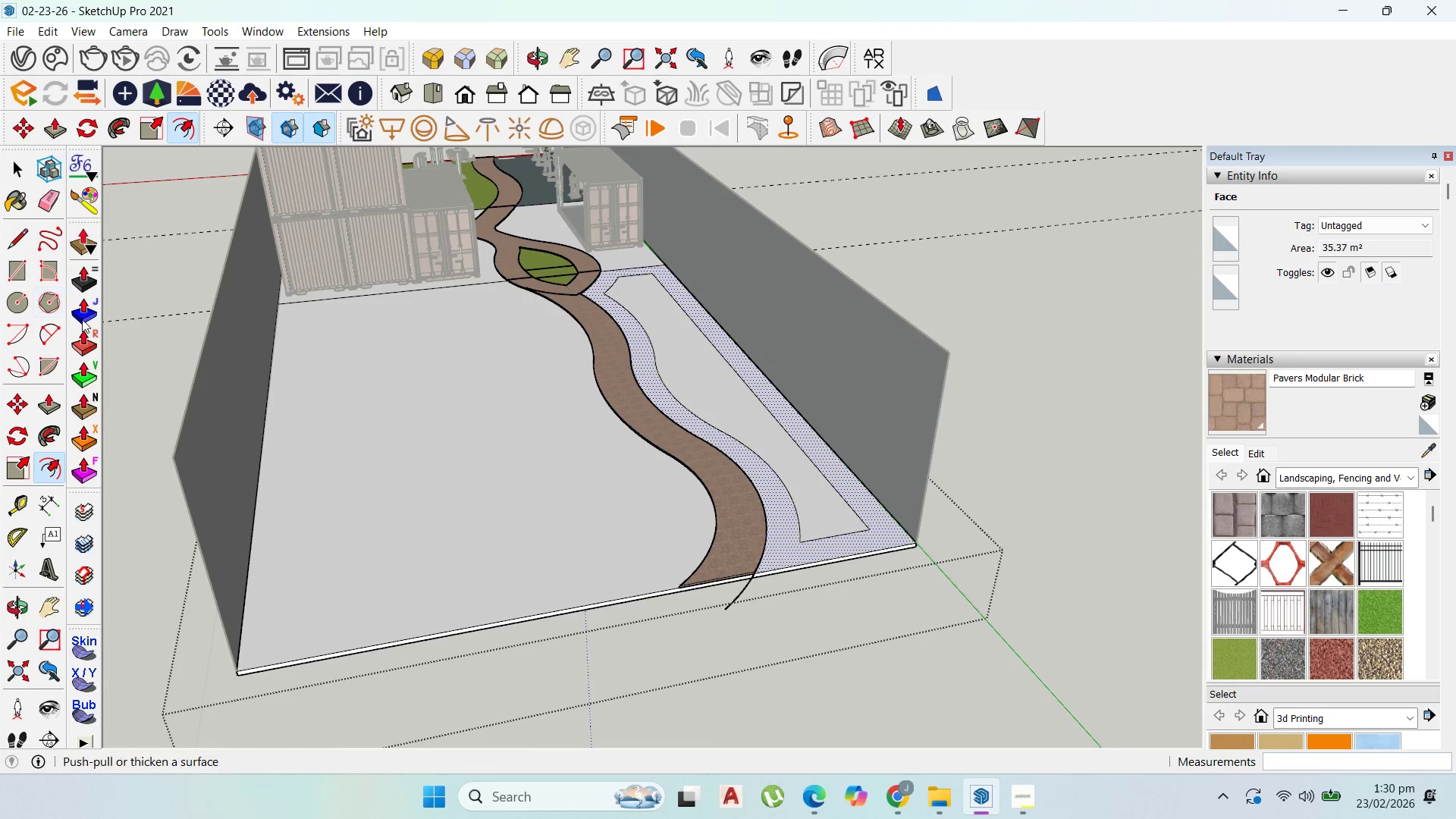 
scroll: coordinate [732, 396], scroll_direction: up, amount: 3.0
 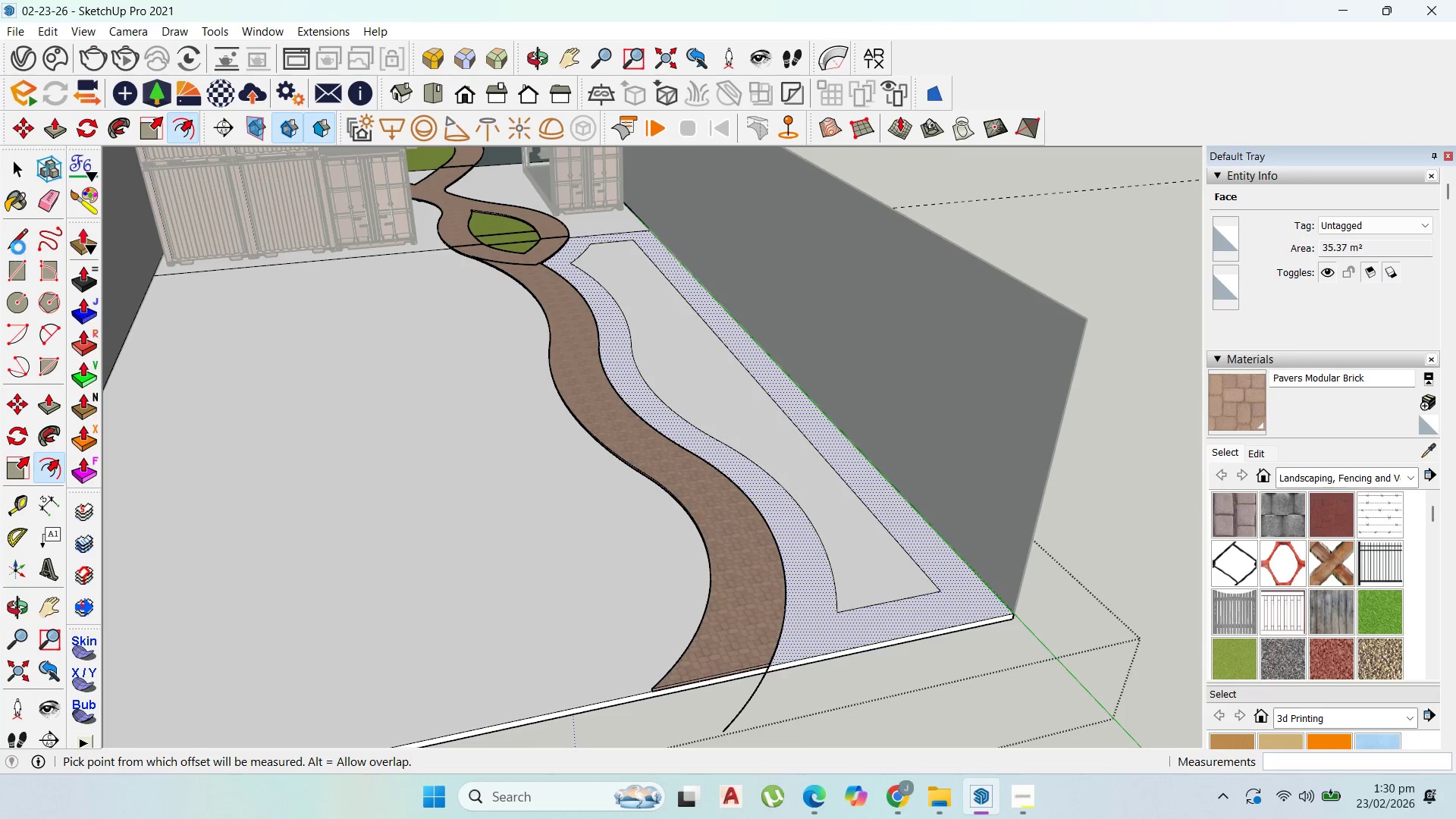 
left_click([17, 238])
 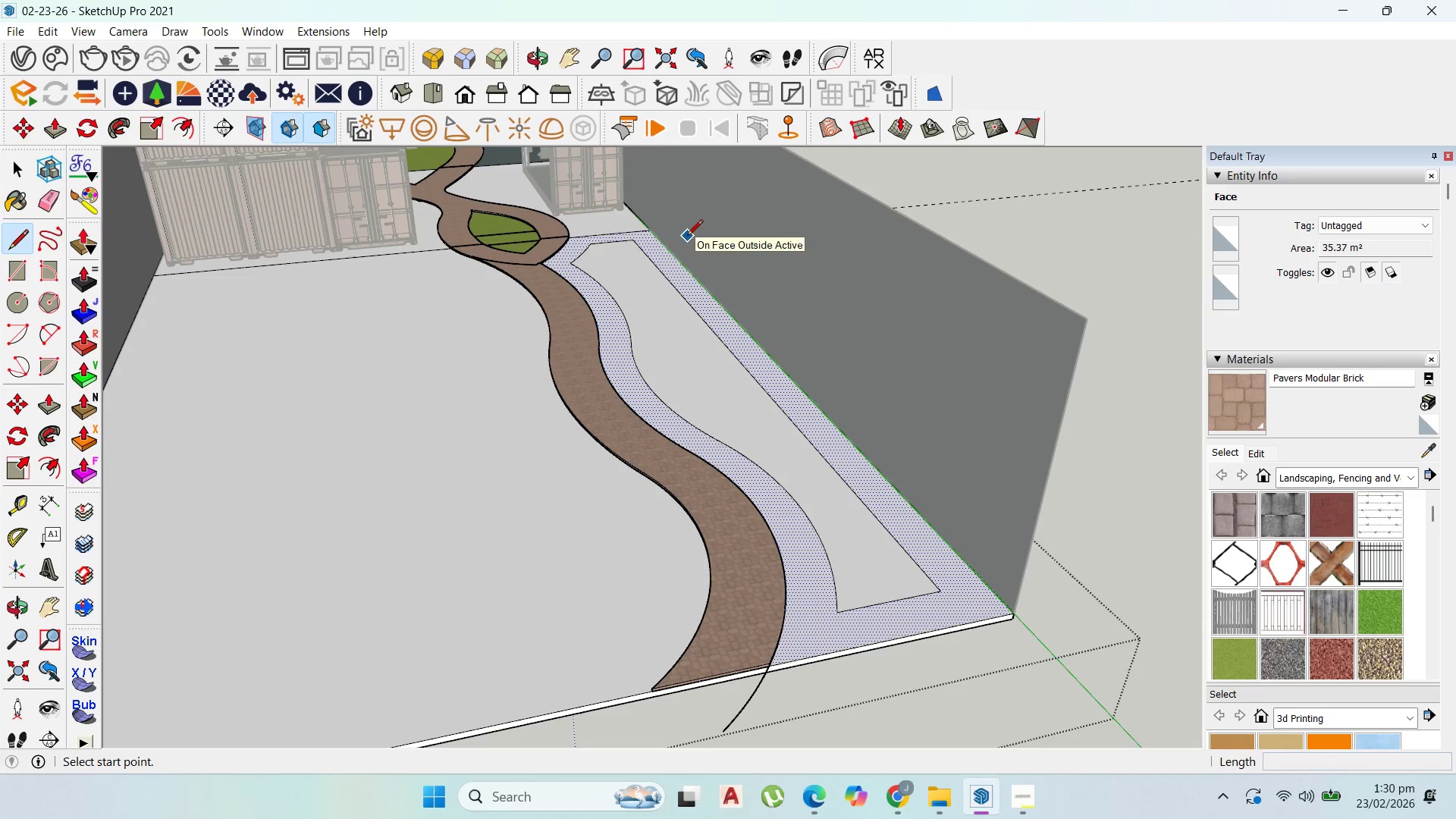 
wait(5.52)
 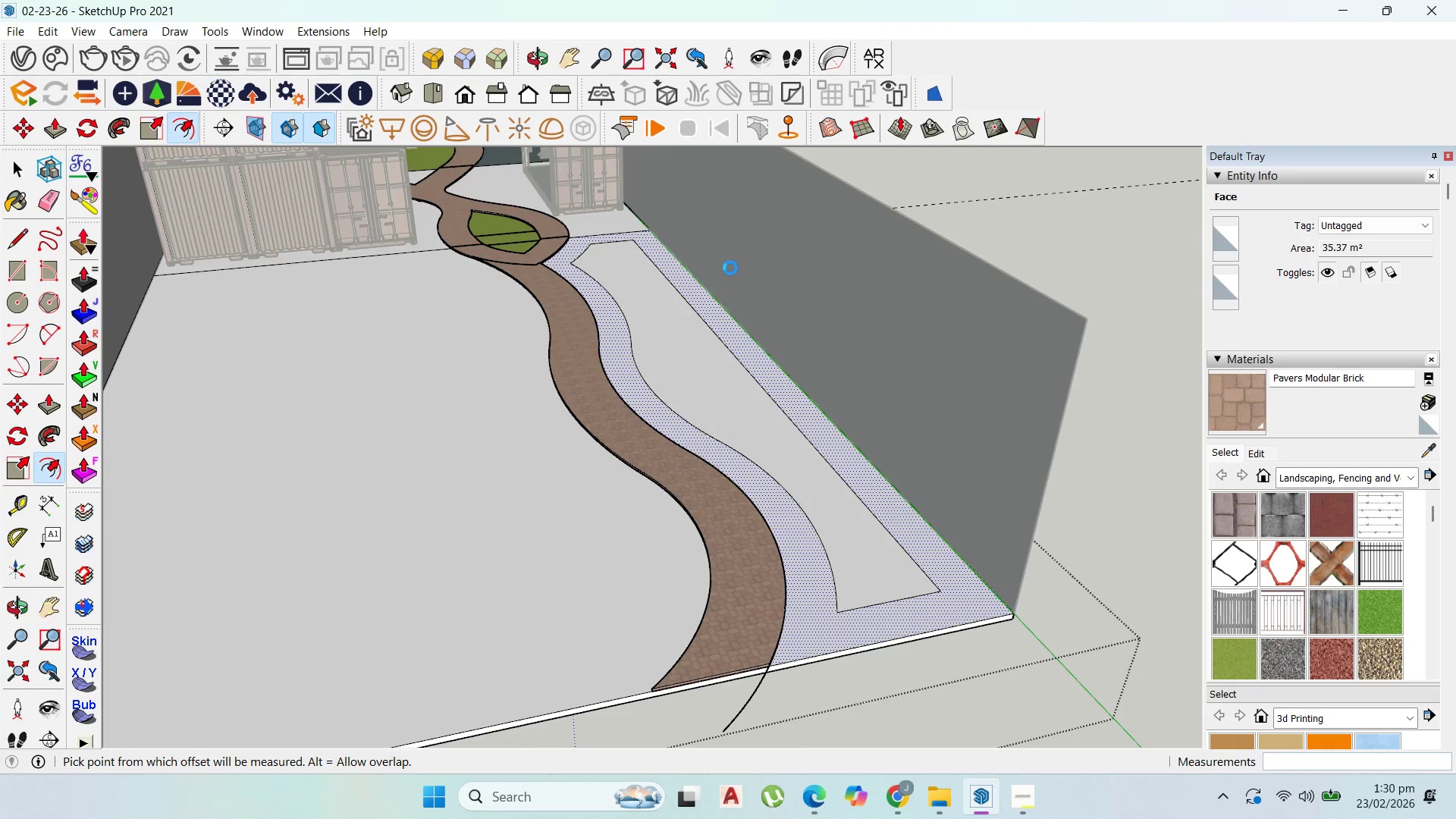 
left_click([633, 240])
 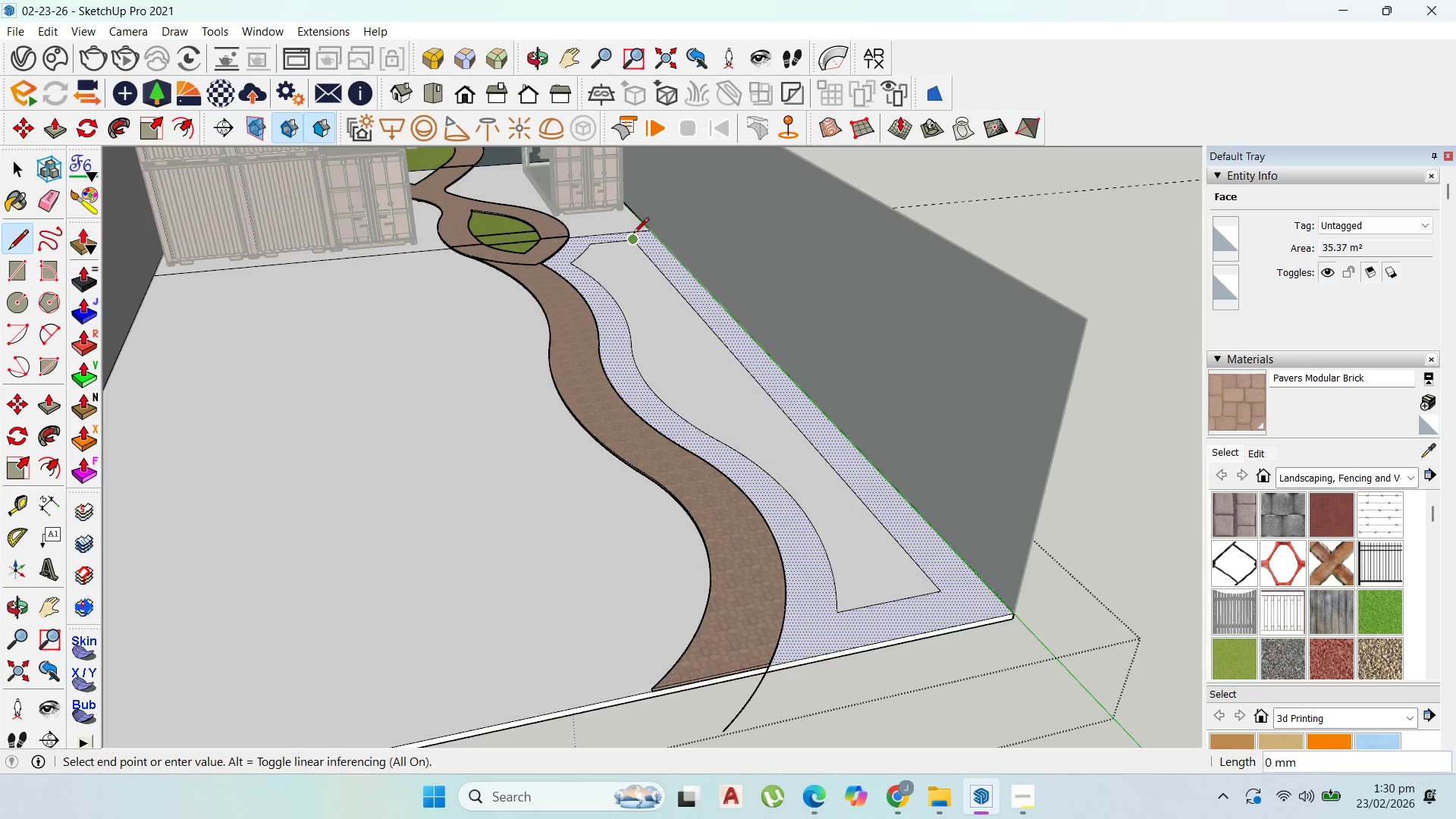 
scroll: coordinate [621, 231], scroll_direction: up, amount: 9.0
 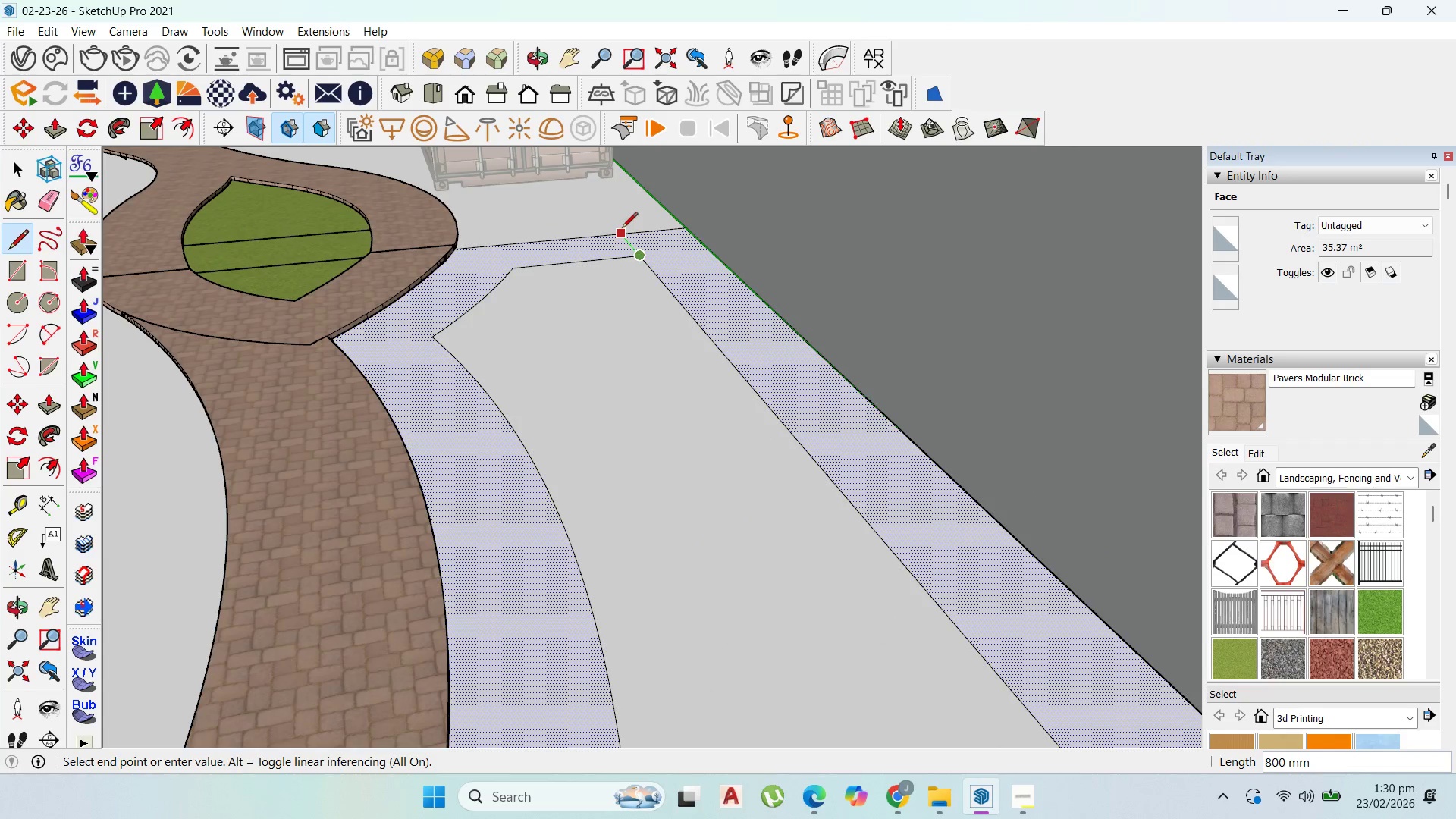 
left_click([622, 229])
 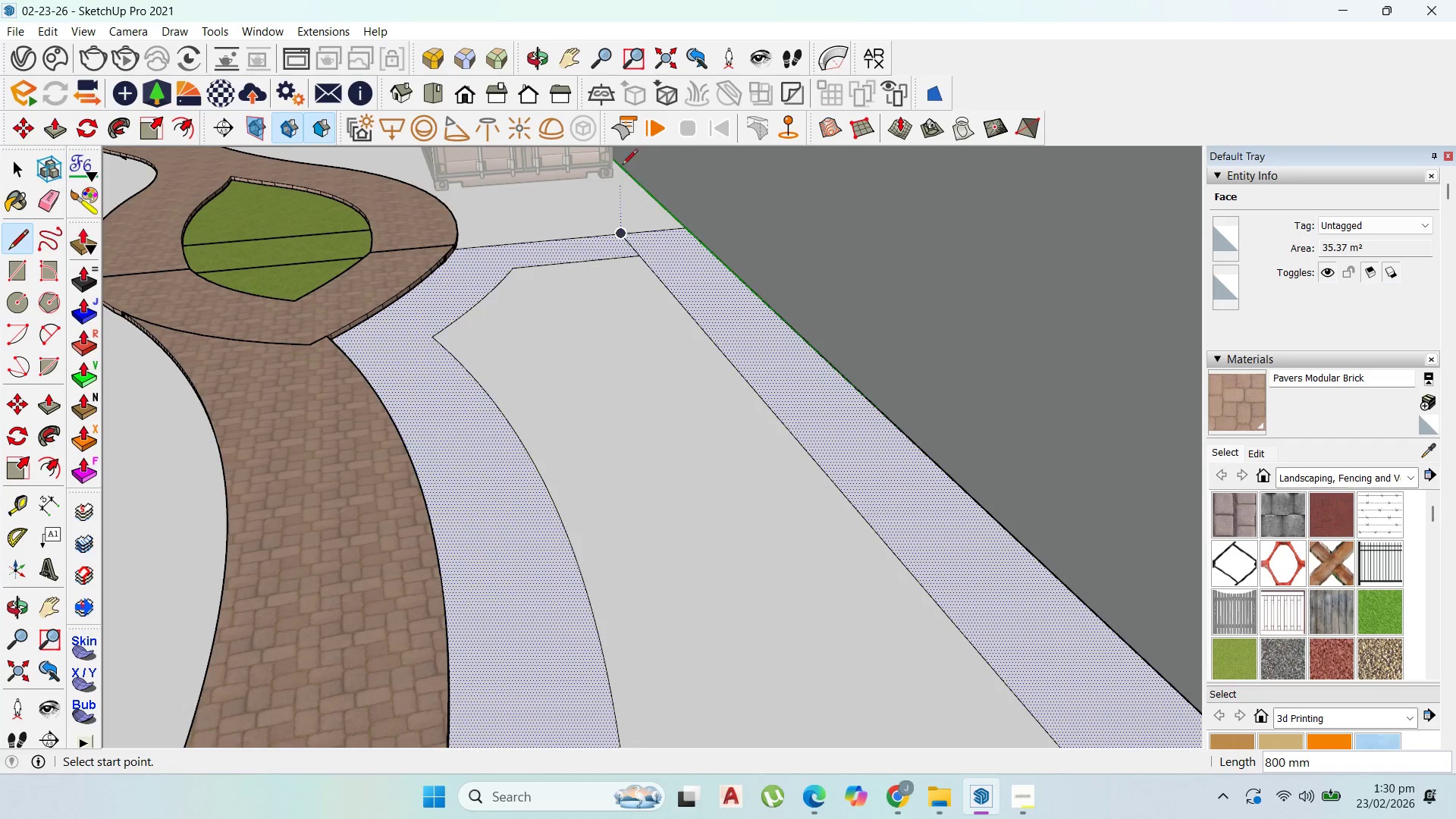 
scroll: coordinate [781, 381], scroll_direction: down, amount: 15.0
 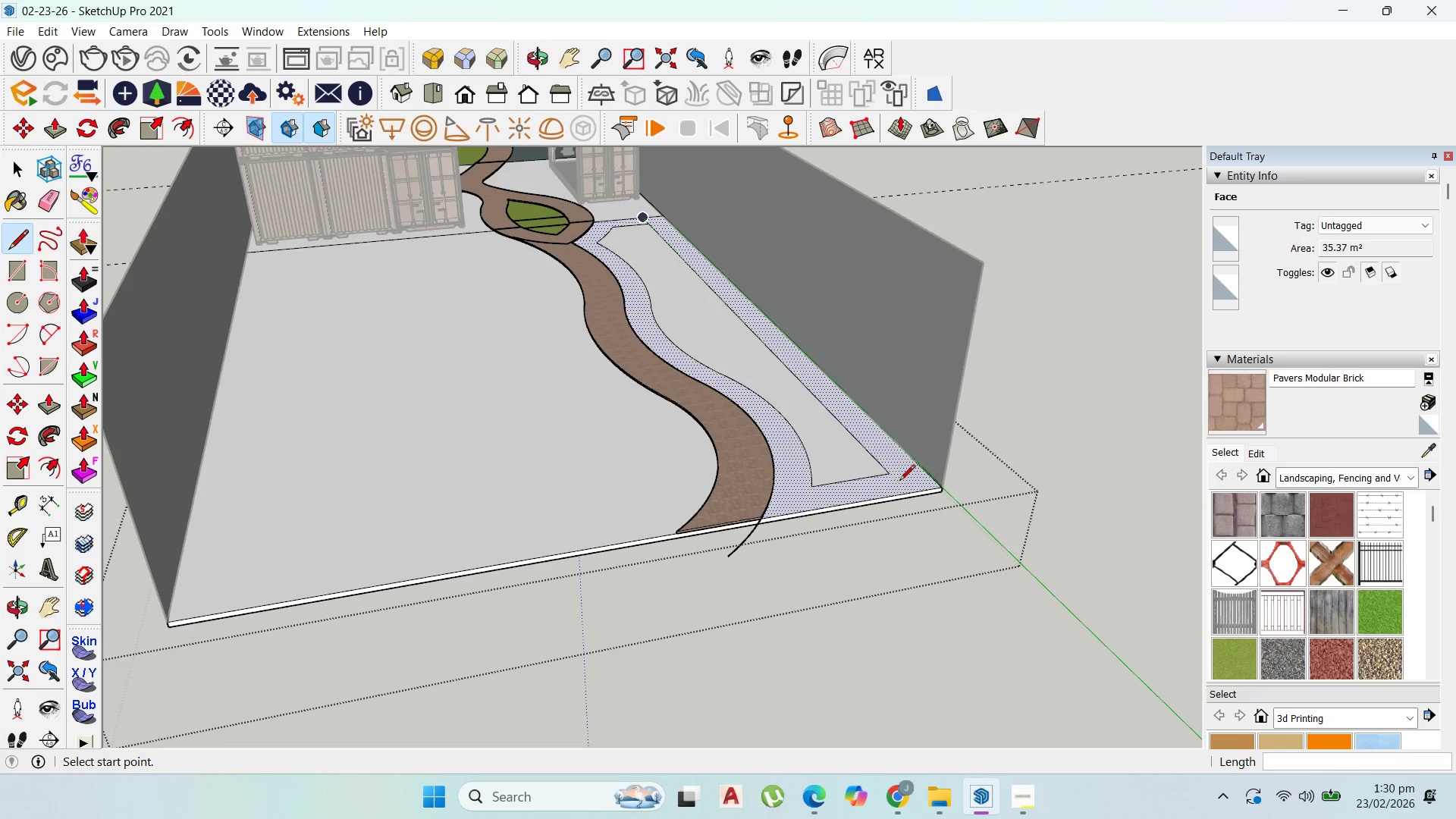 
key(Escape)
 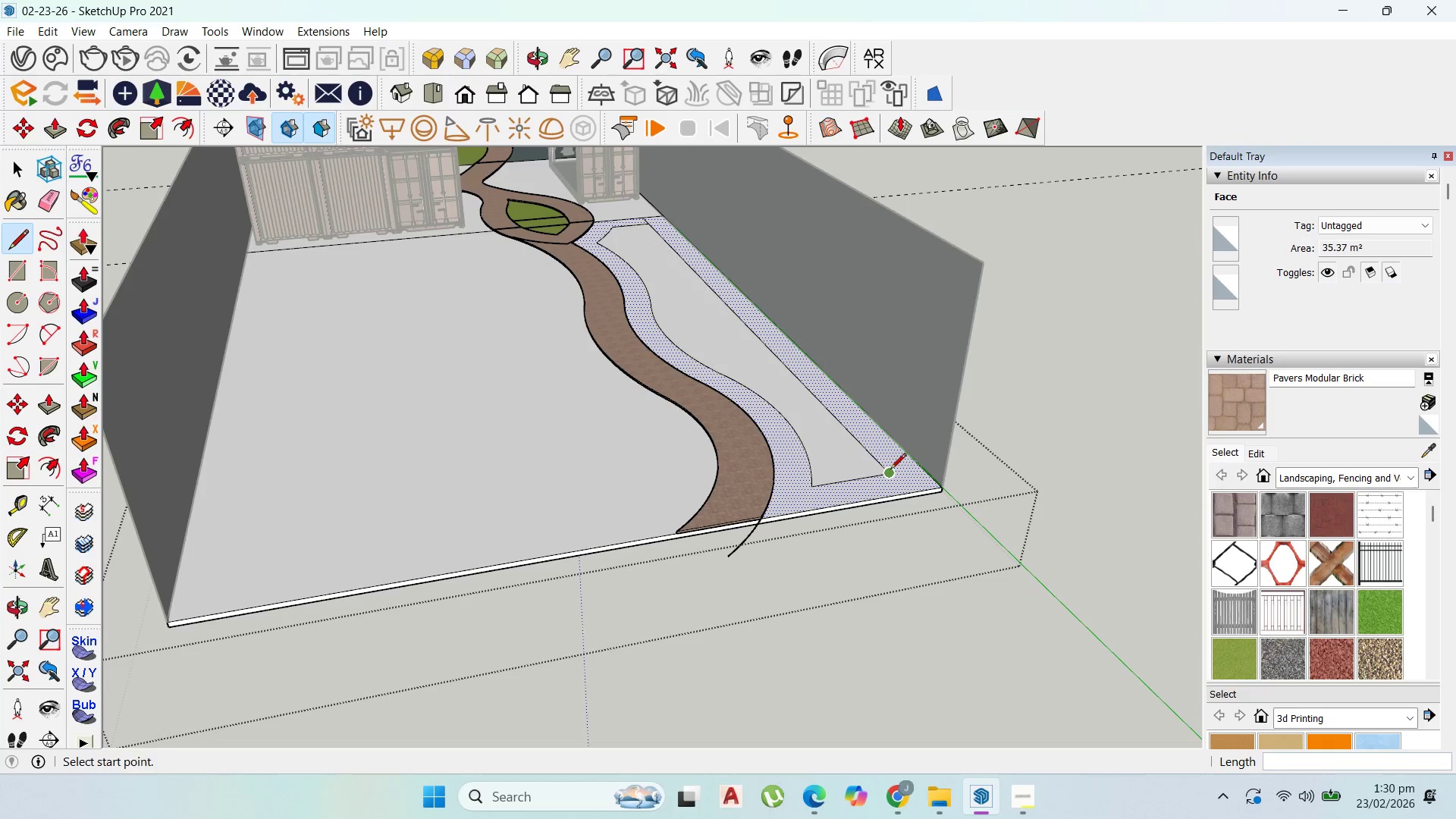 
left_click([890, 470])
 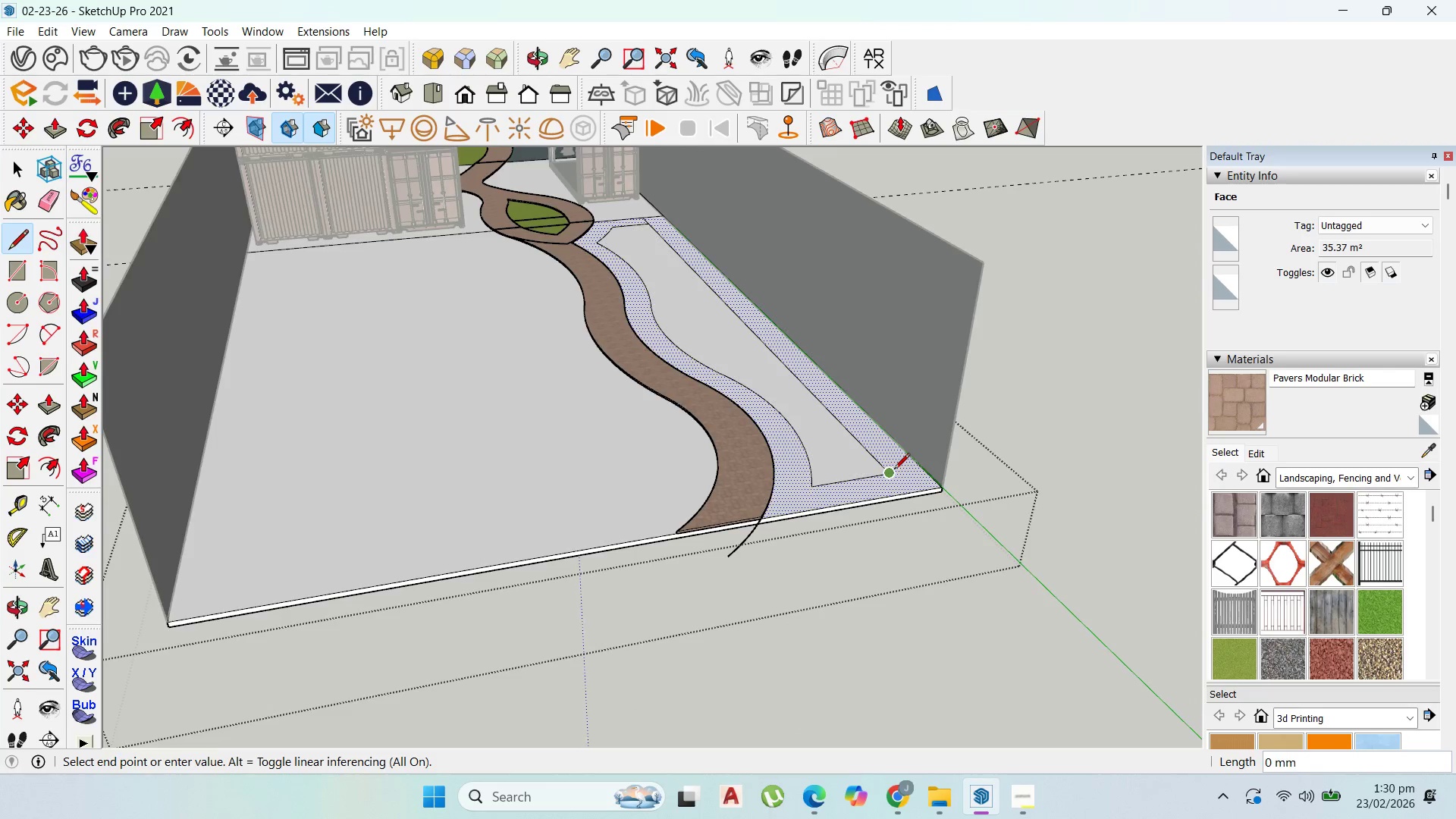 
scroll: coordinate [902, 479], scroll_direction: up, amount: 3.0
 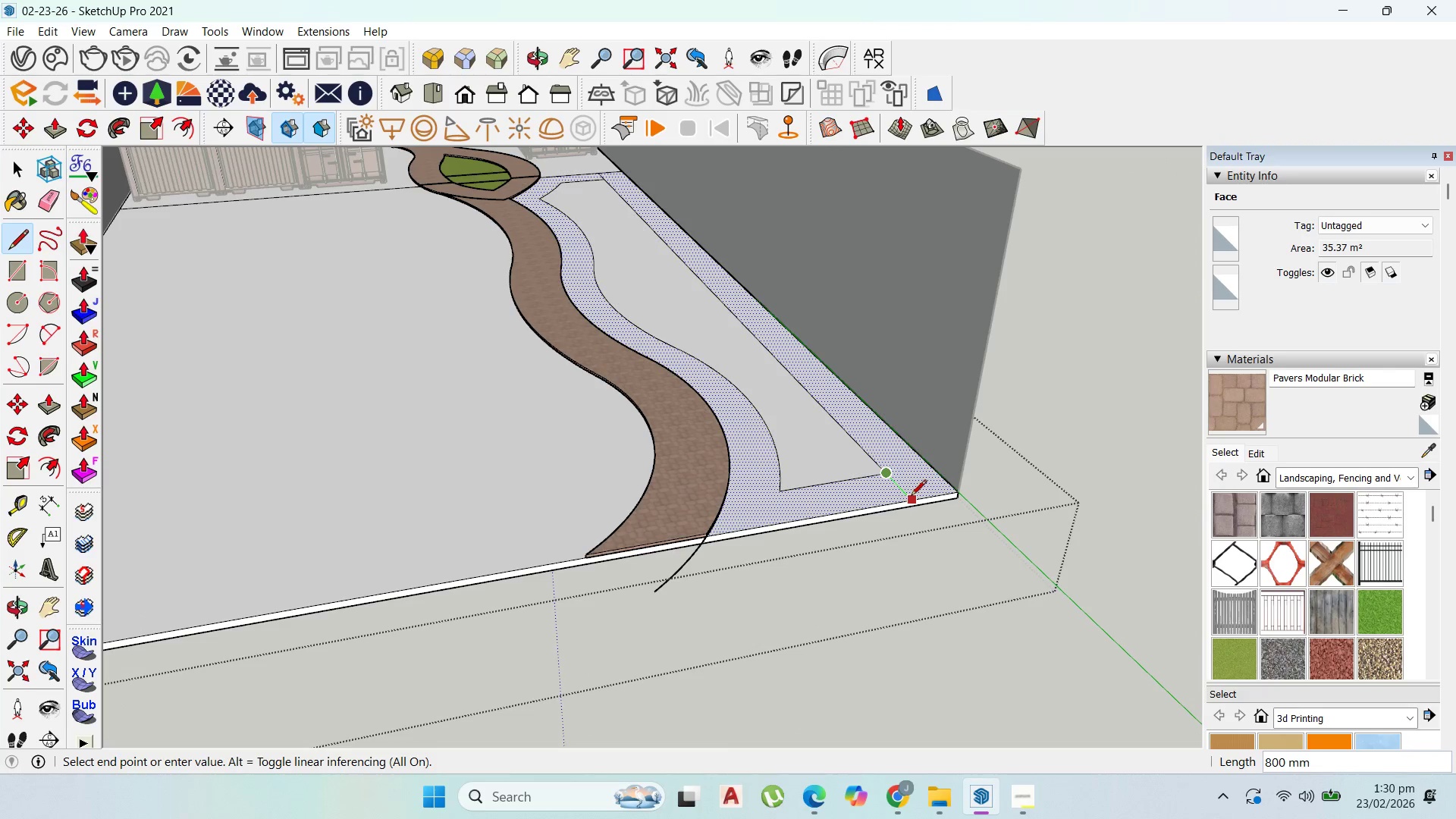 
left_click([912, 499])
 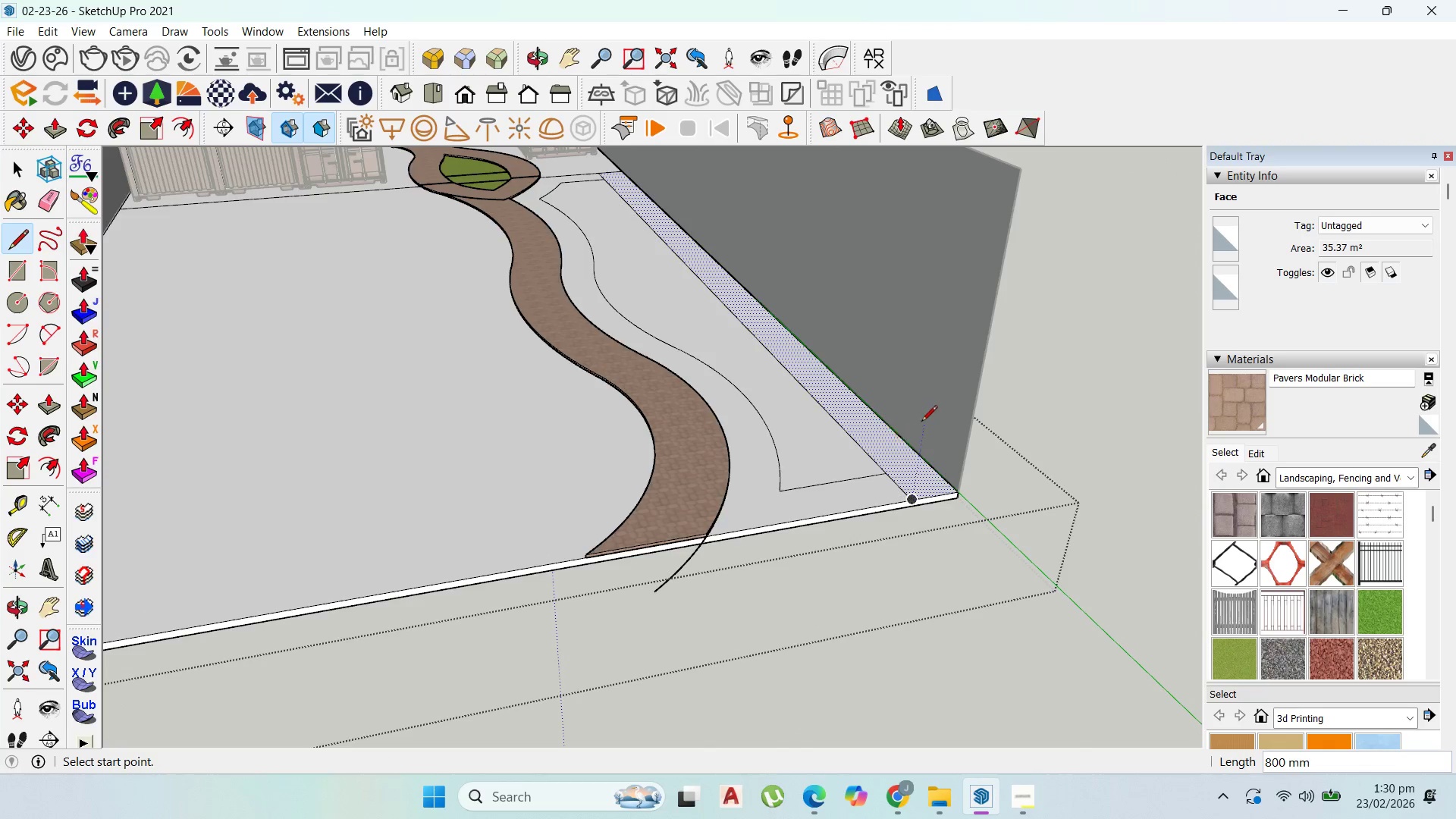 
scroll: coordinate [927, 482], scroll_direction: down, amount: 7.0
 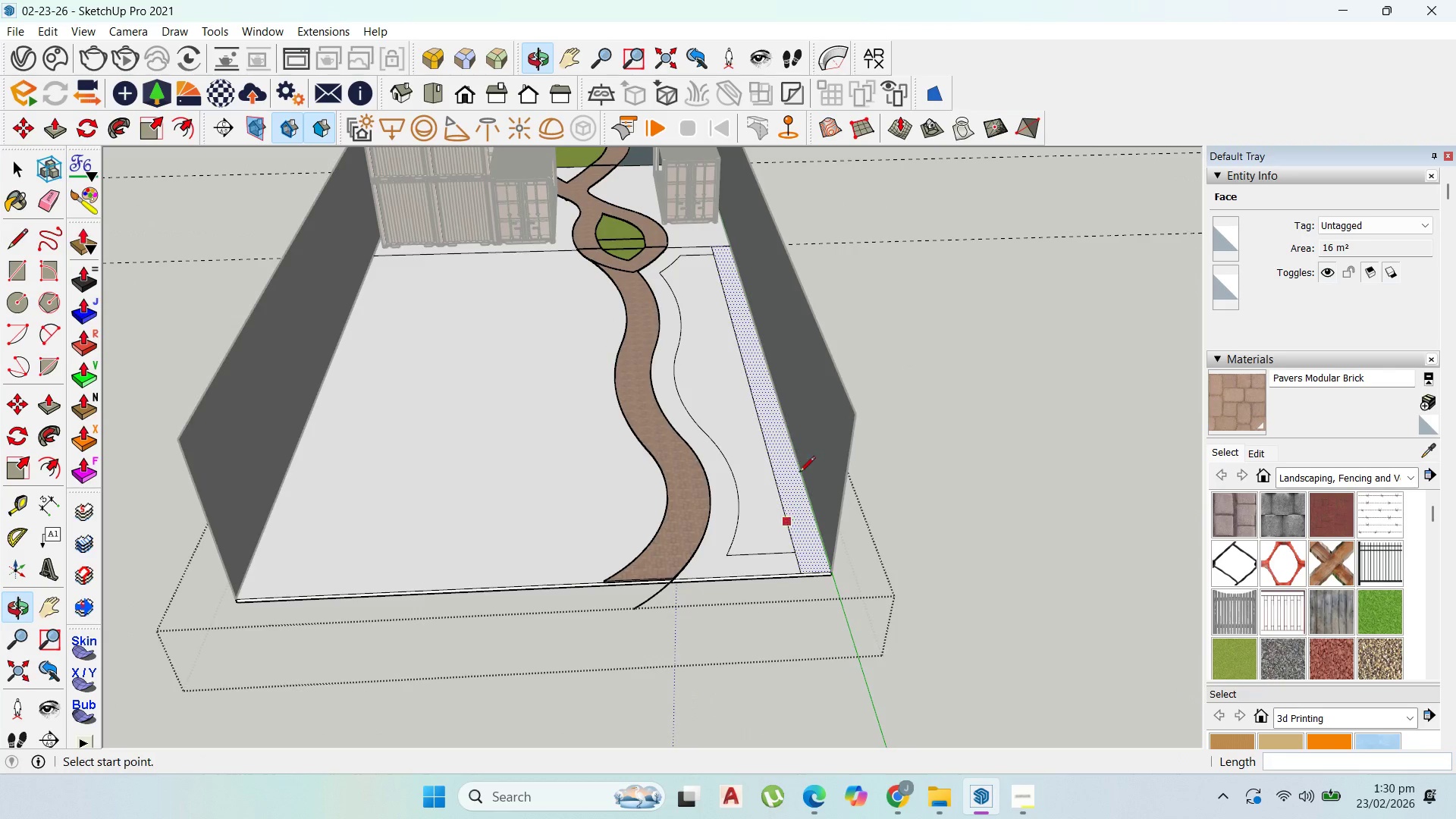 
scroll: coordinate [662, 328], scroll_direction: up, amount: 3.0
 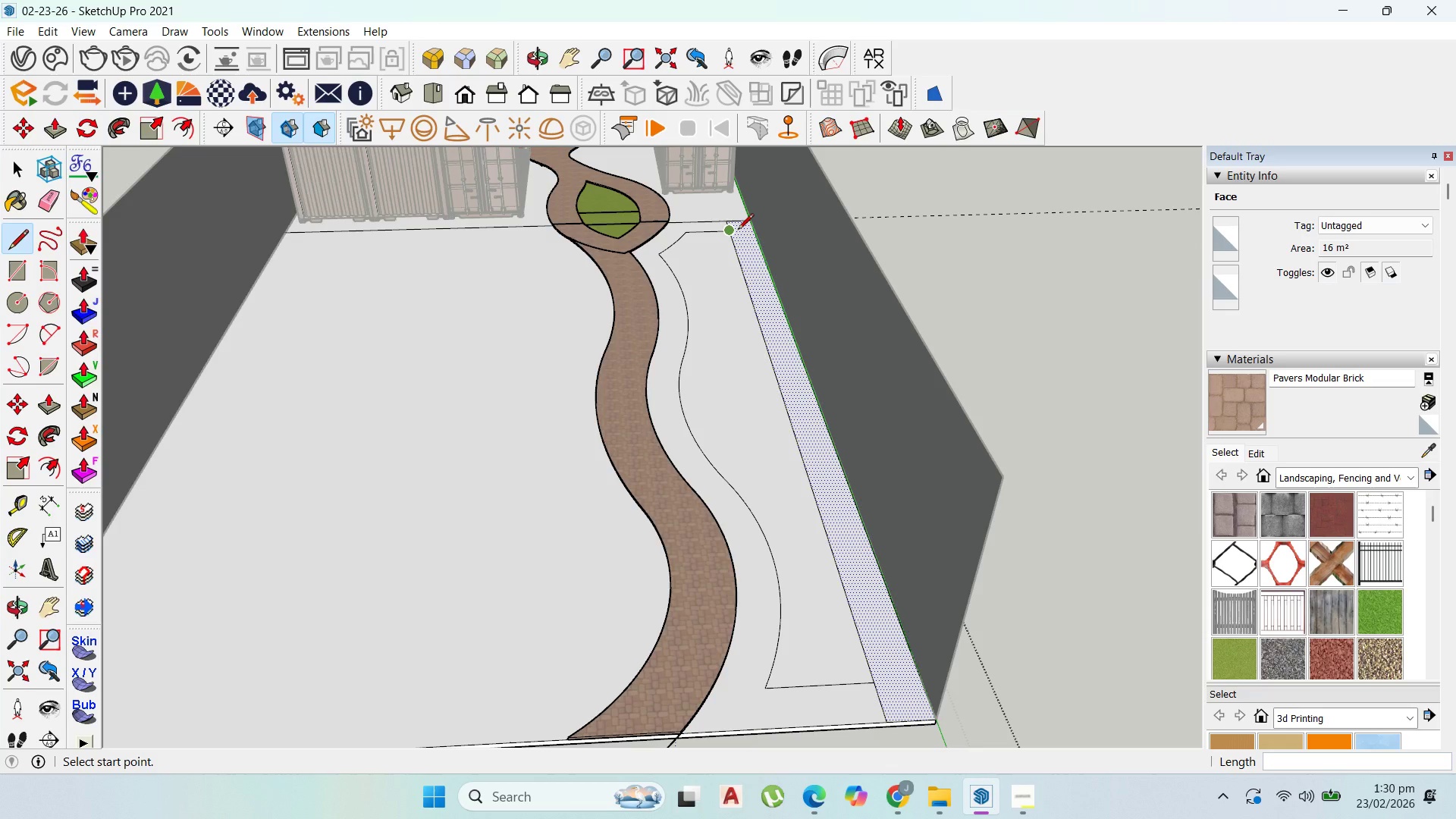 
key(Control+Z)
 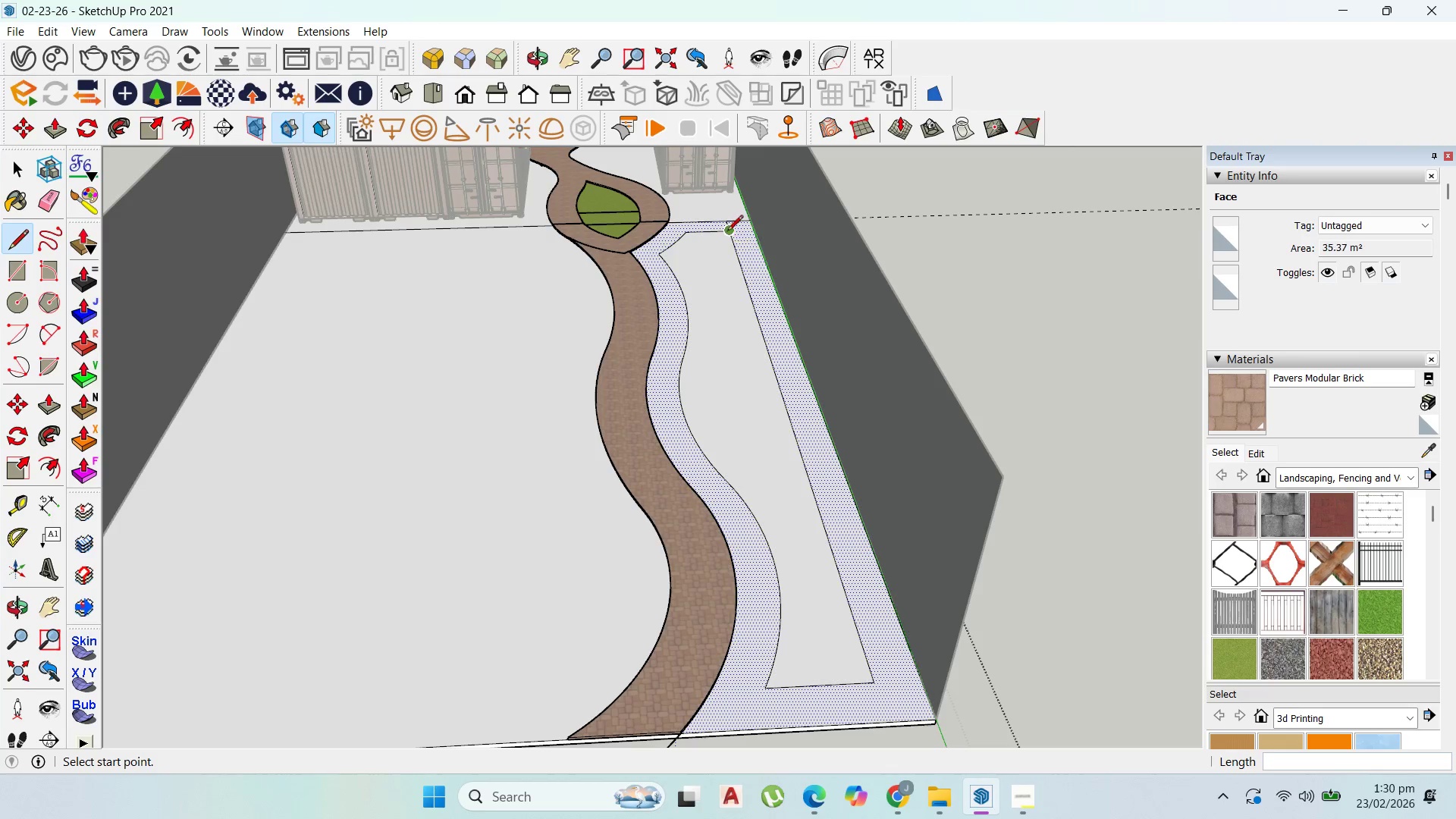 
key(Control+Z)
 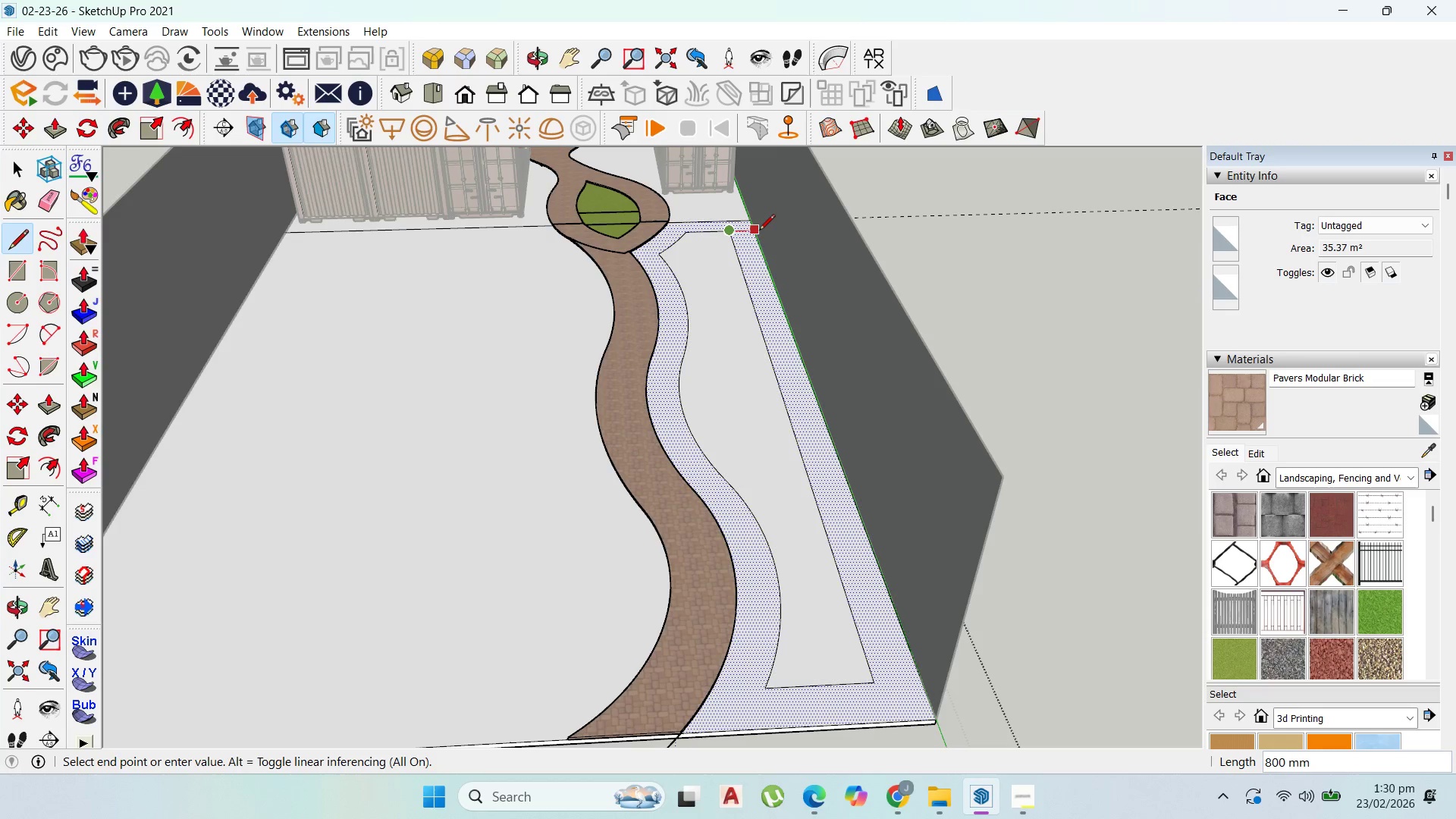 
left_click([759, 231])
 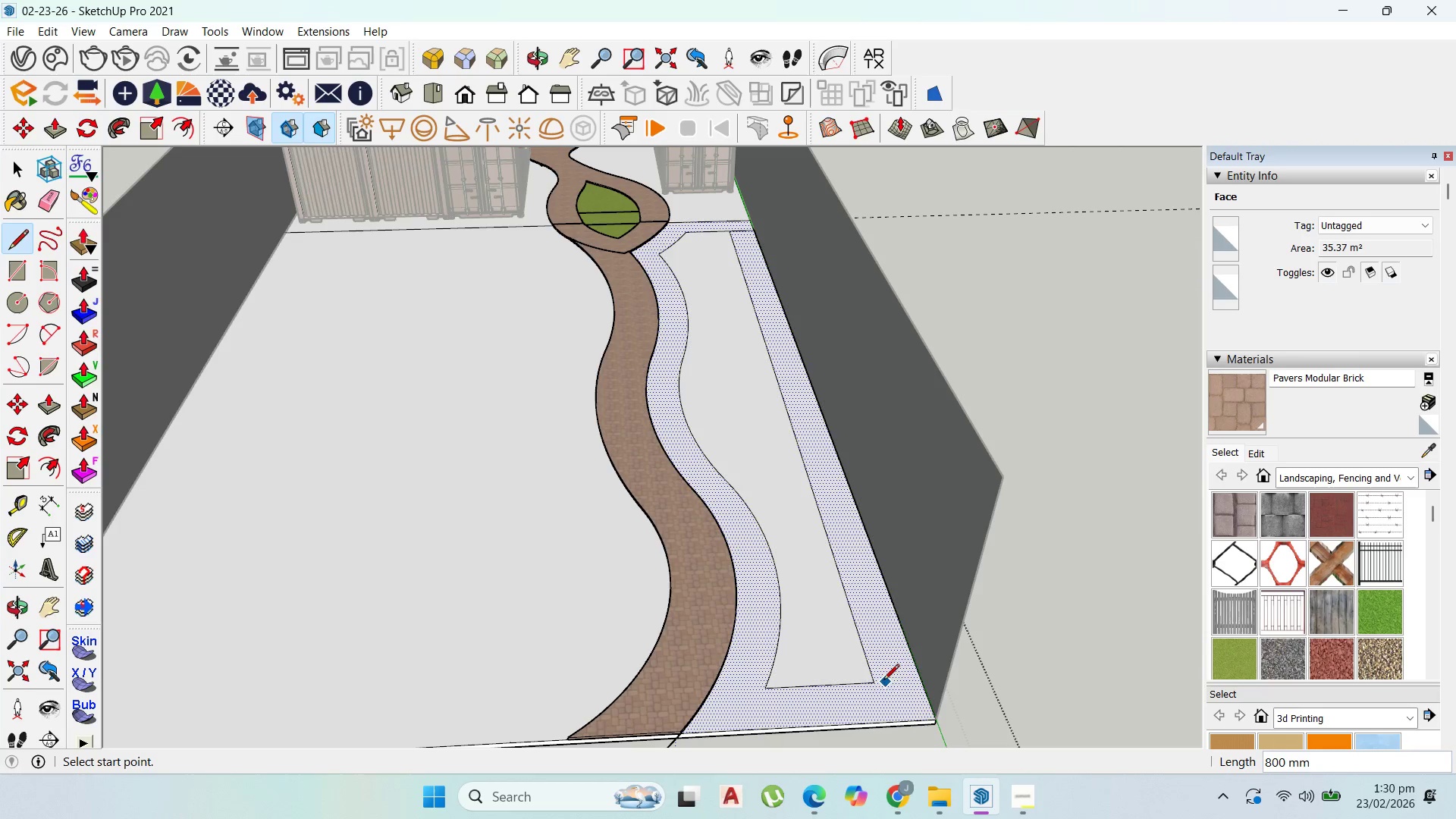 
left_click([878, 679])
 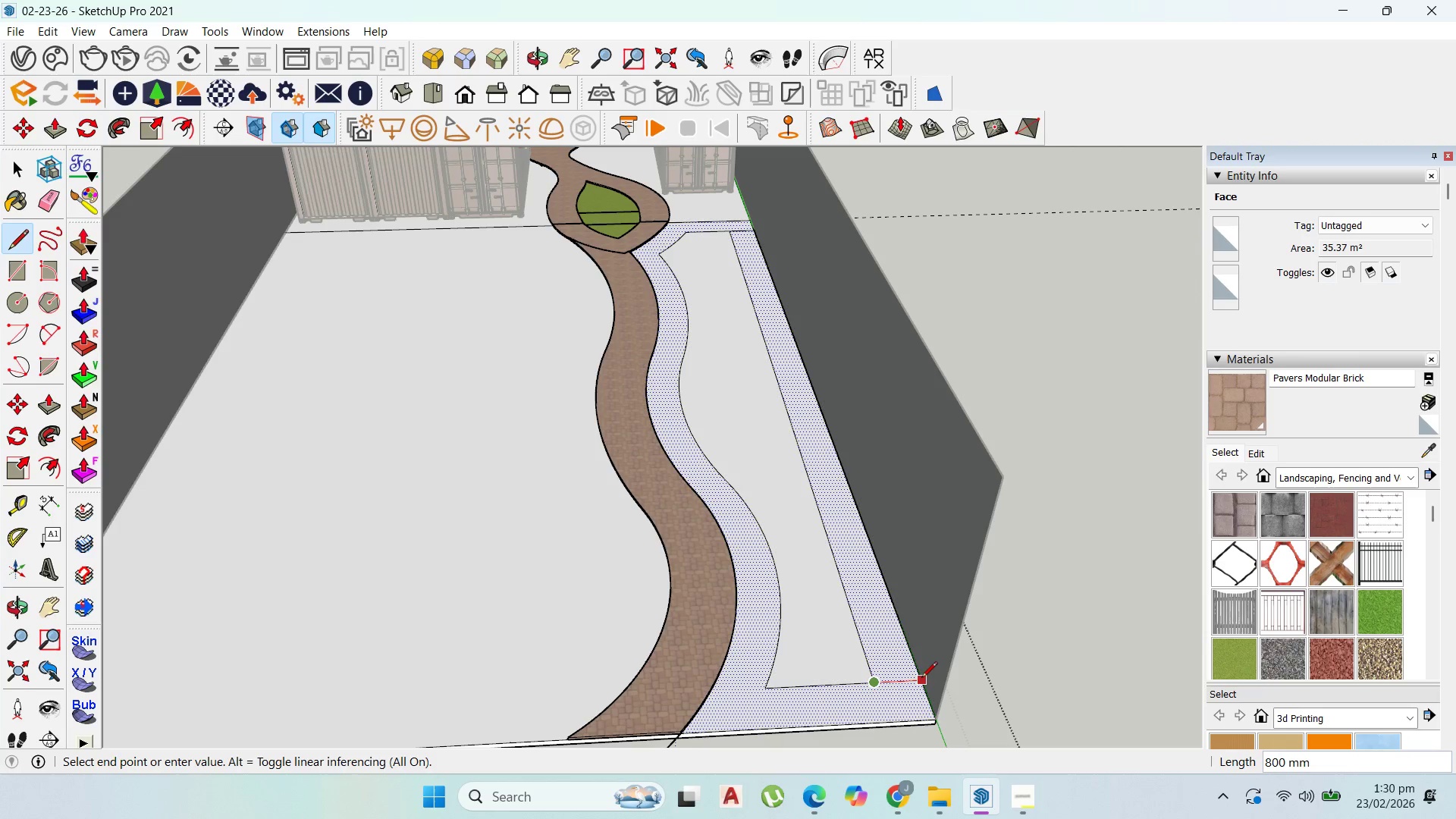 
left_click([922, 679])
 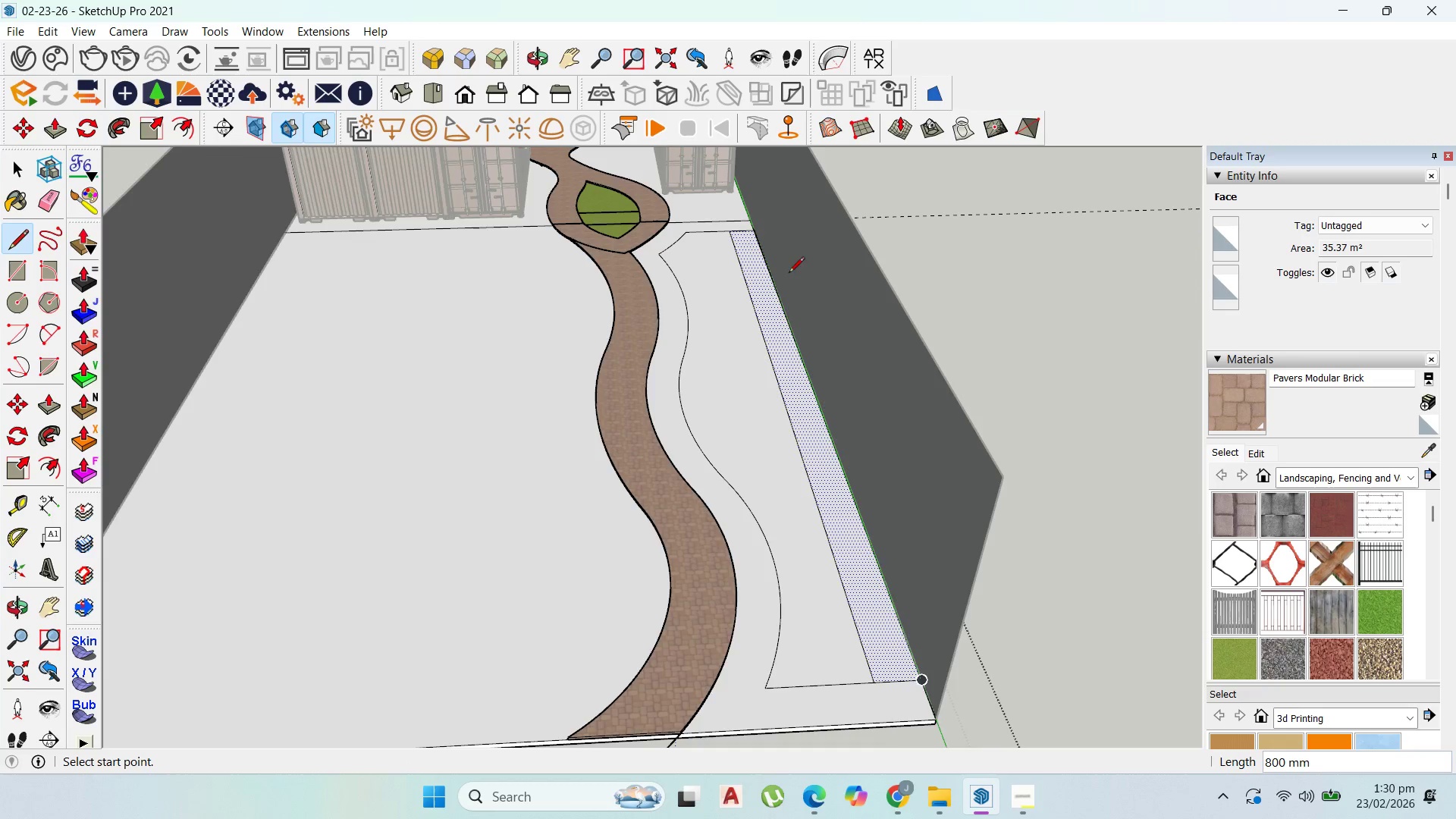 
scroll: coordinate [682, 267], scroll_direction: up, amount: 4.0
 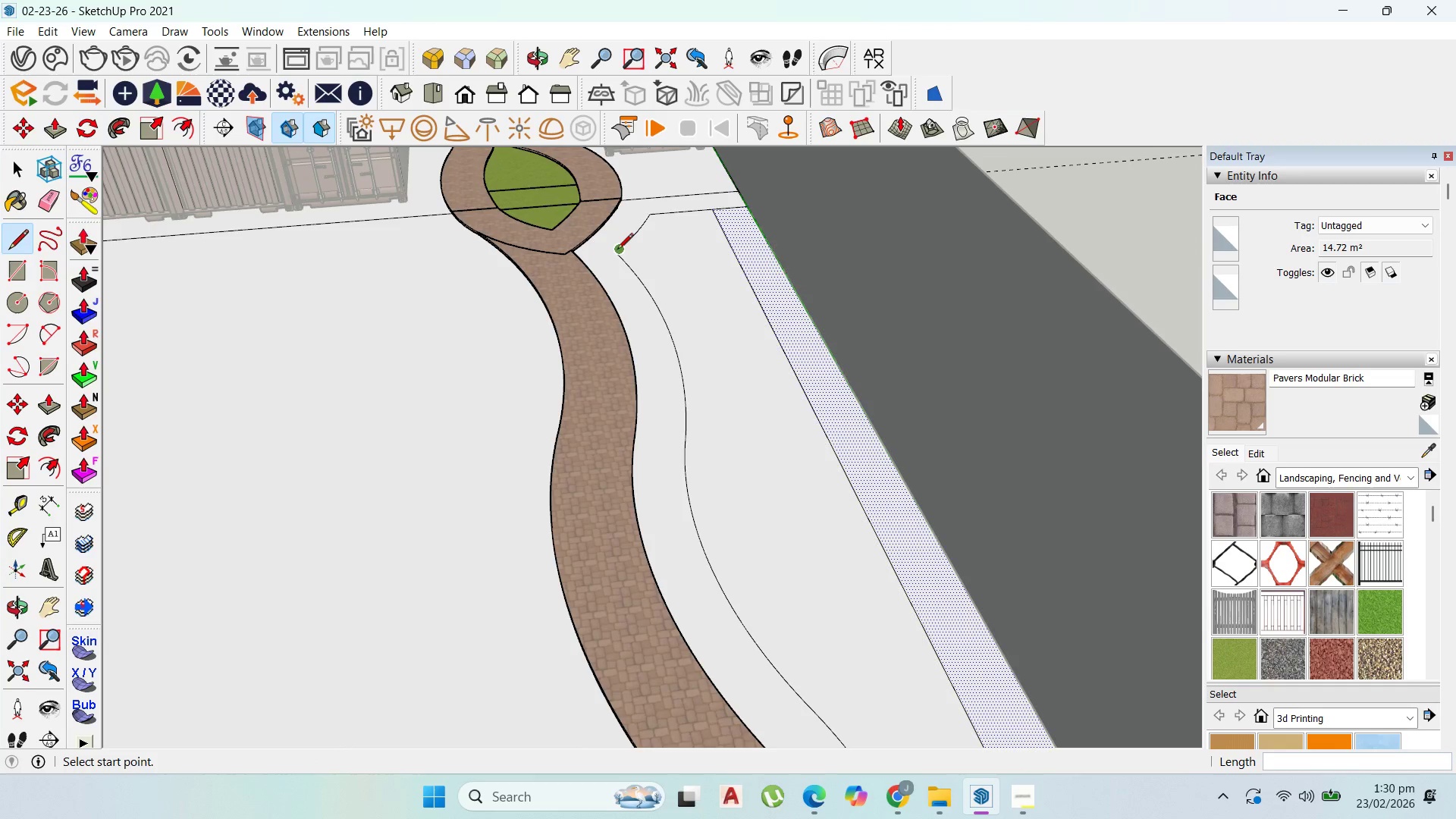 
left_click([617, 250])
 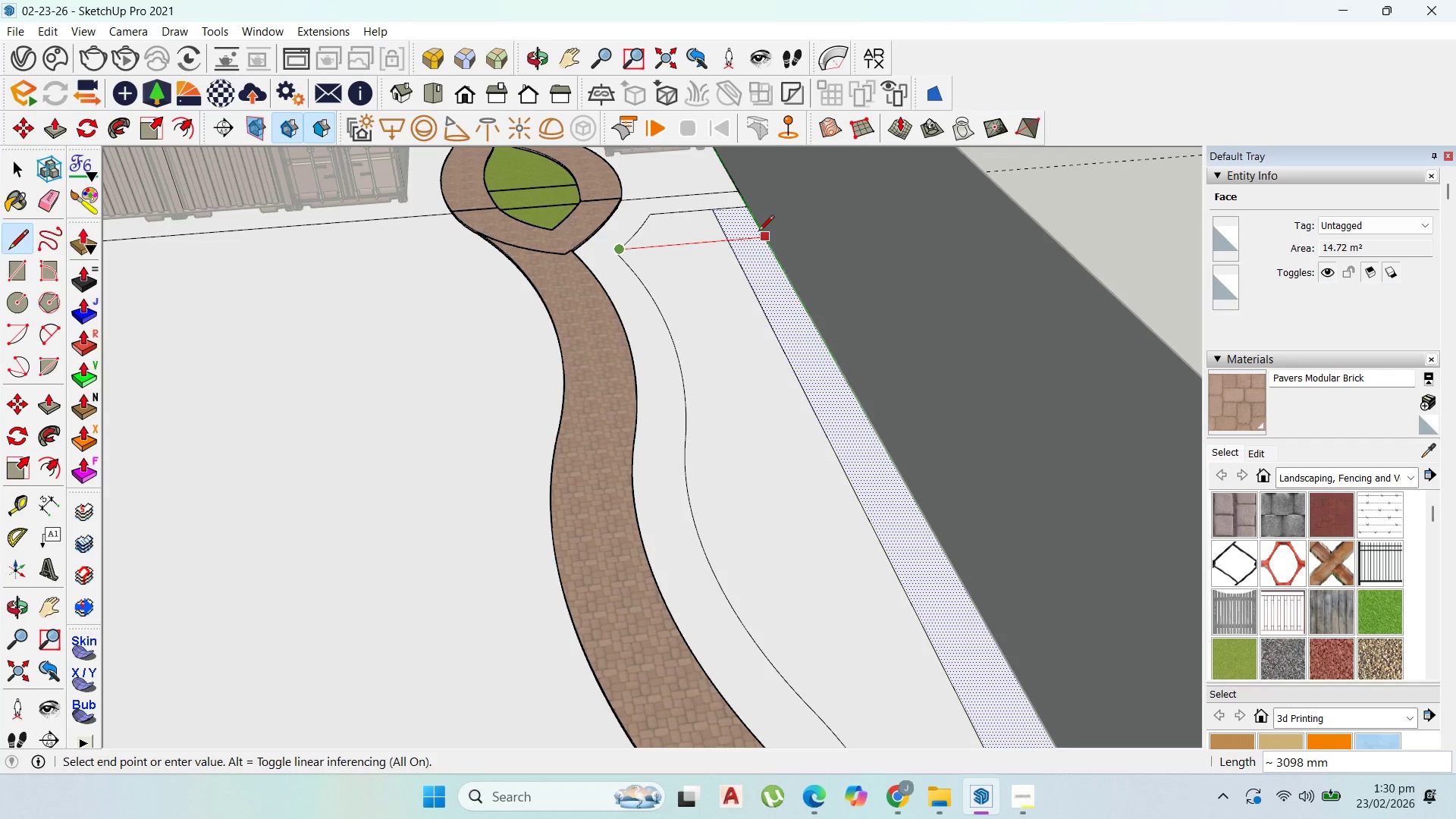 
left_click([760, 234])
 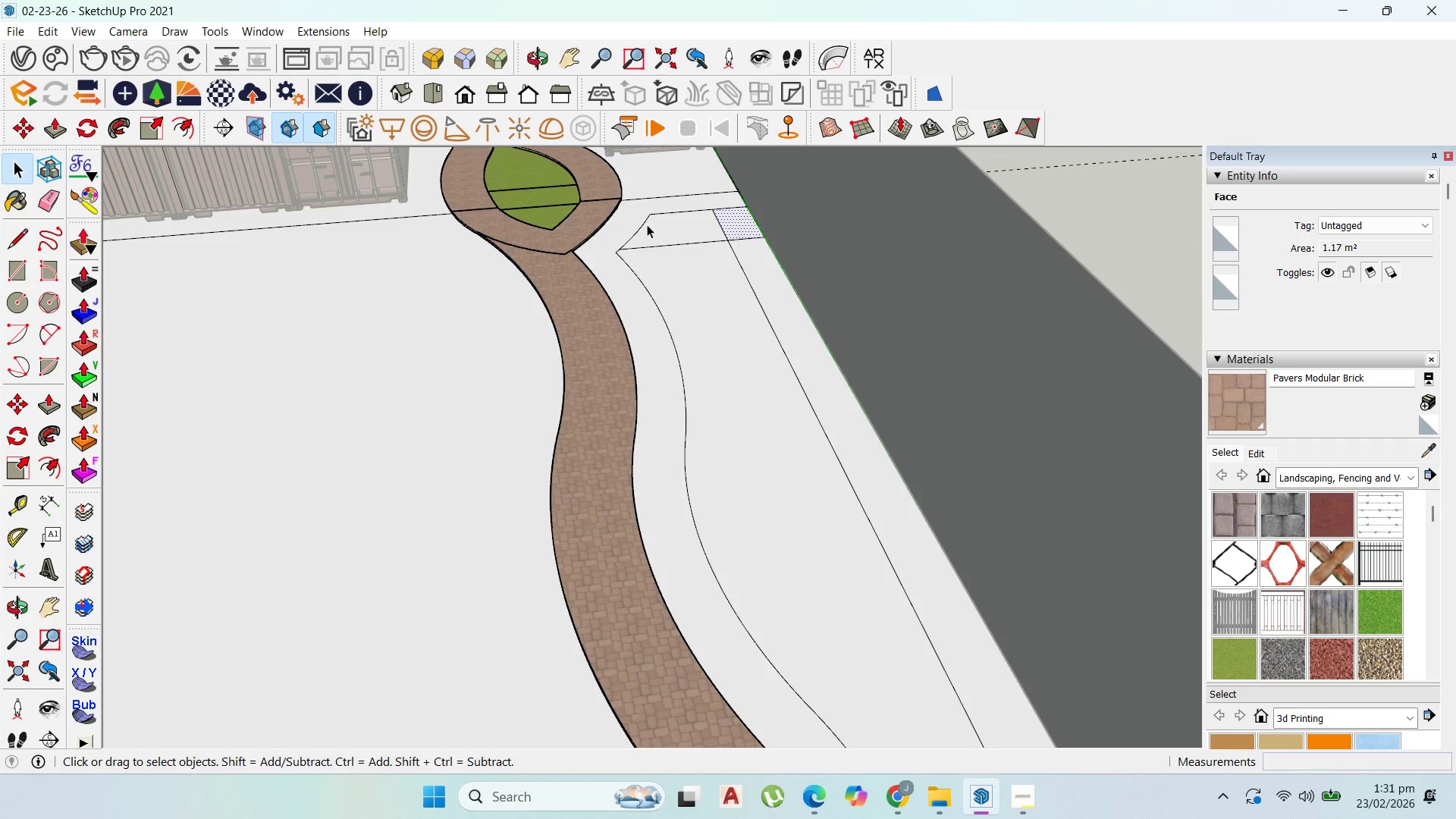 
key(Control+Z)
 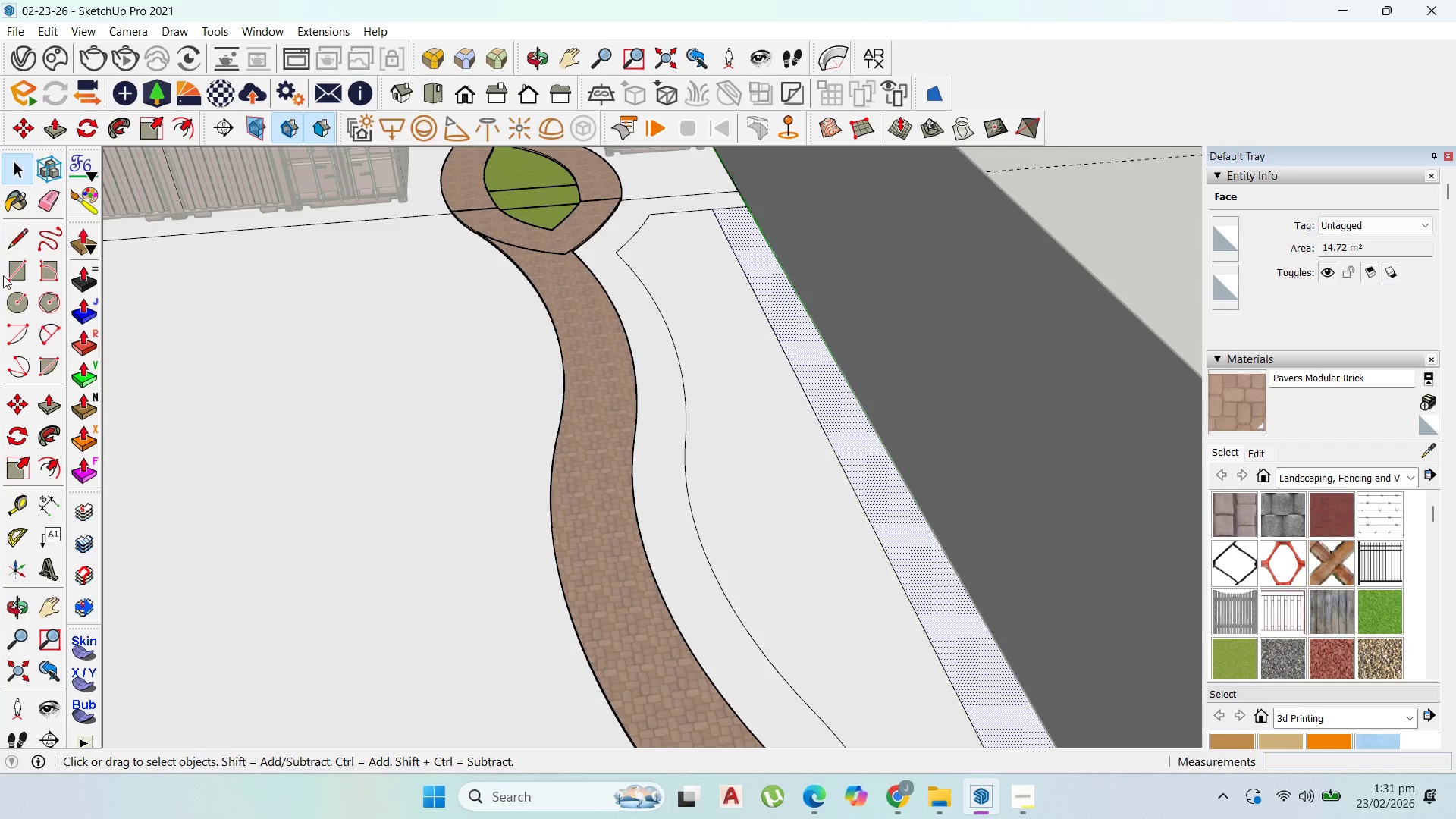 
left_click_drag(start_coordinate=[18, 228], to_coordinate=[34, 227])
 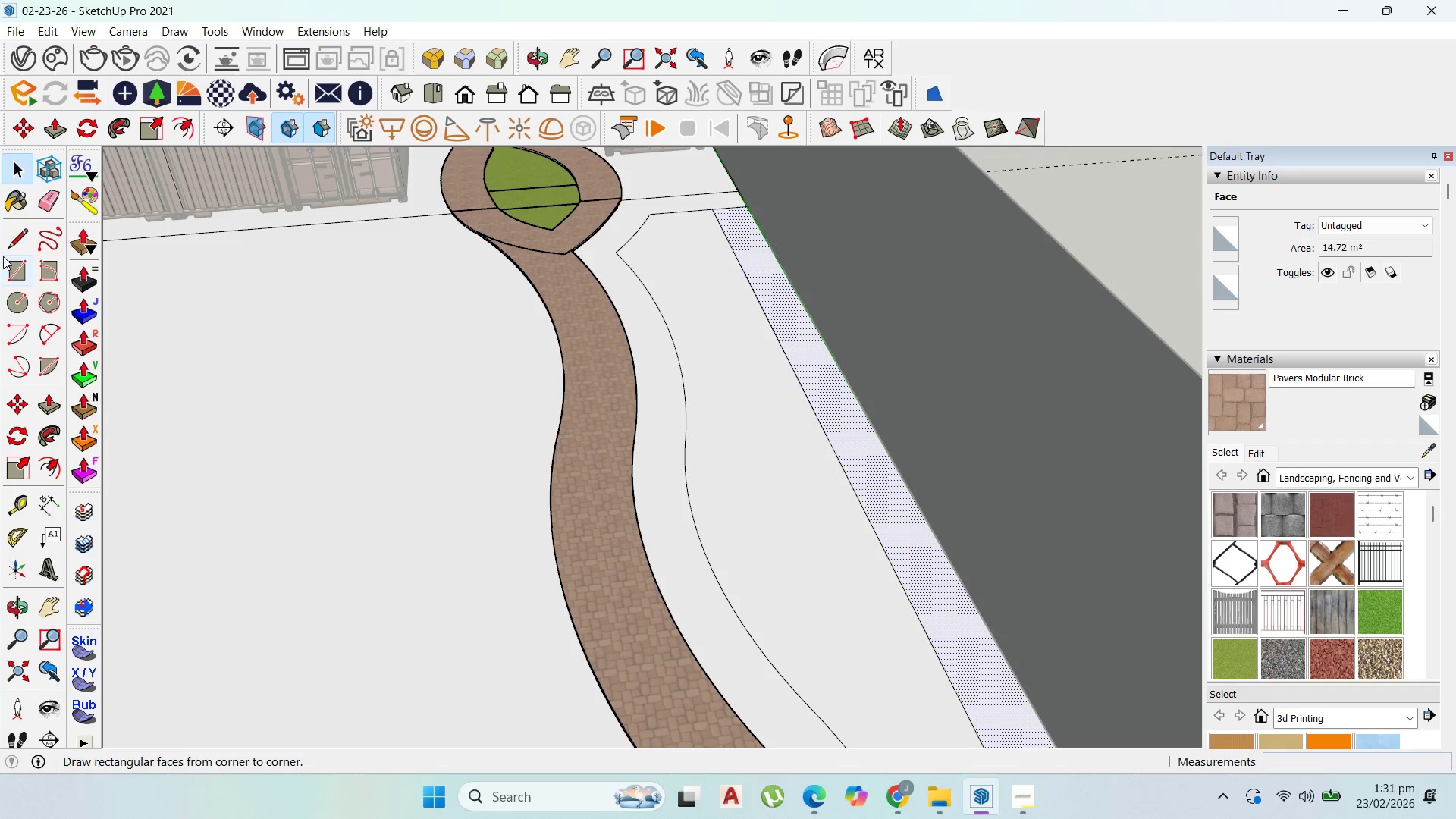 
left_click_drag(start_coordinate=[12, 242], to_coordinate=[18, 241])
 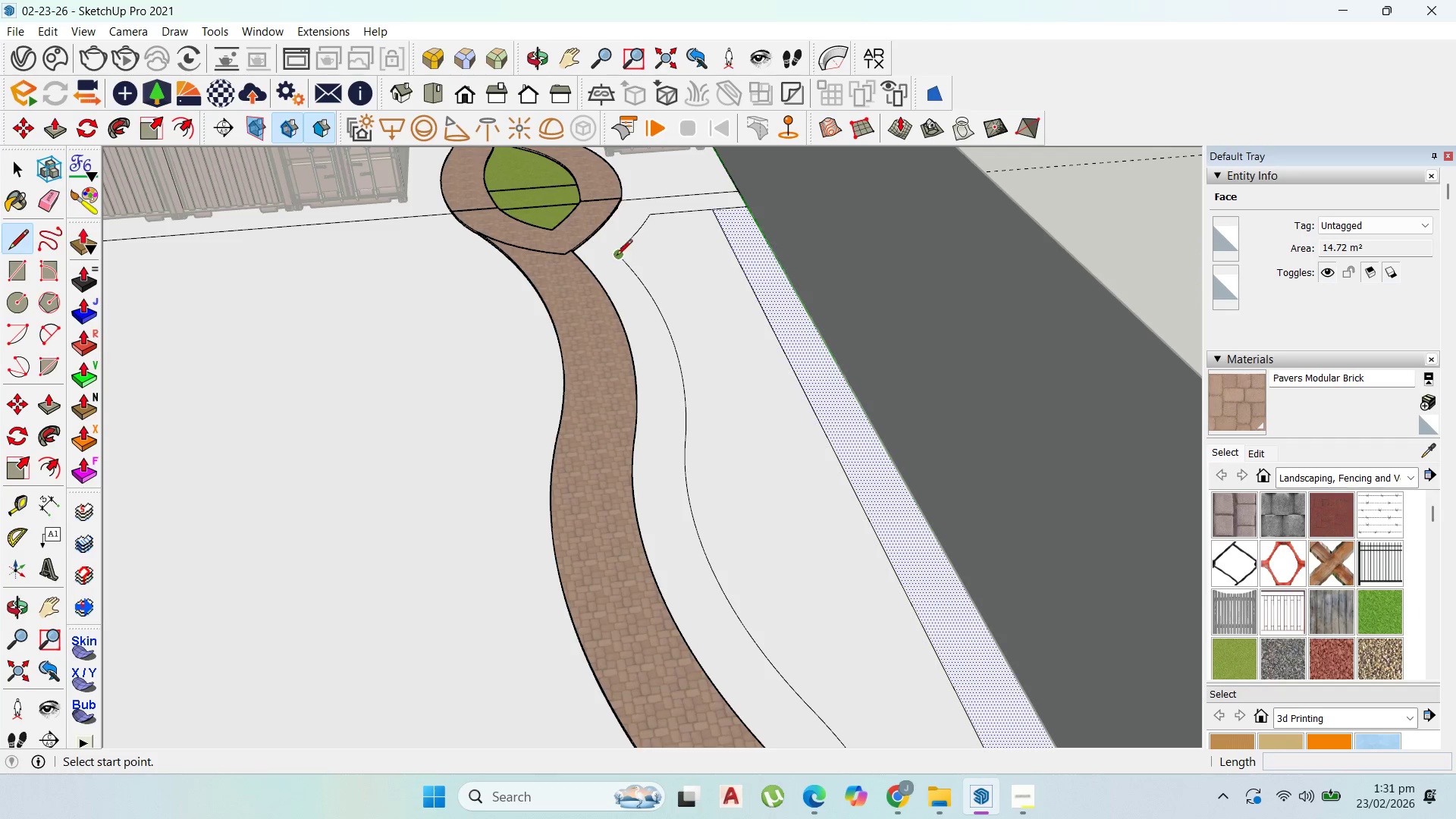 
left_click([617, 256])
 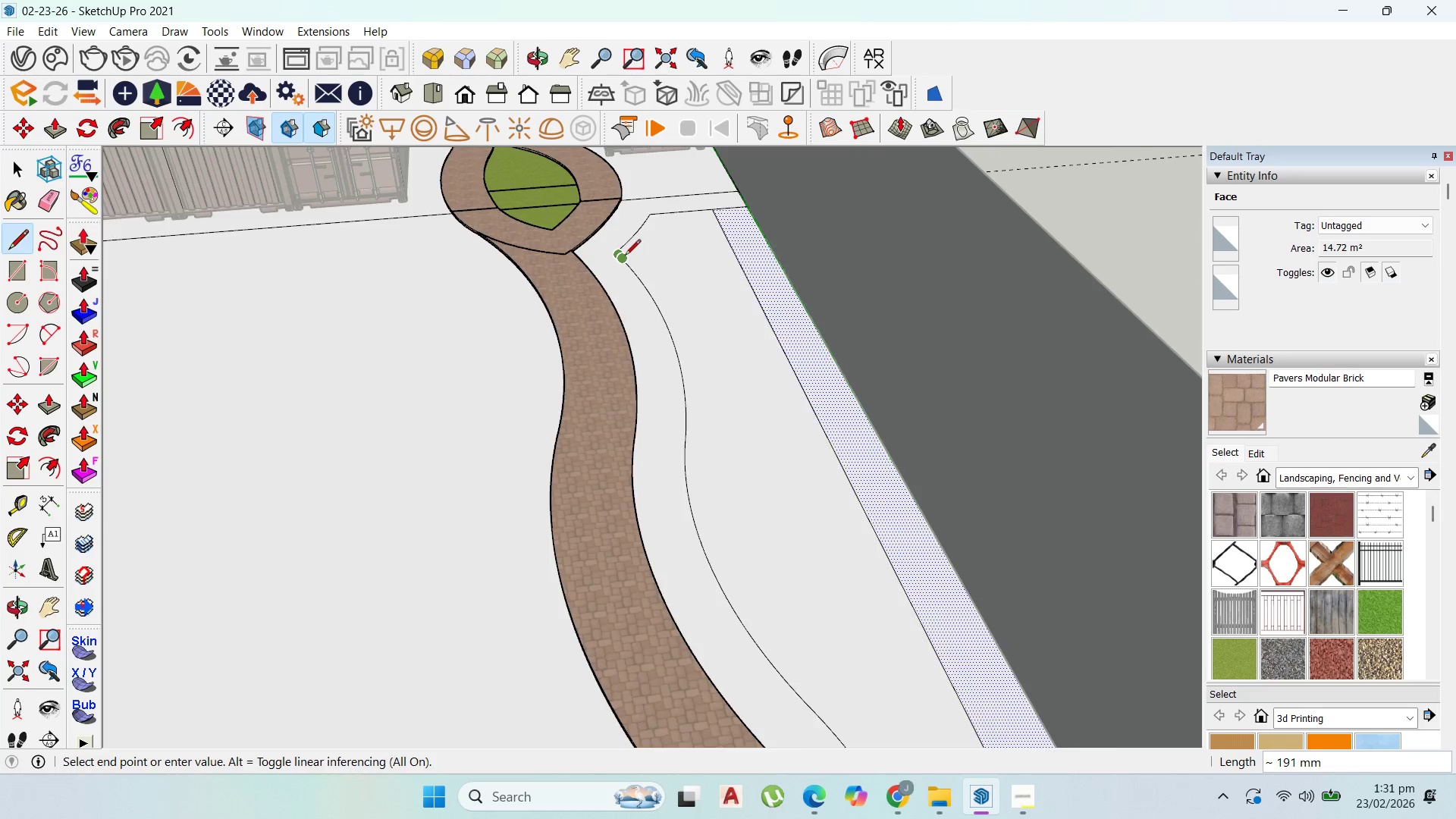 
key(Escape)
 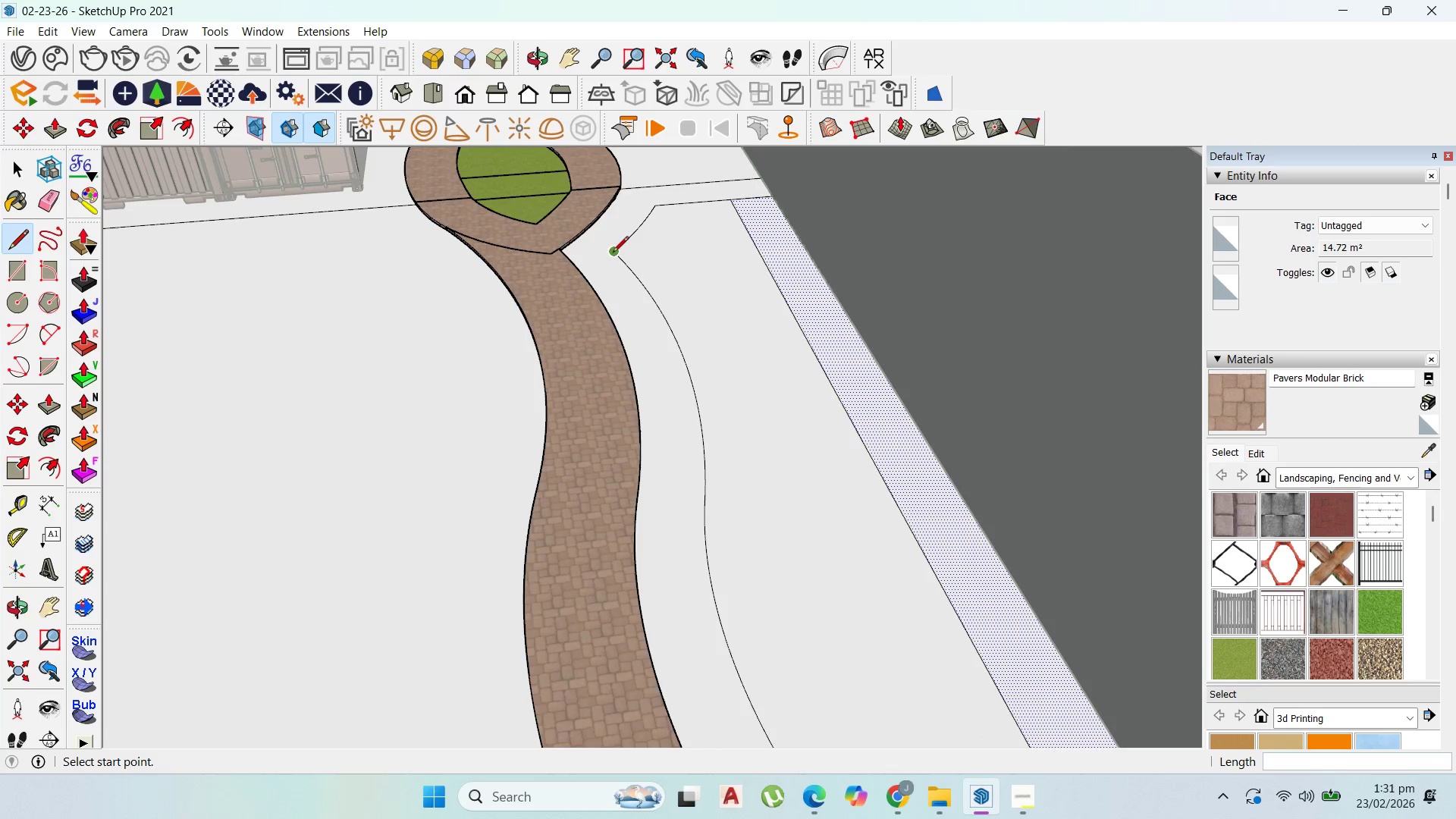 
scroll: coordinate [625, 256], scroll_direction: up, amount: 2.0
 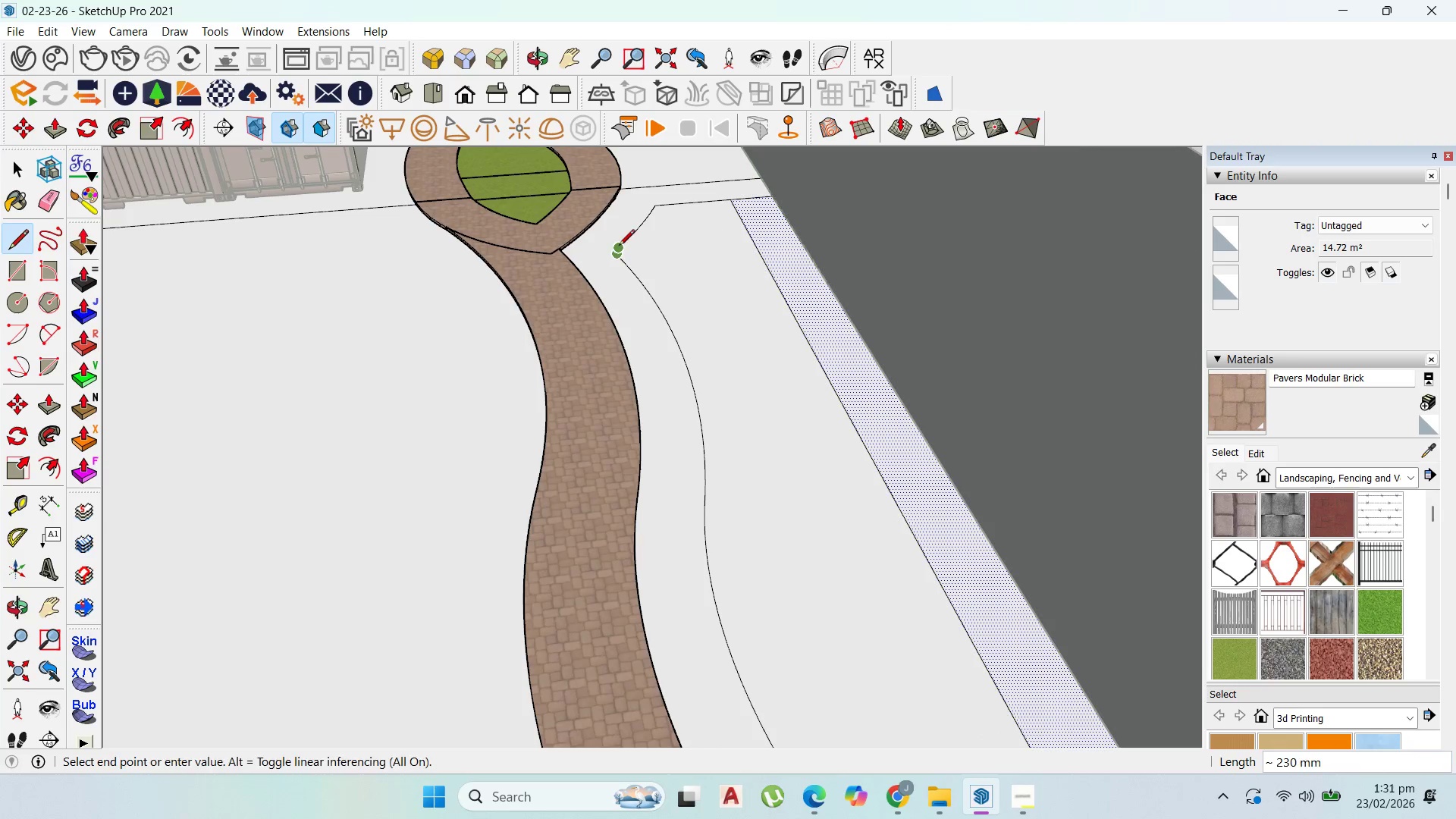 
left_click([611, 253])
 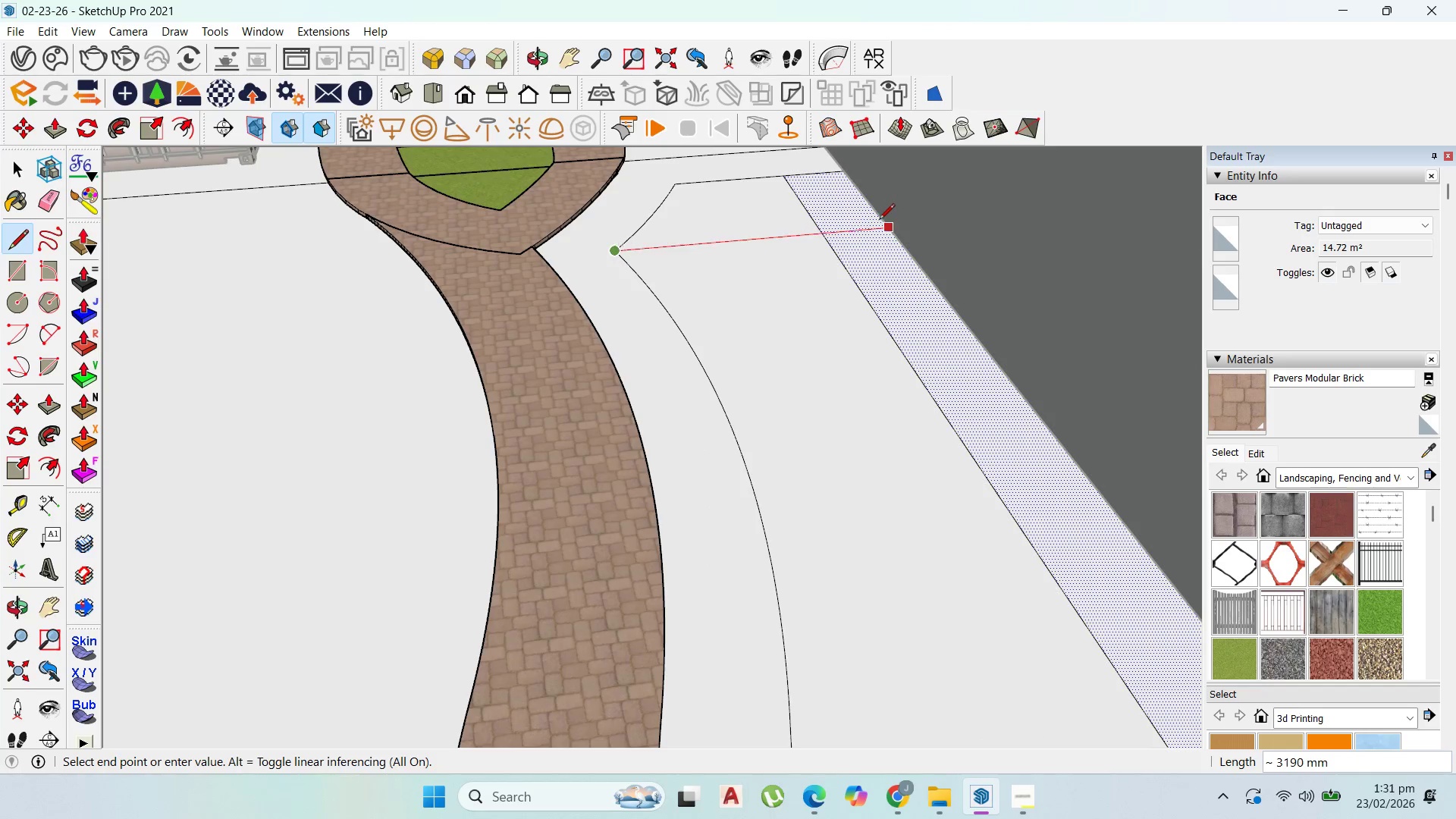 
scroll: coordinate [611, 253], scroll_direction: up, amount: 4.0
 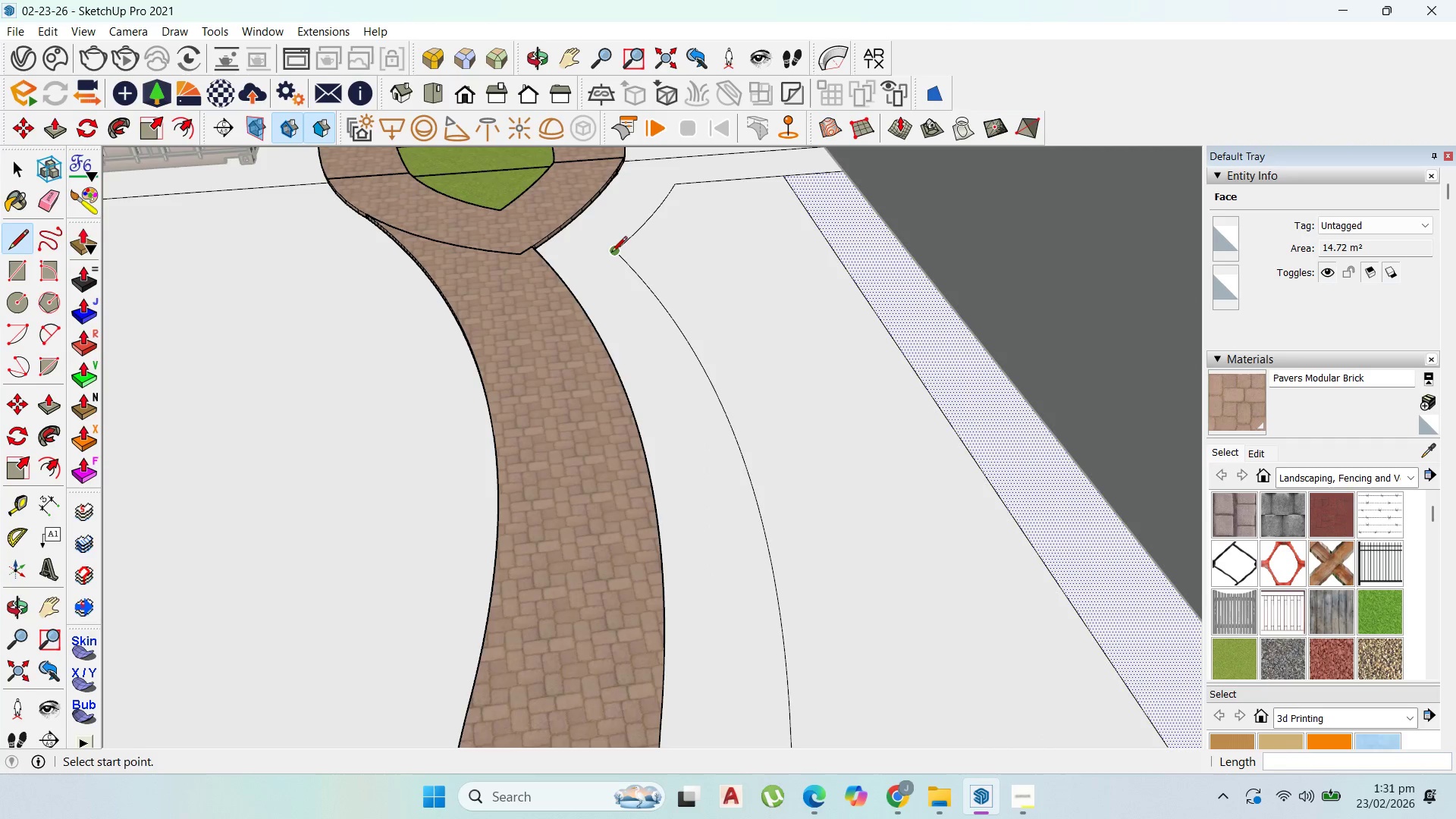 
left_click([881, 222])
 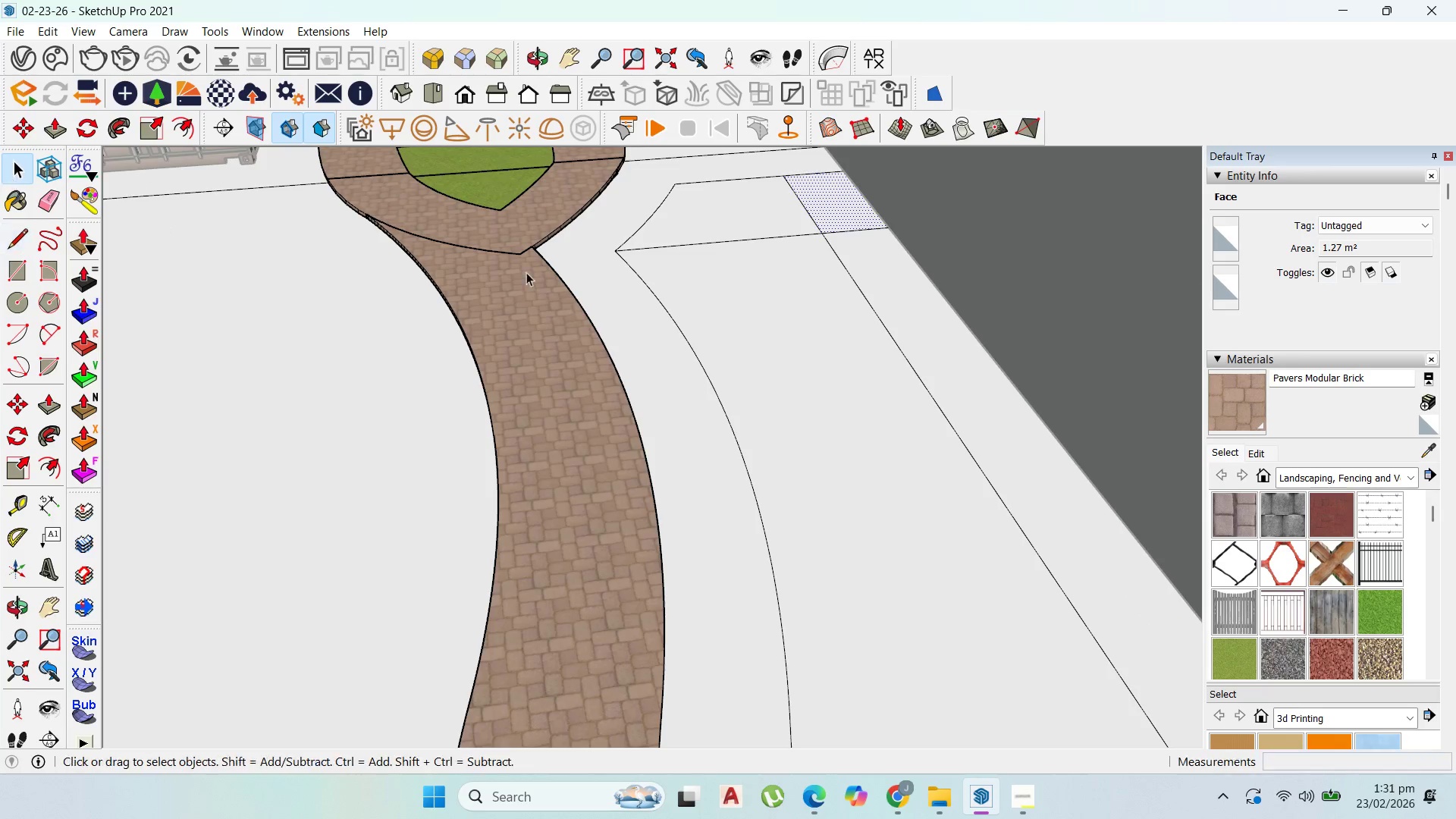 
left_click([642, 229])
 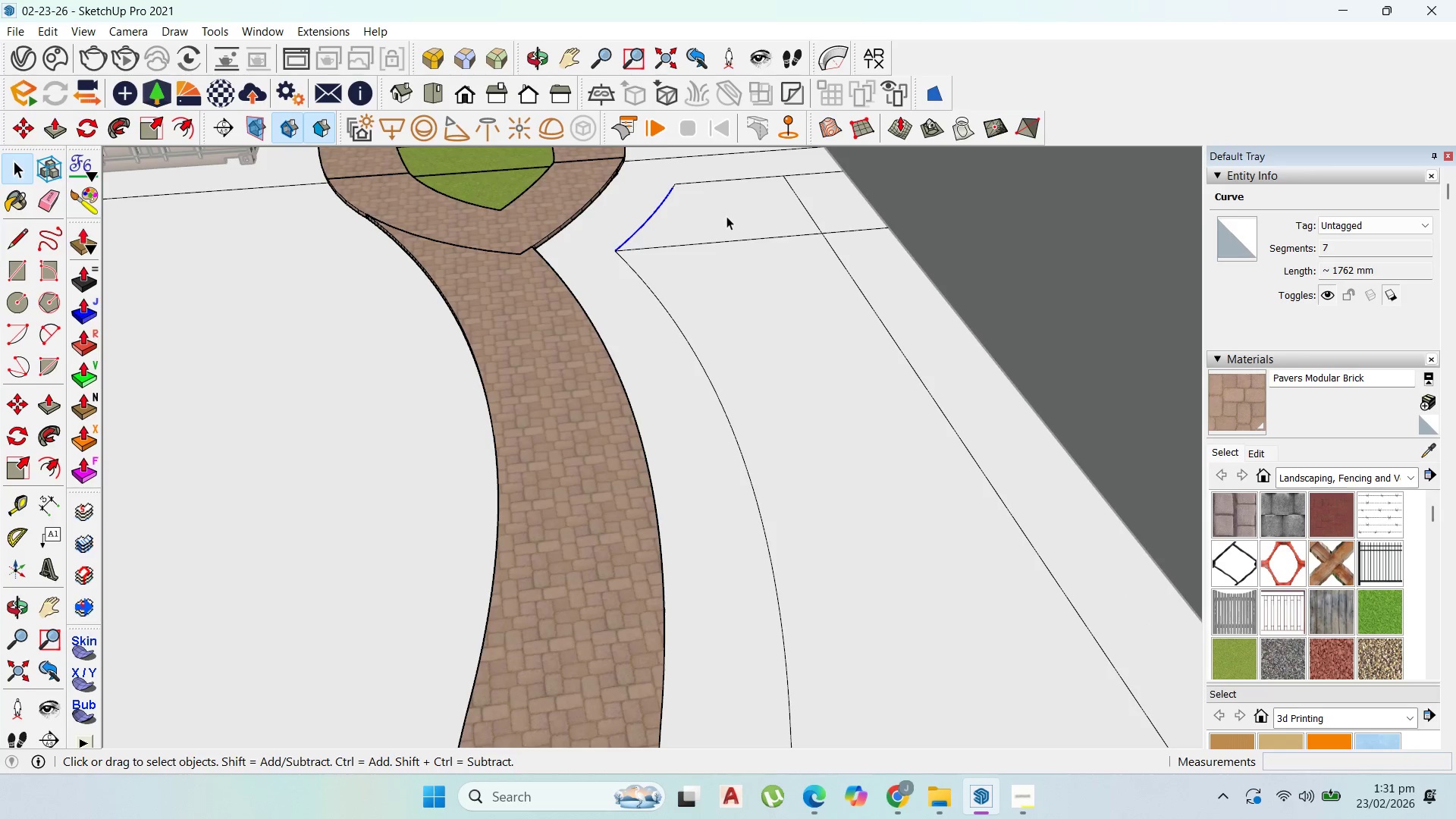 
key(Delete)
 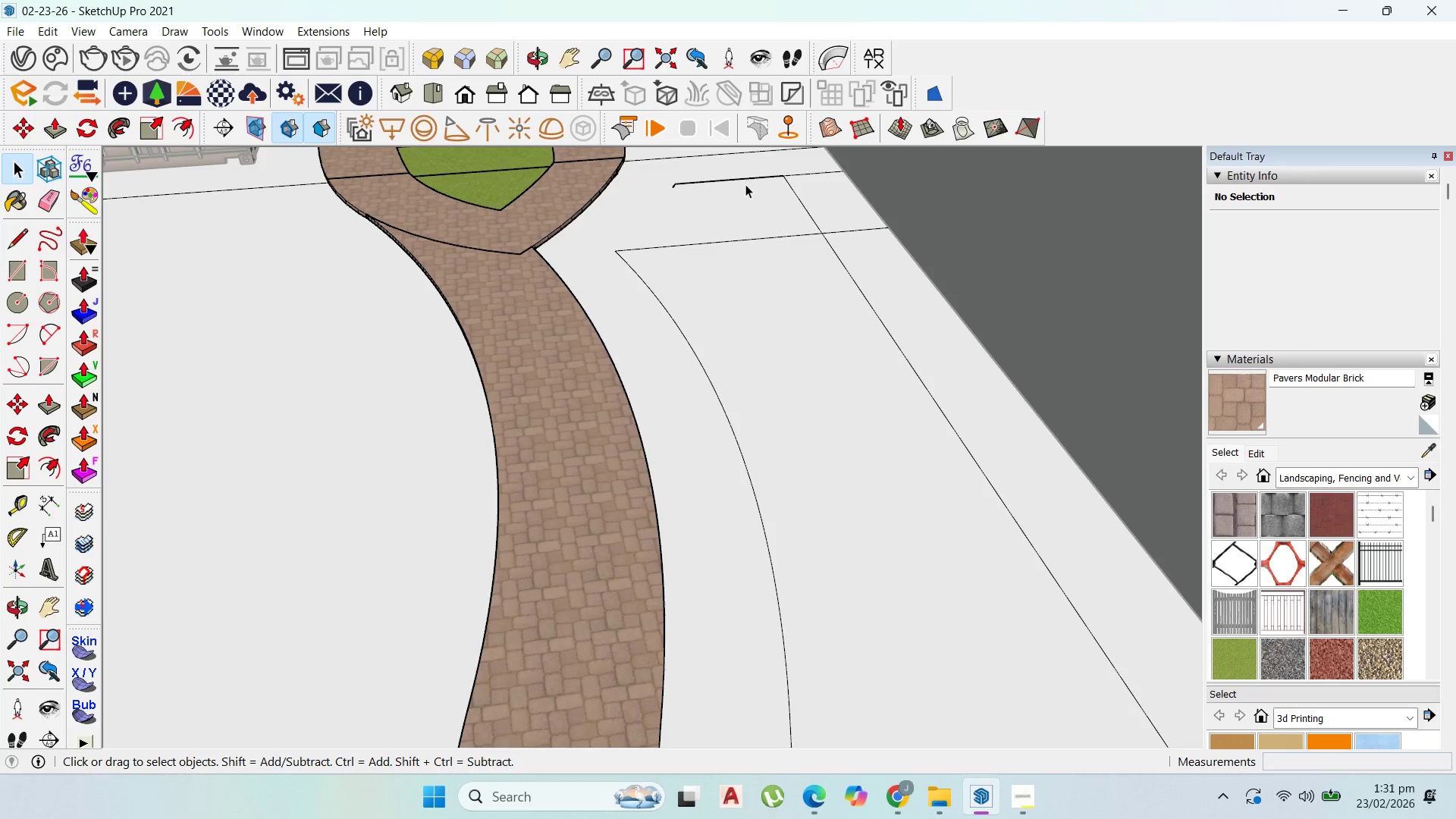 
left_click_drag(start_coordinate=[741, 182], to_coordinate=[739, 178])
 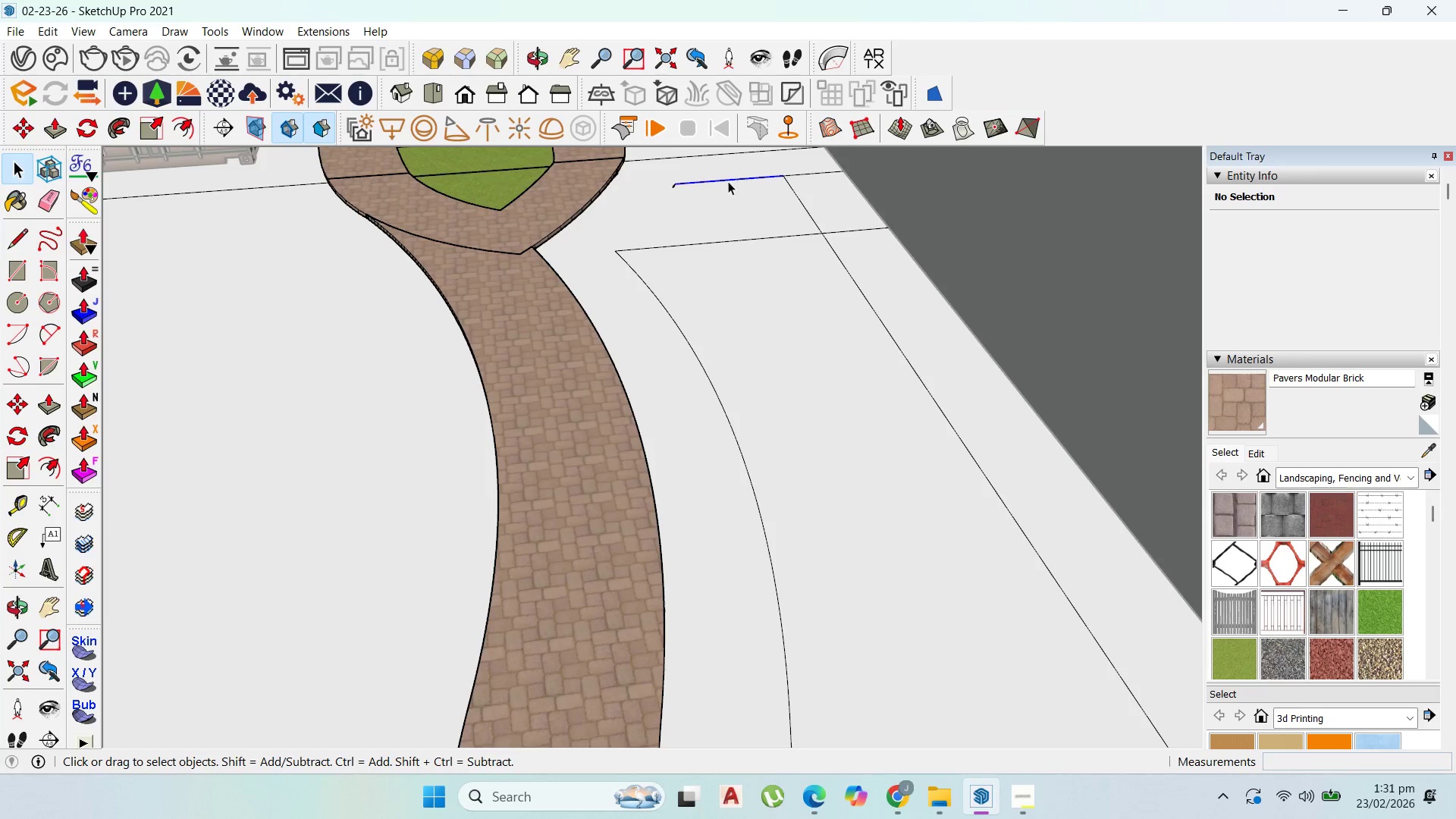 
key(Delete)
 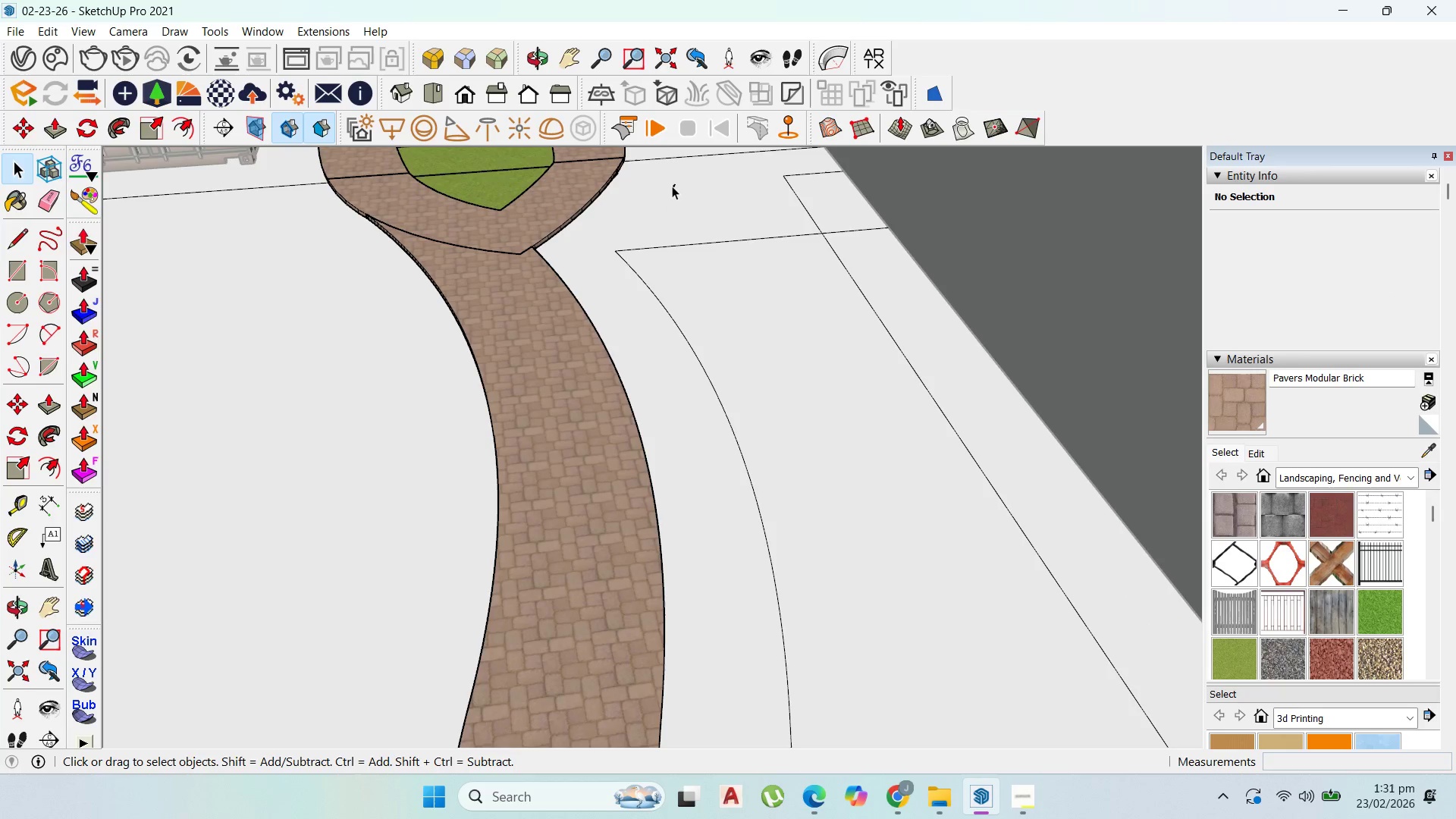 
left_click([672, 186])
 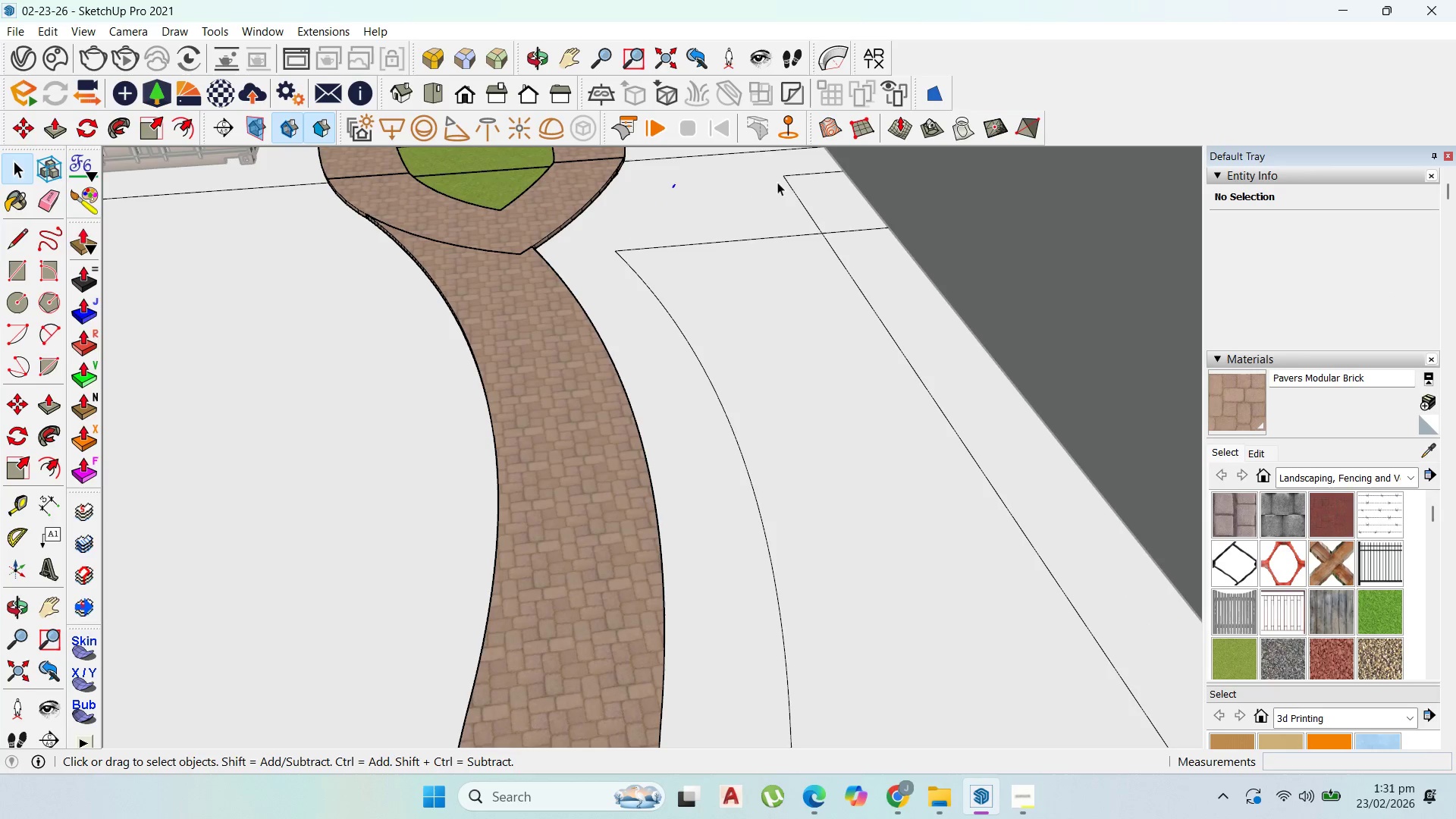 
key(Delete)
 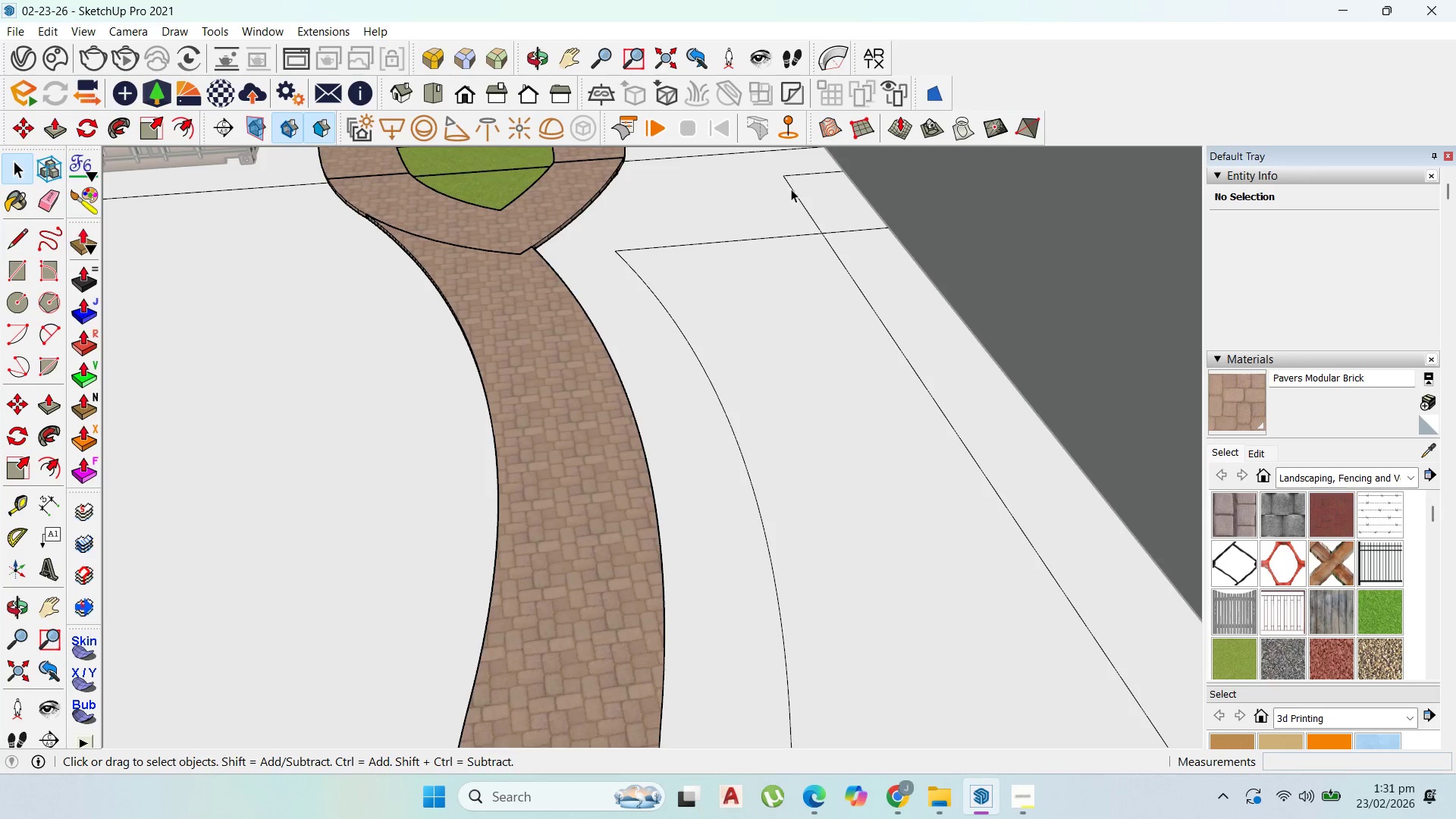 
left_click([792, 189])
 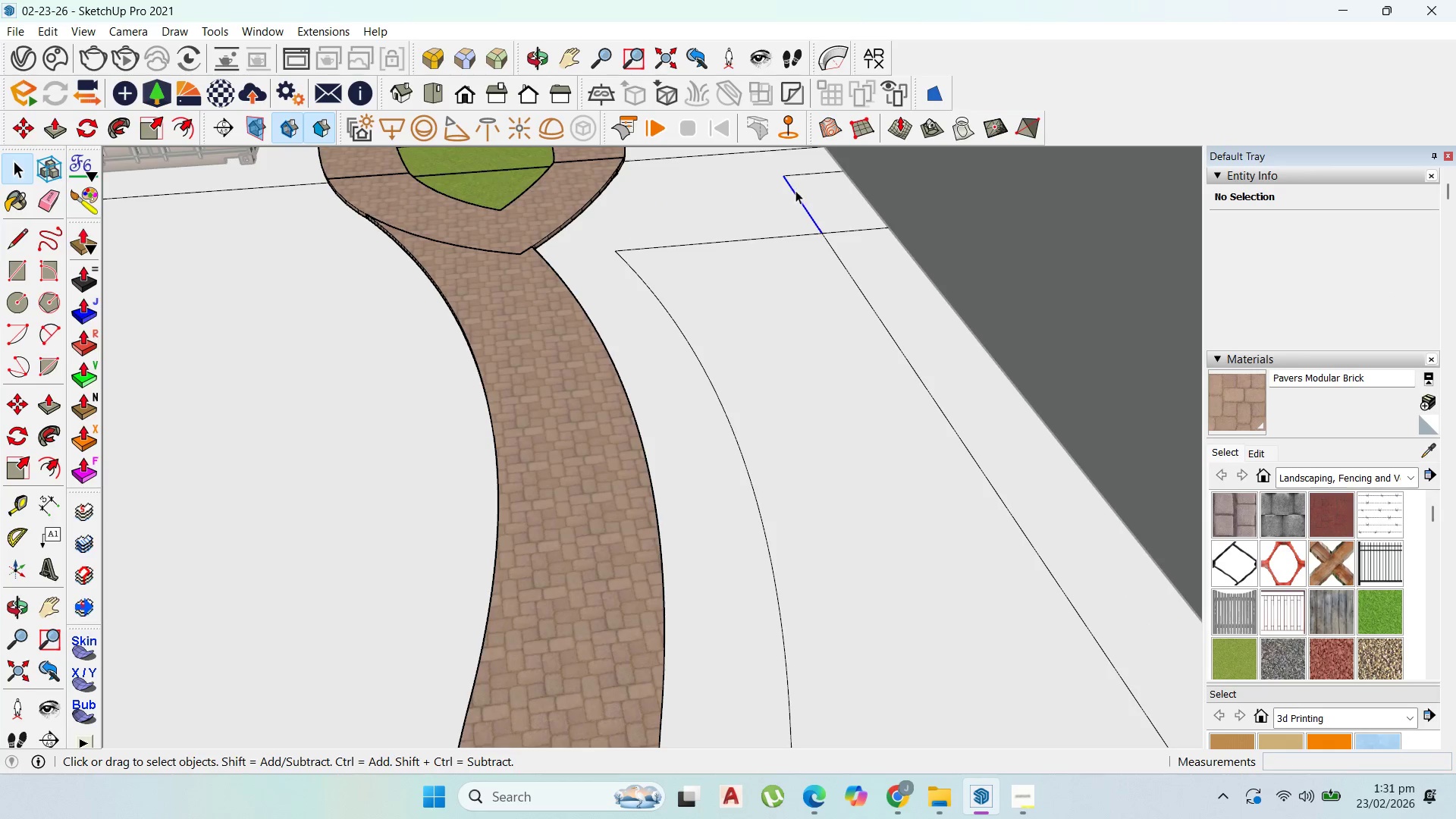 
key(Delete)
 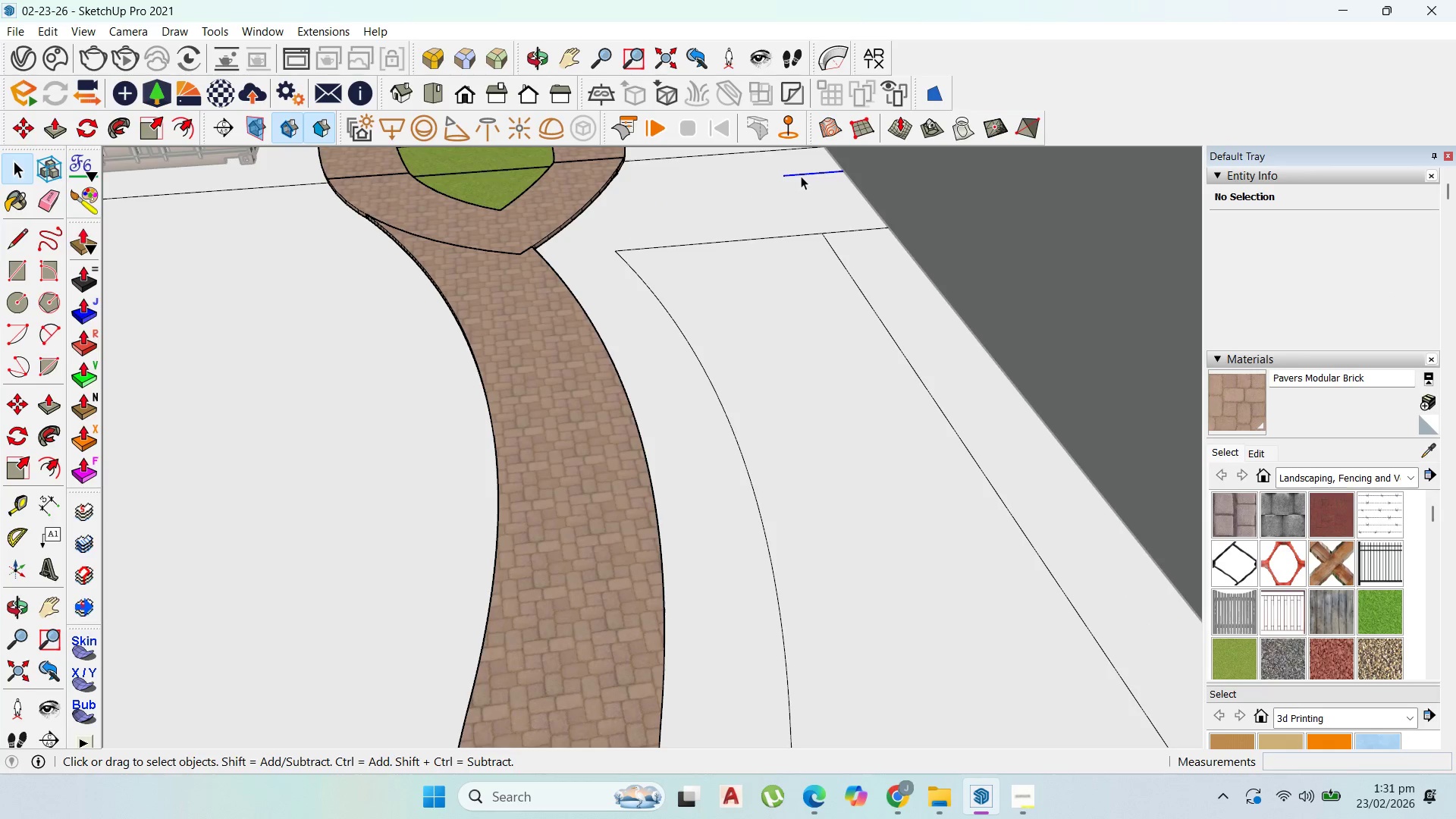 
key(Delete)
 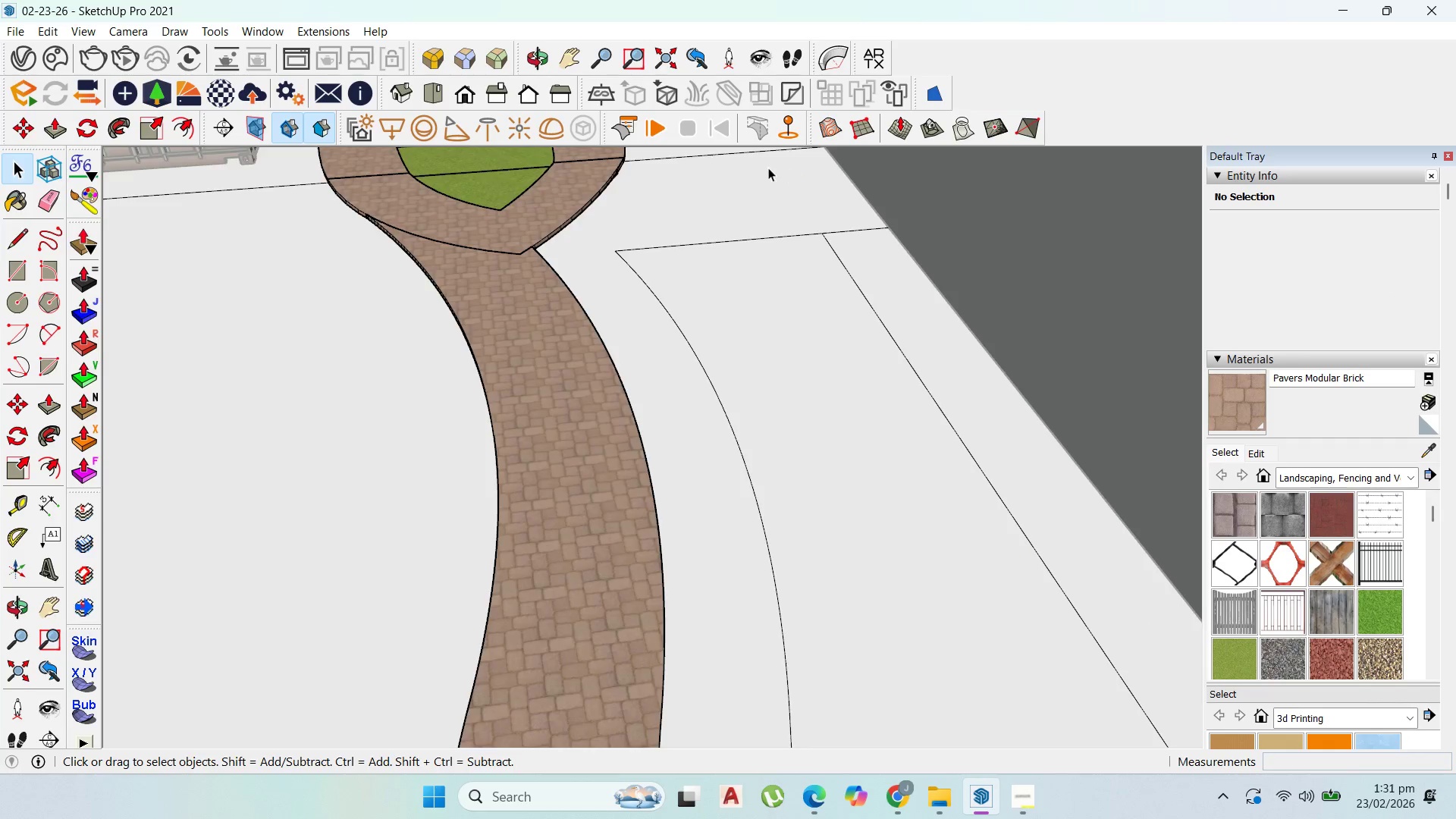 
scroll: coordinate [763, 314], scroll_direction: down, amount: 14.0
 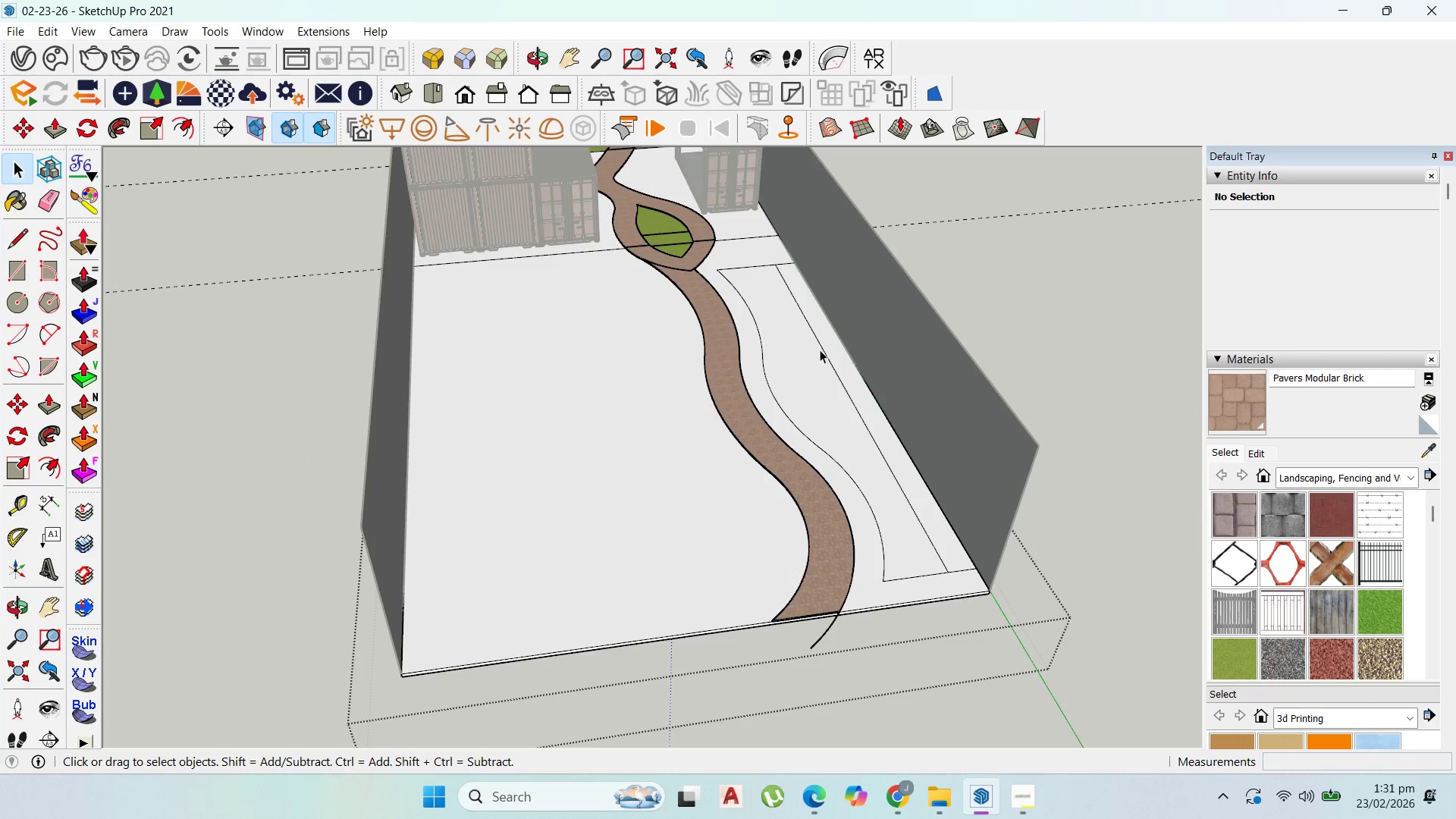 
left_click([824, 350])
 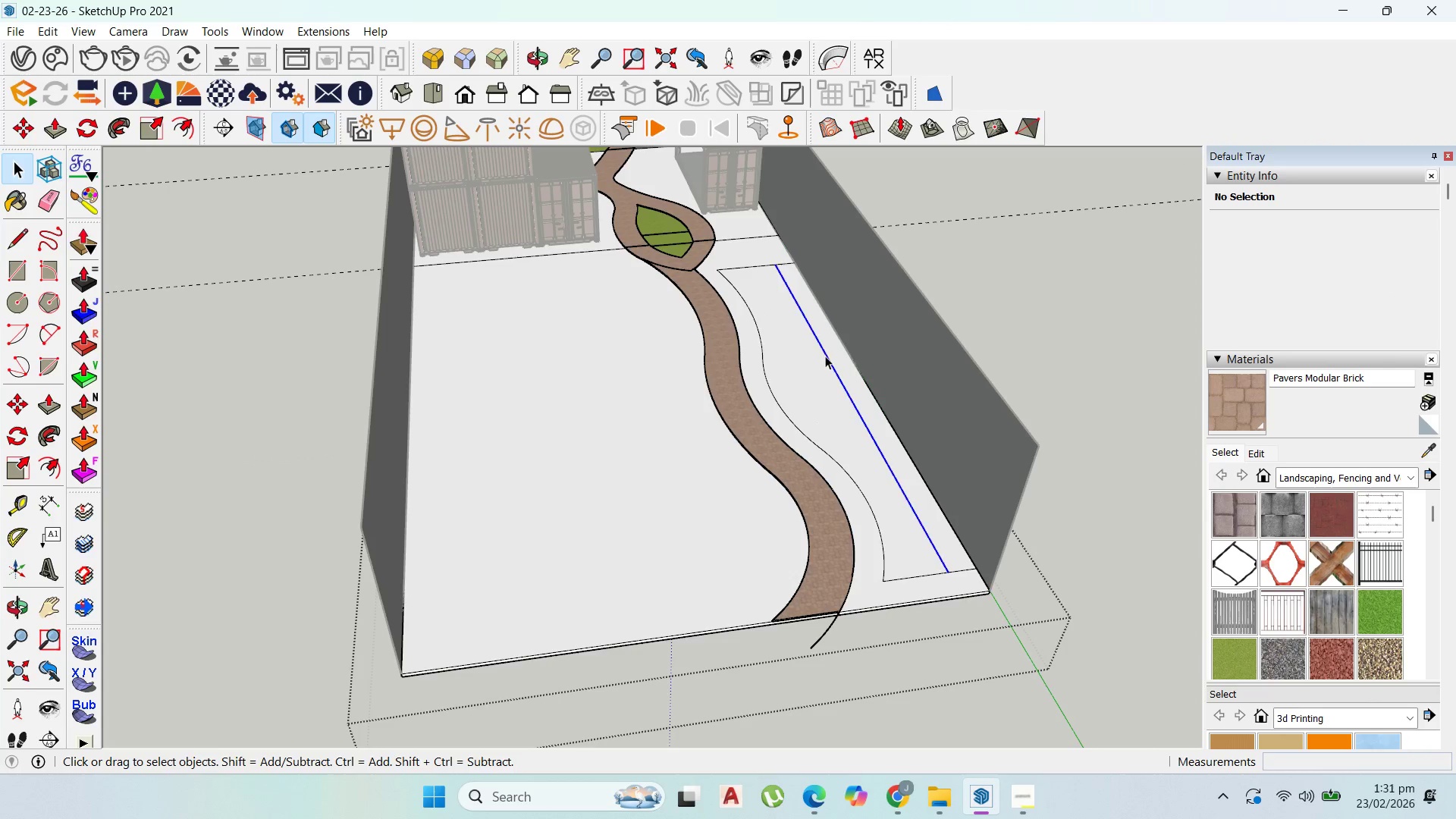 
key(Delete)
 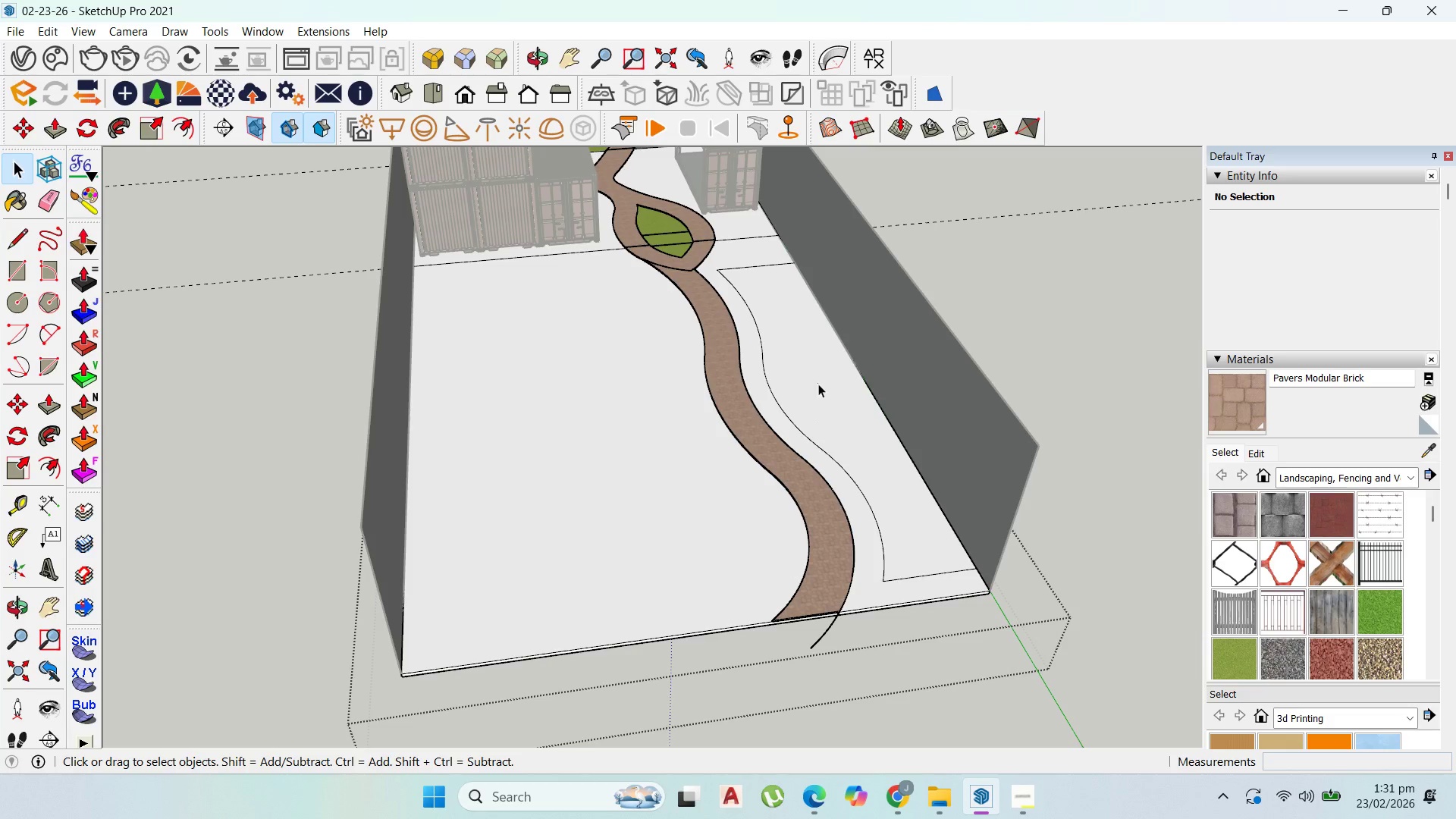 
double_click([818, 384])
 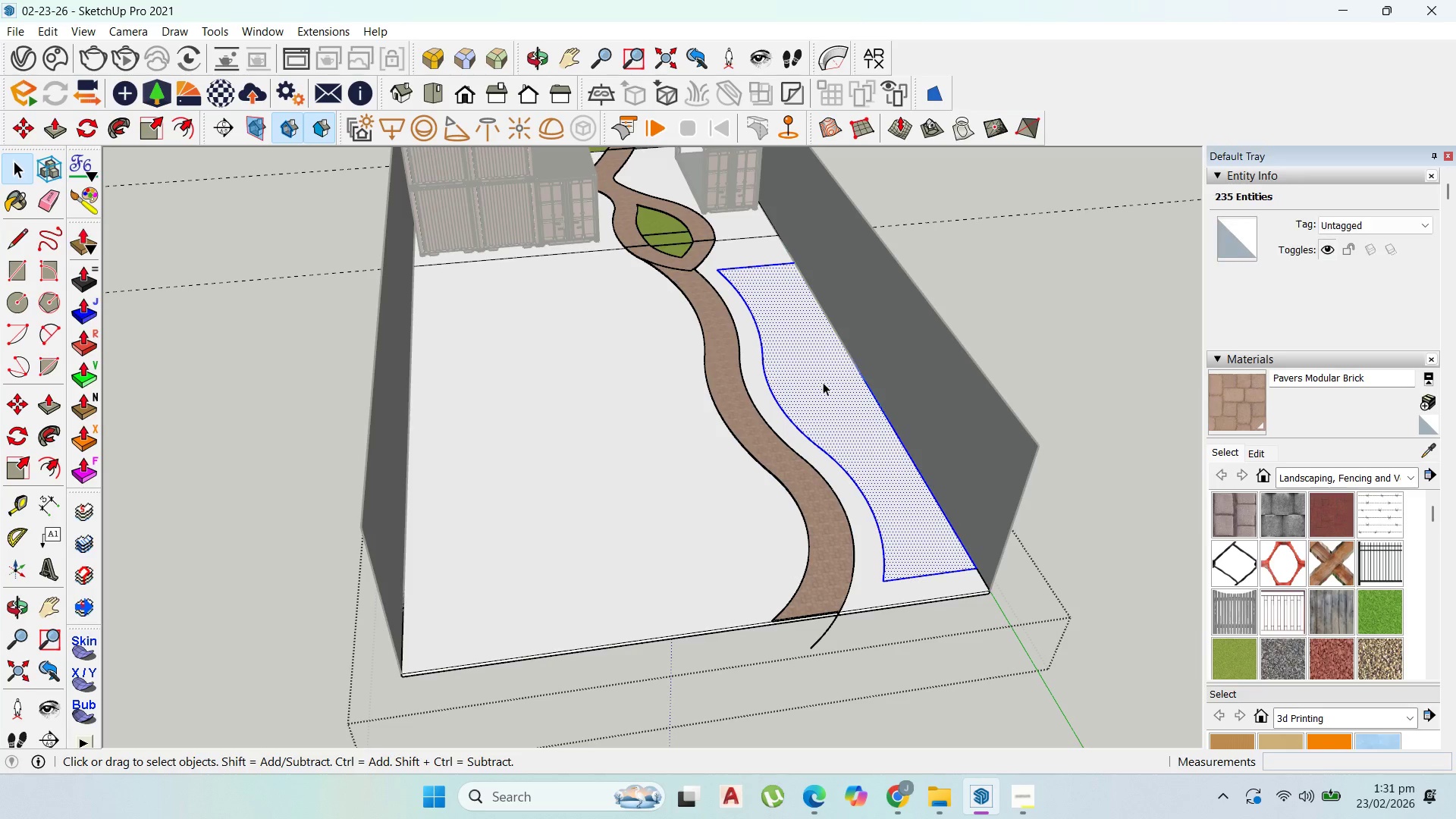 
right_click([823, 382])
 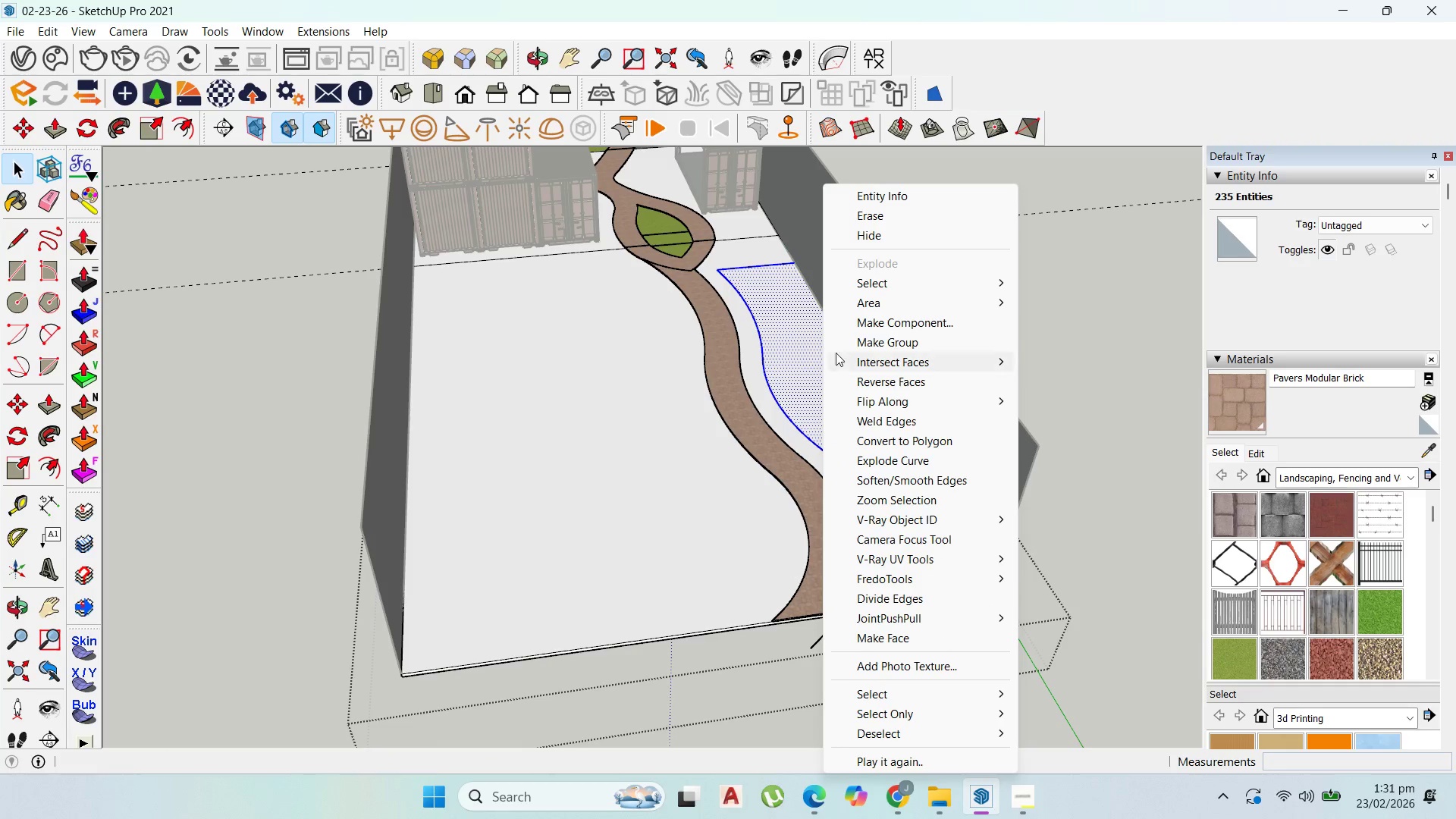 
left_click([861, 337])
 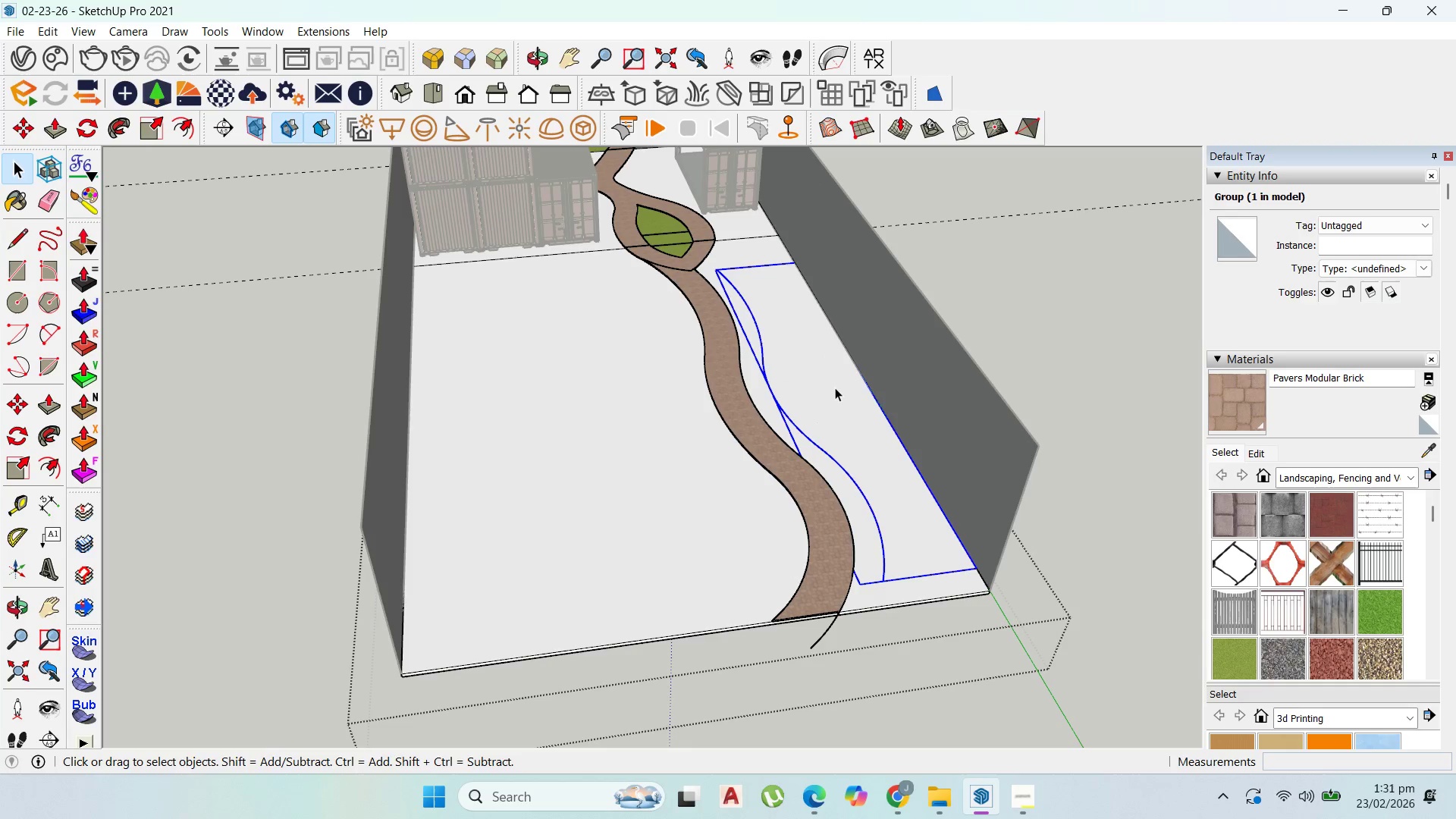 
double_click([835, 388])
 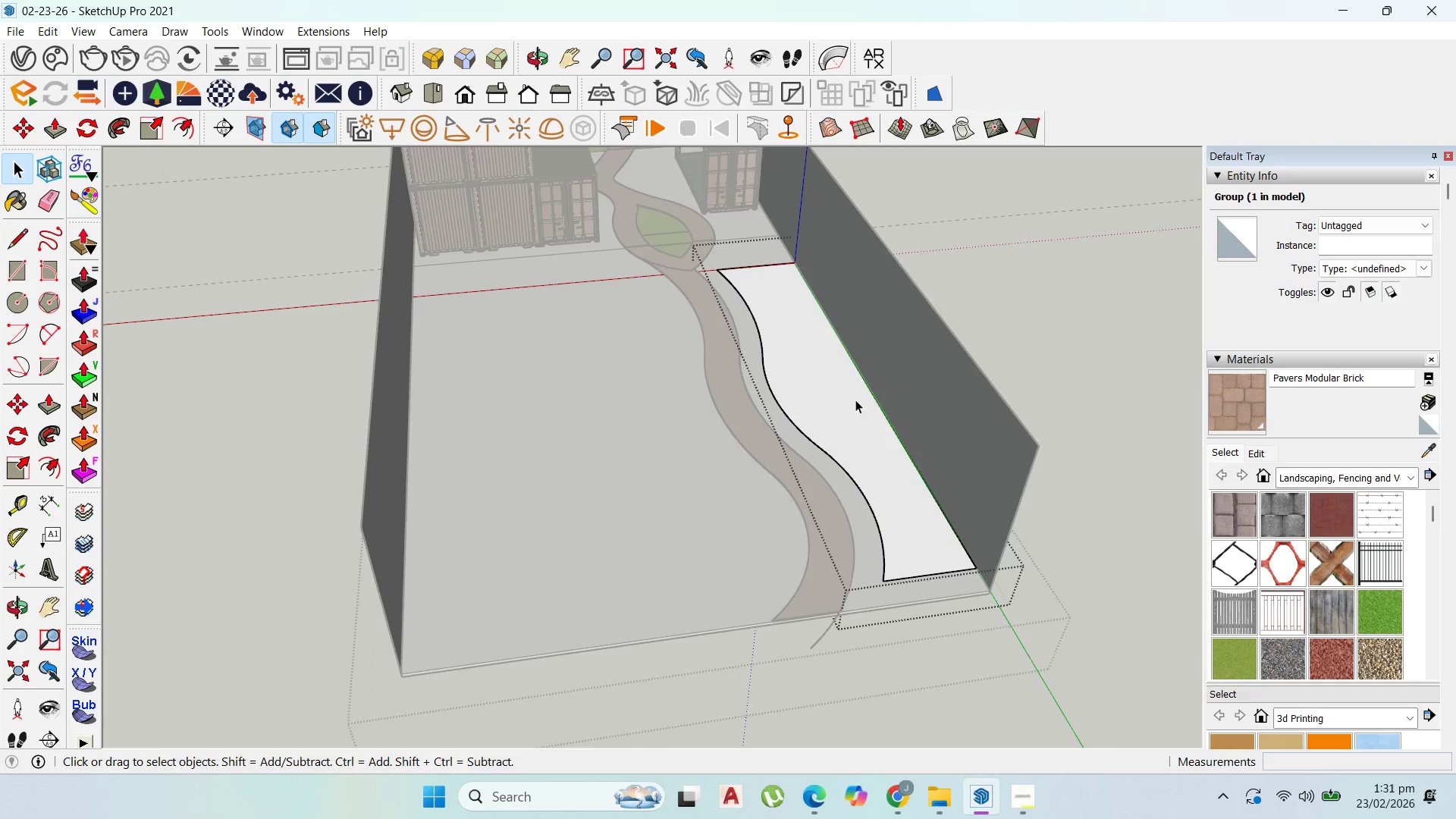 
scroll: coordinate [926, 484], scroll_direction: up, amount: 5.0
 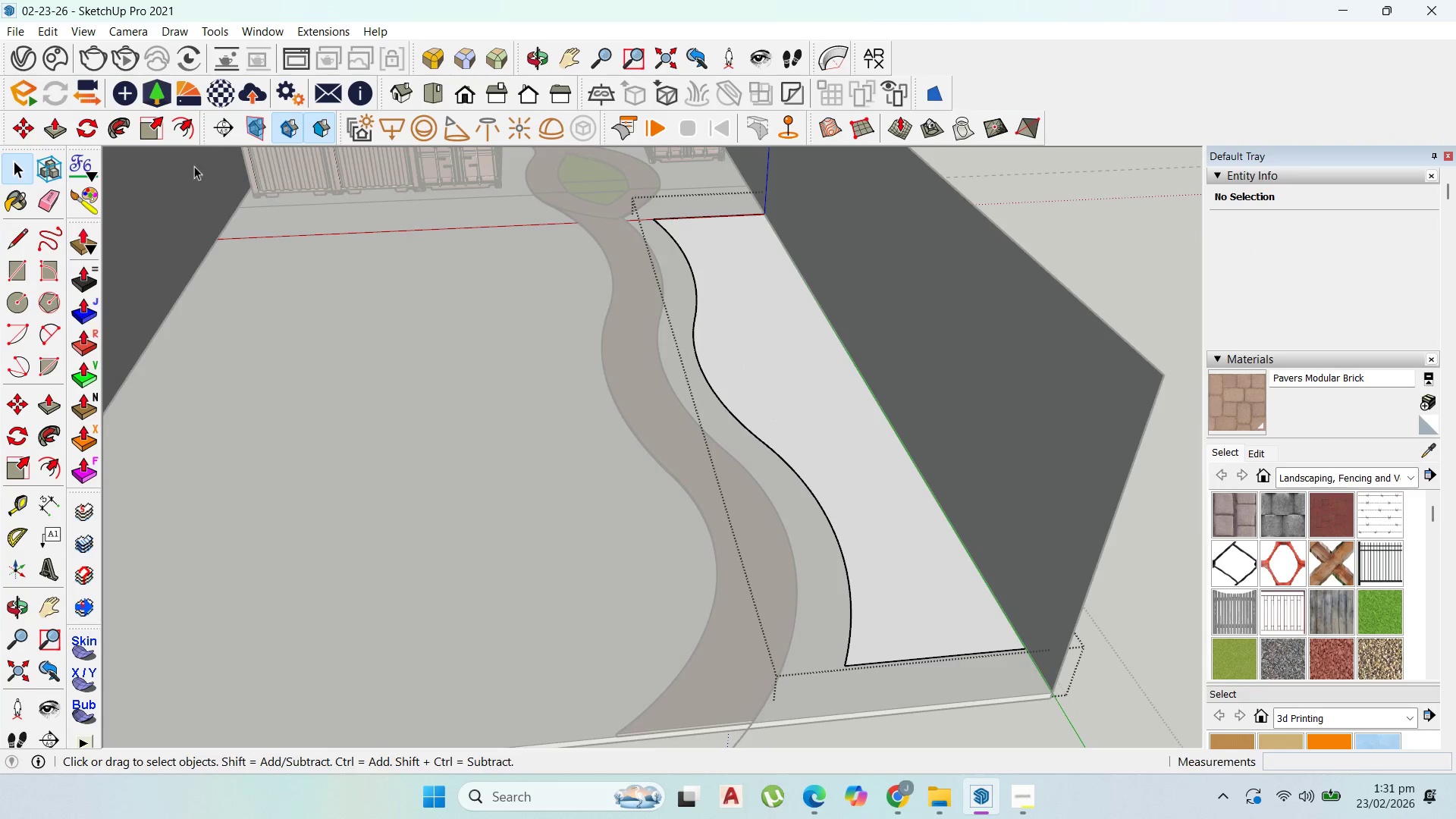 
left_click([191, 127])
 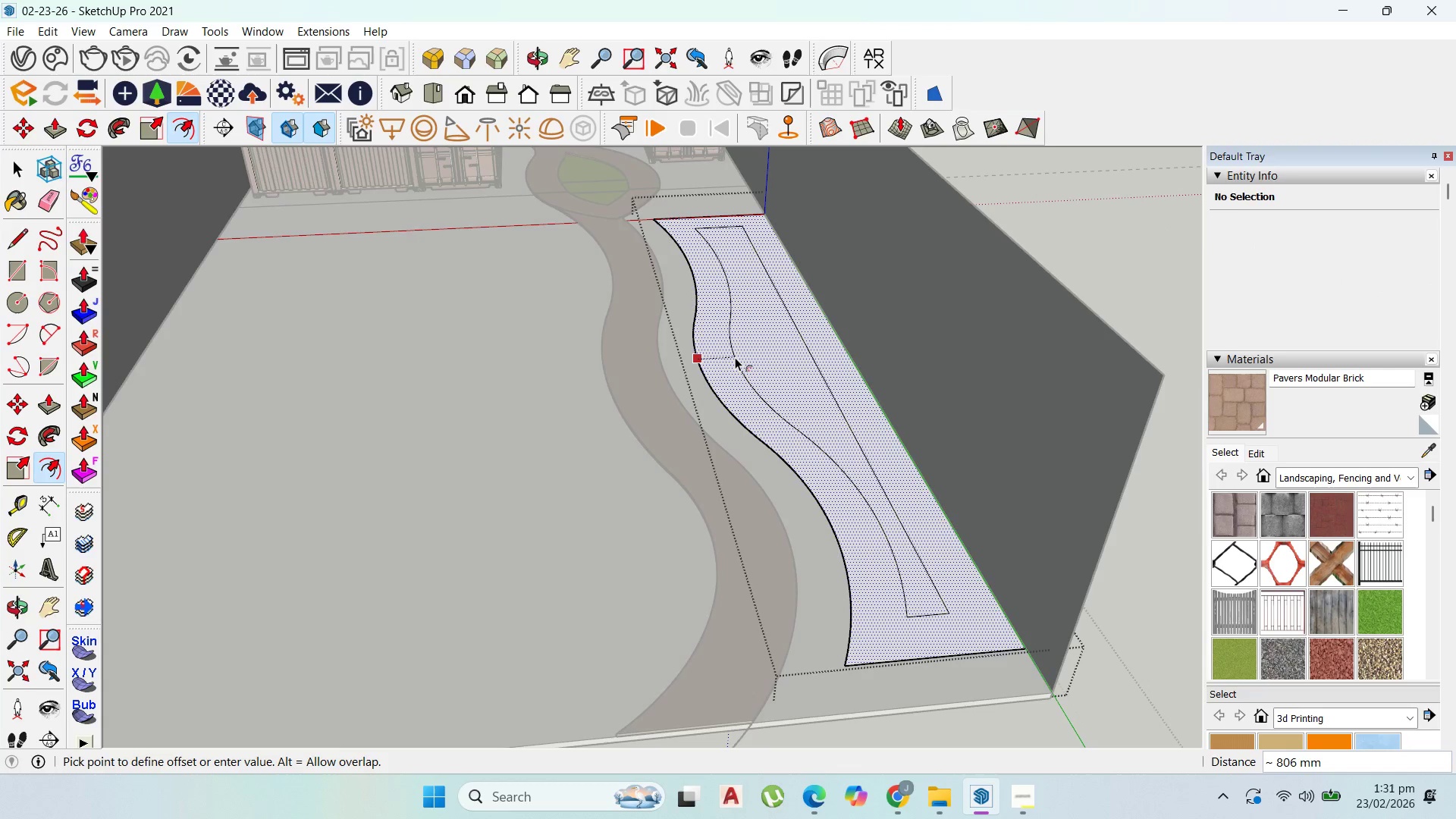 
left_click([733, 357])
 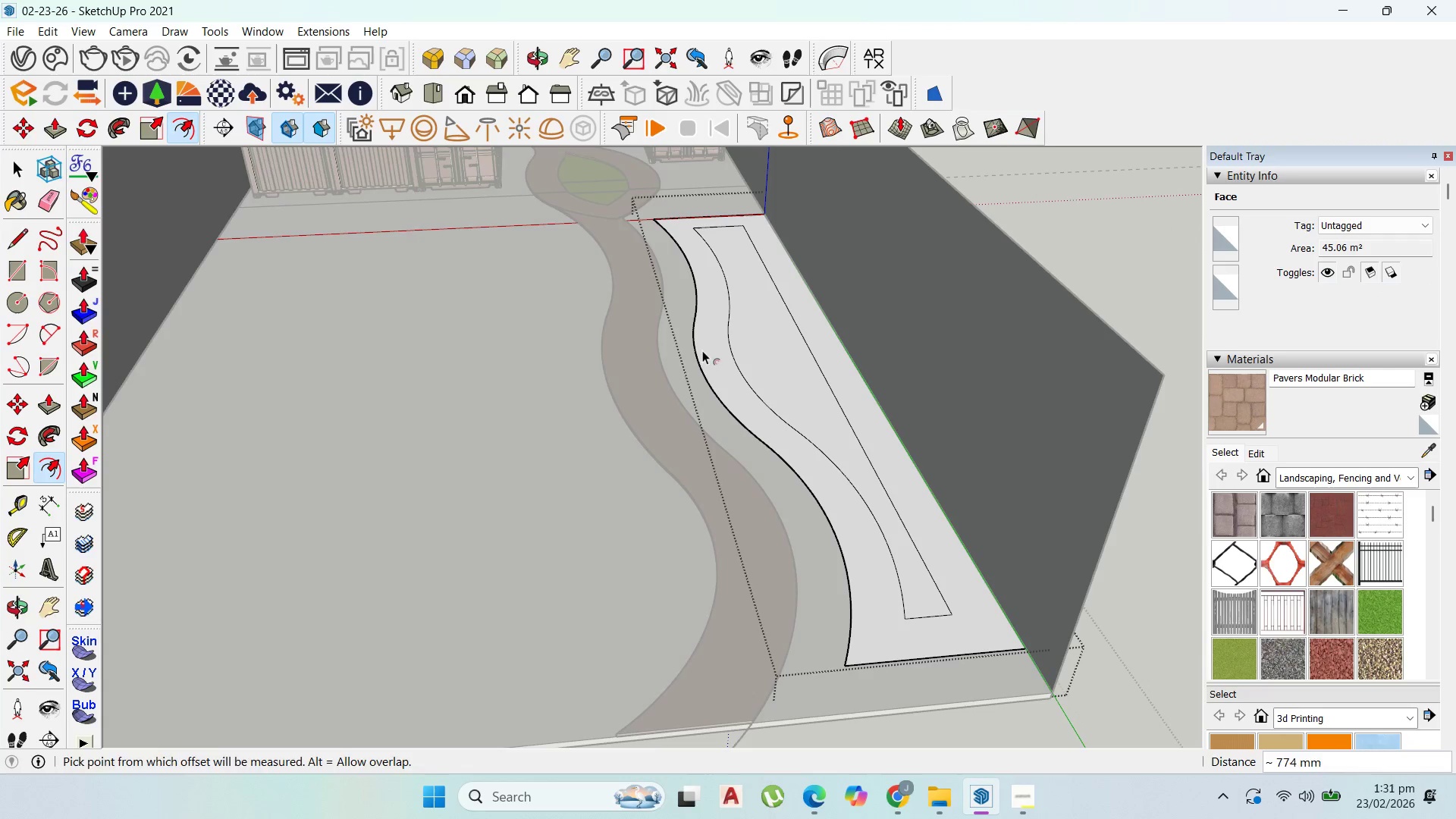 
key(Control+Z)
 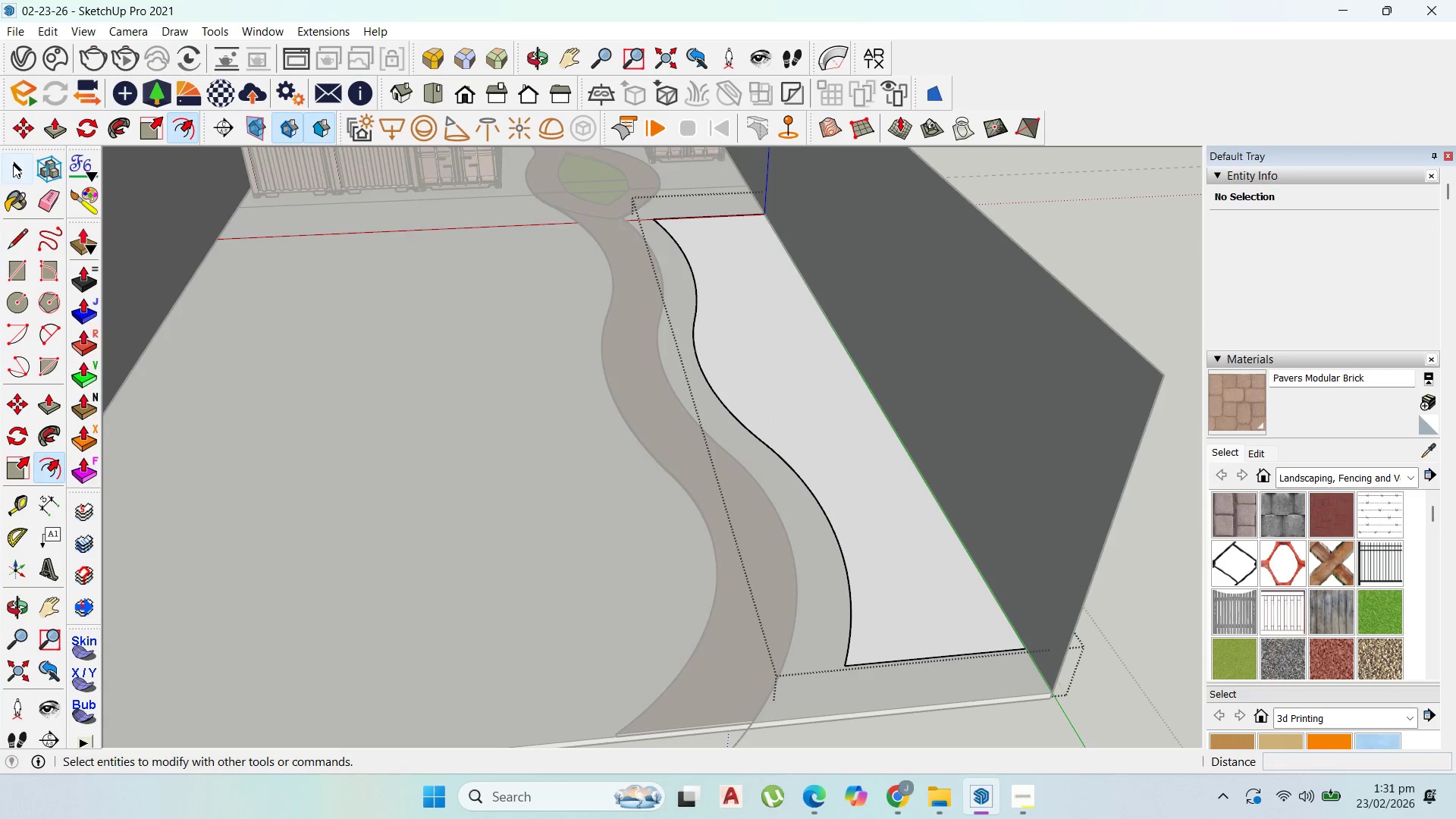 
left_click_drag(start_coordinate=[15, 163], to_coordinate=[46, 163])
 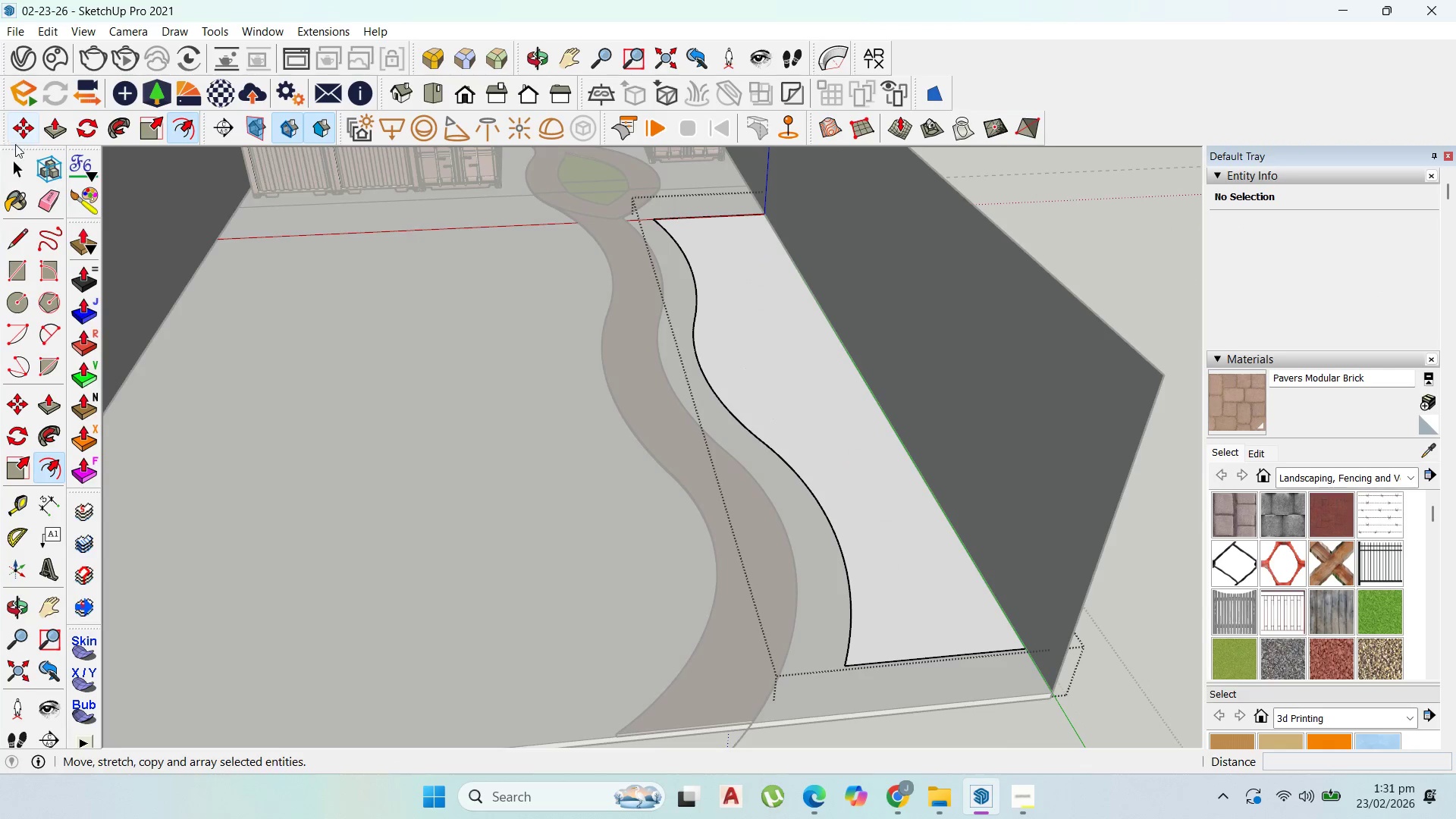 
left_click([9, 176])
 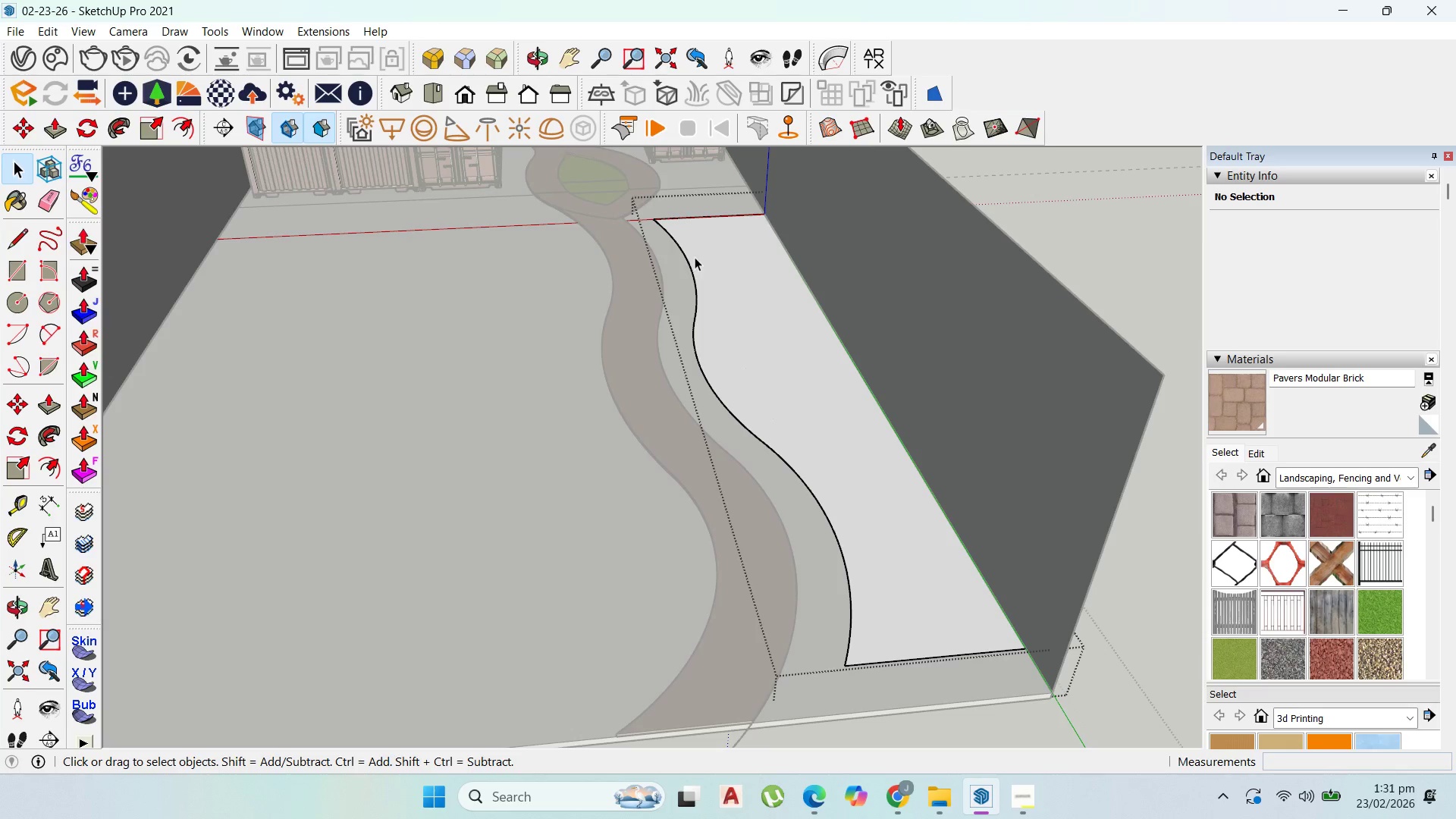 
left_click([687, 255])
 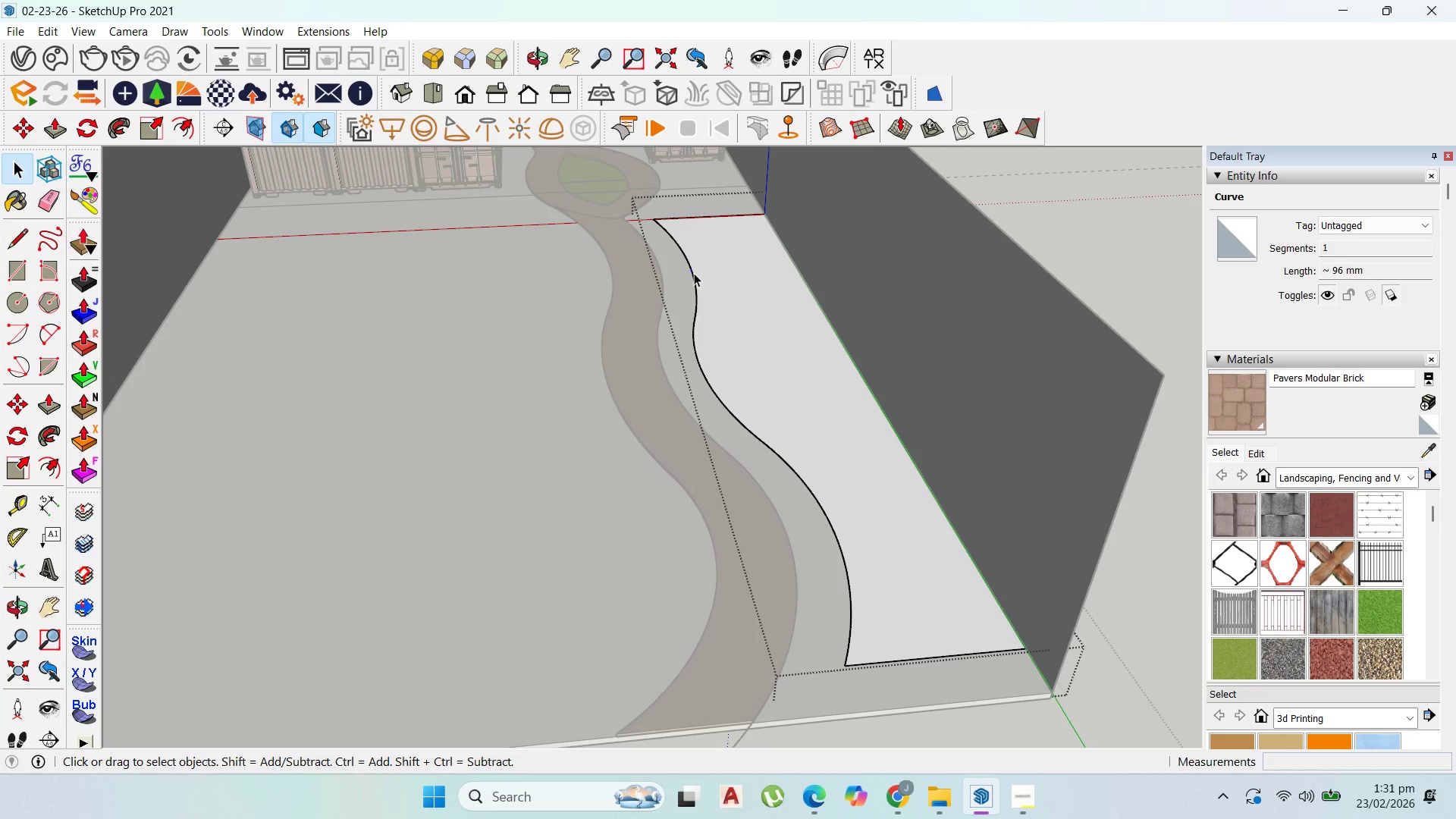 
left_click([693, 284])
 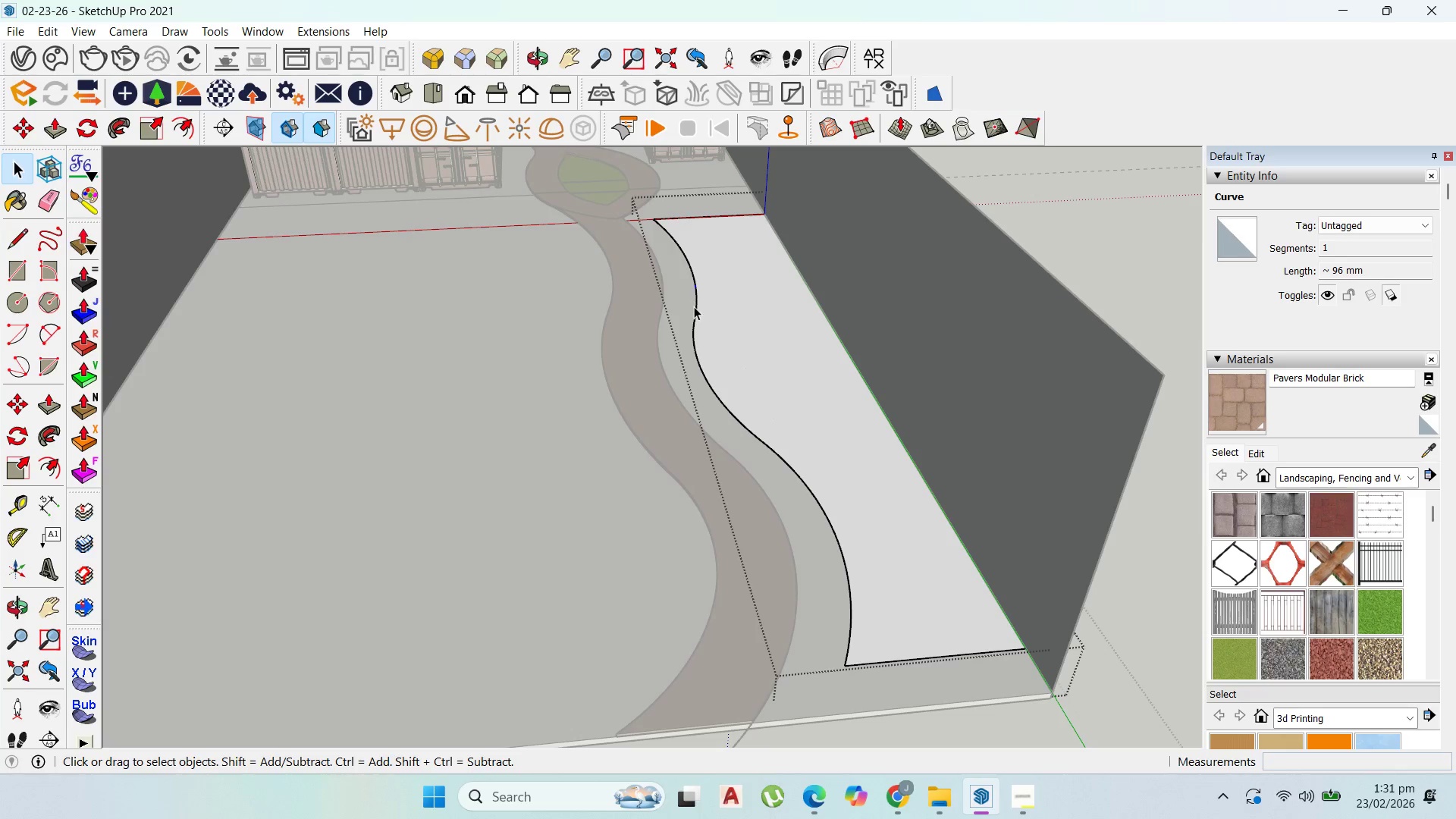 
triple_click([694, 306])
 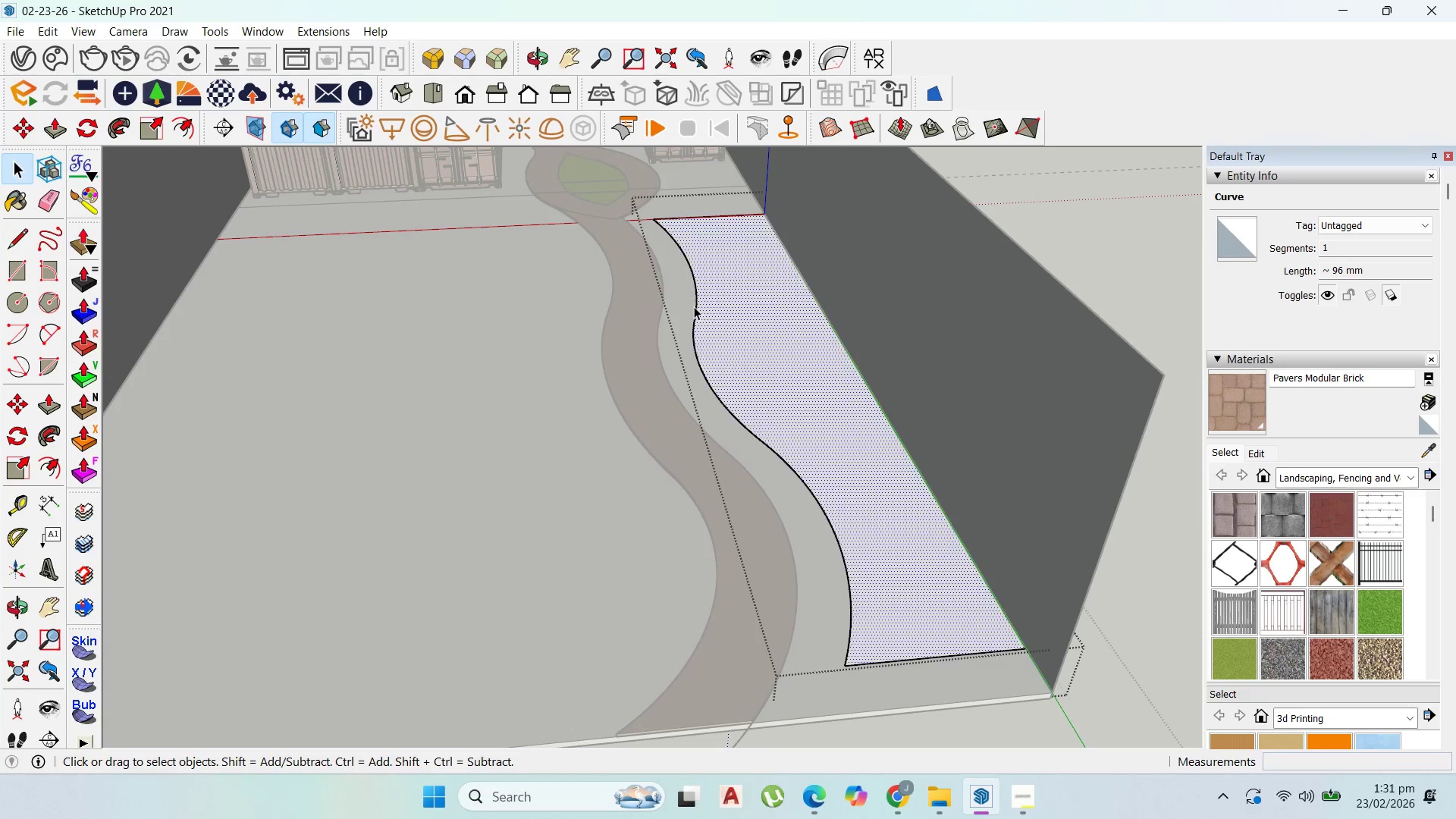 
triple_click([694, 306])
 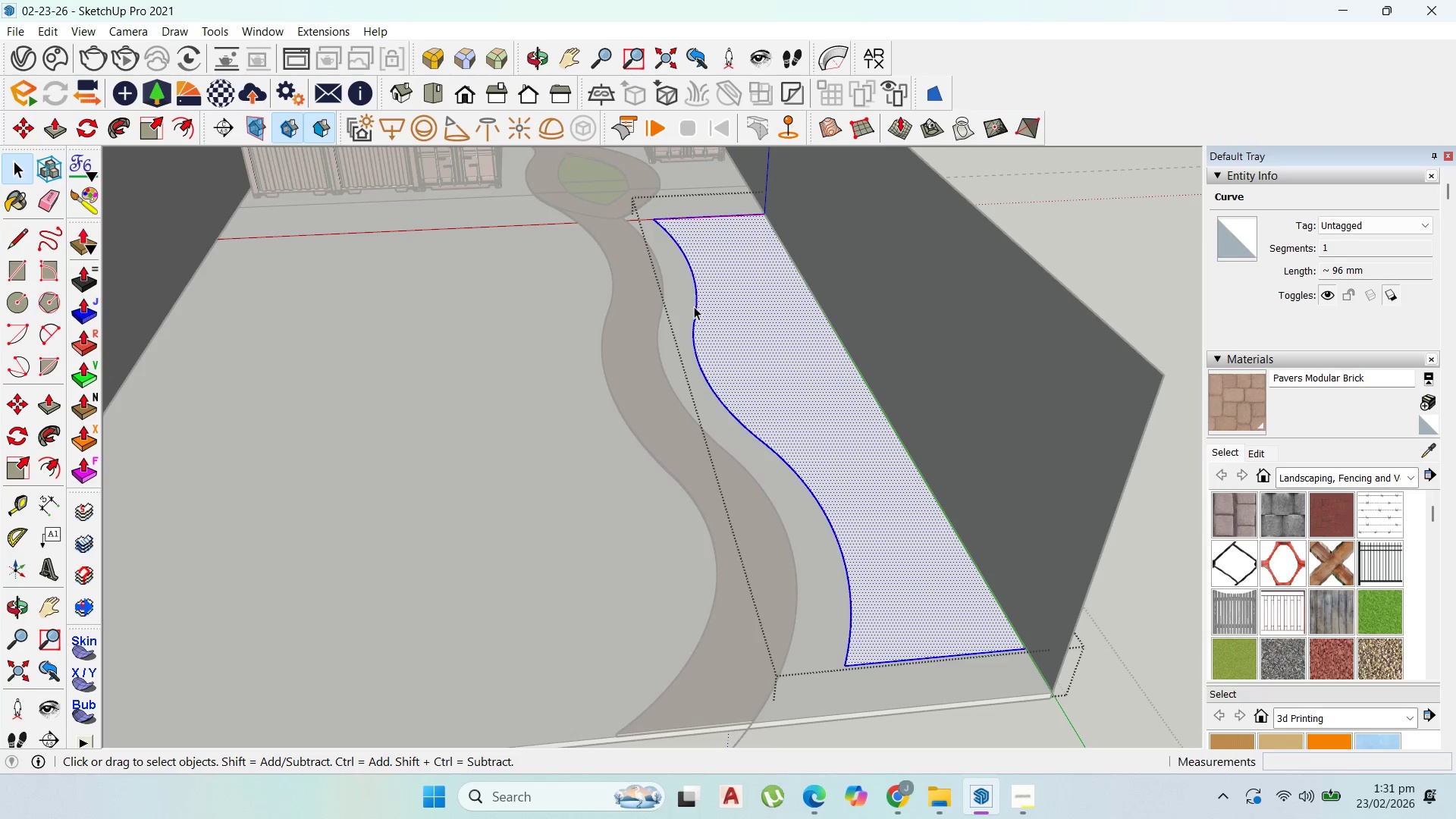 
triple_click([694, 306])
 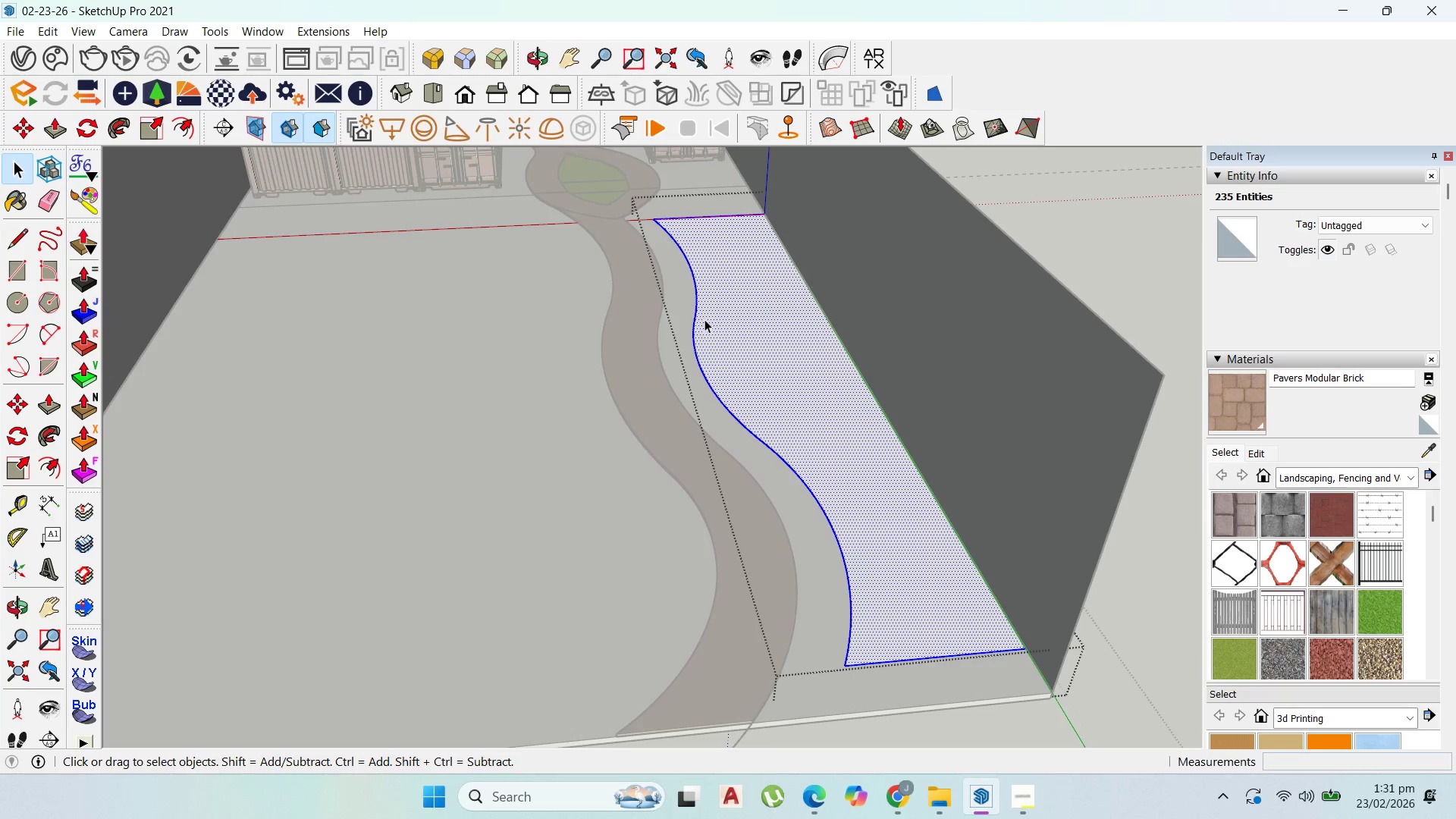 
hold_key(key=ShiftLeft, duration=1.51)
left_click([783, 315])
 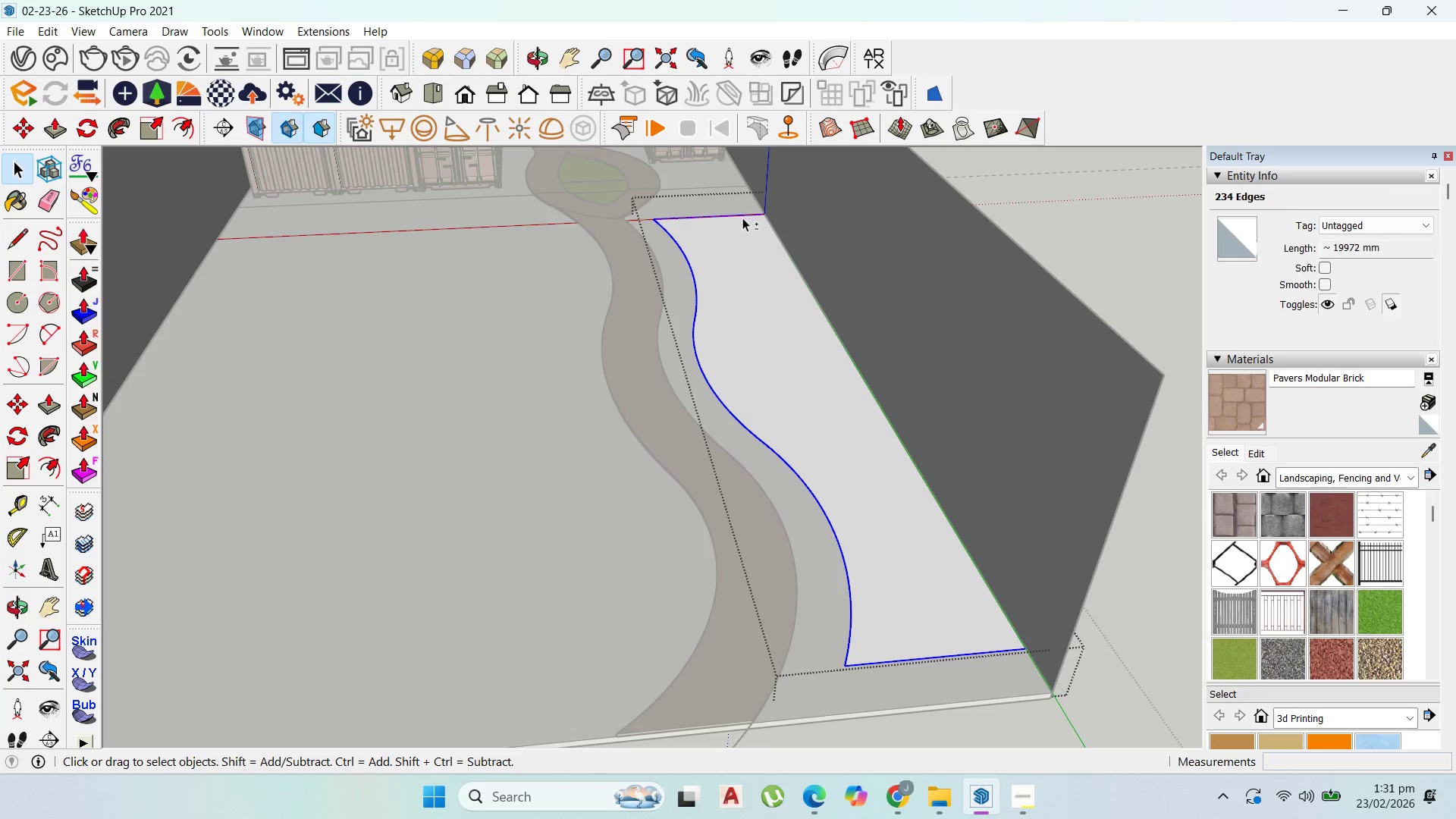 
left_click([742, 218])
 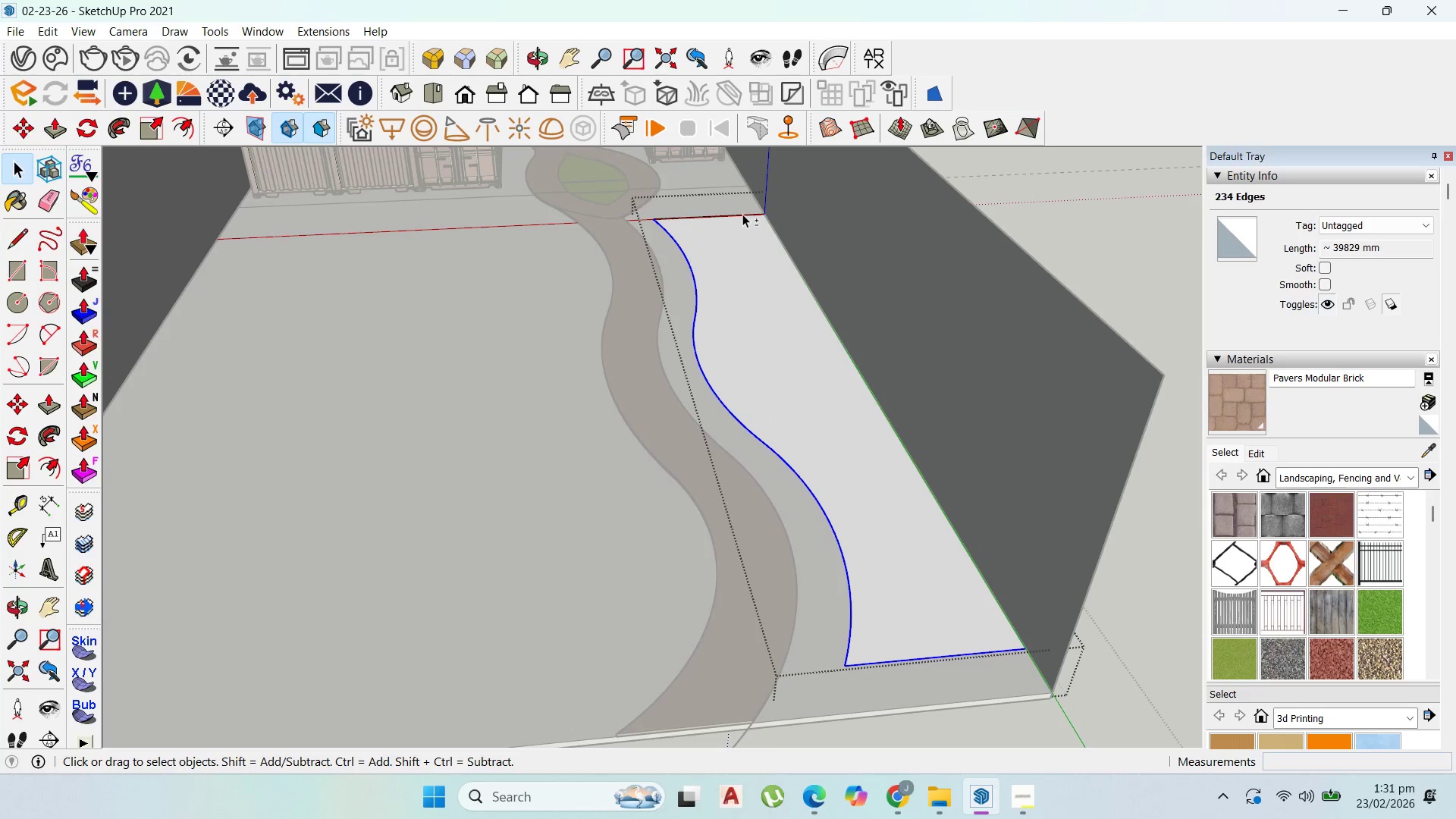 
hold_key(key=ShiftLeft, duration=1.5)
left_click([936, 655])
 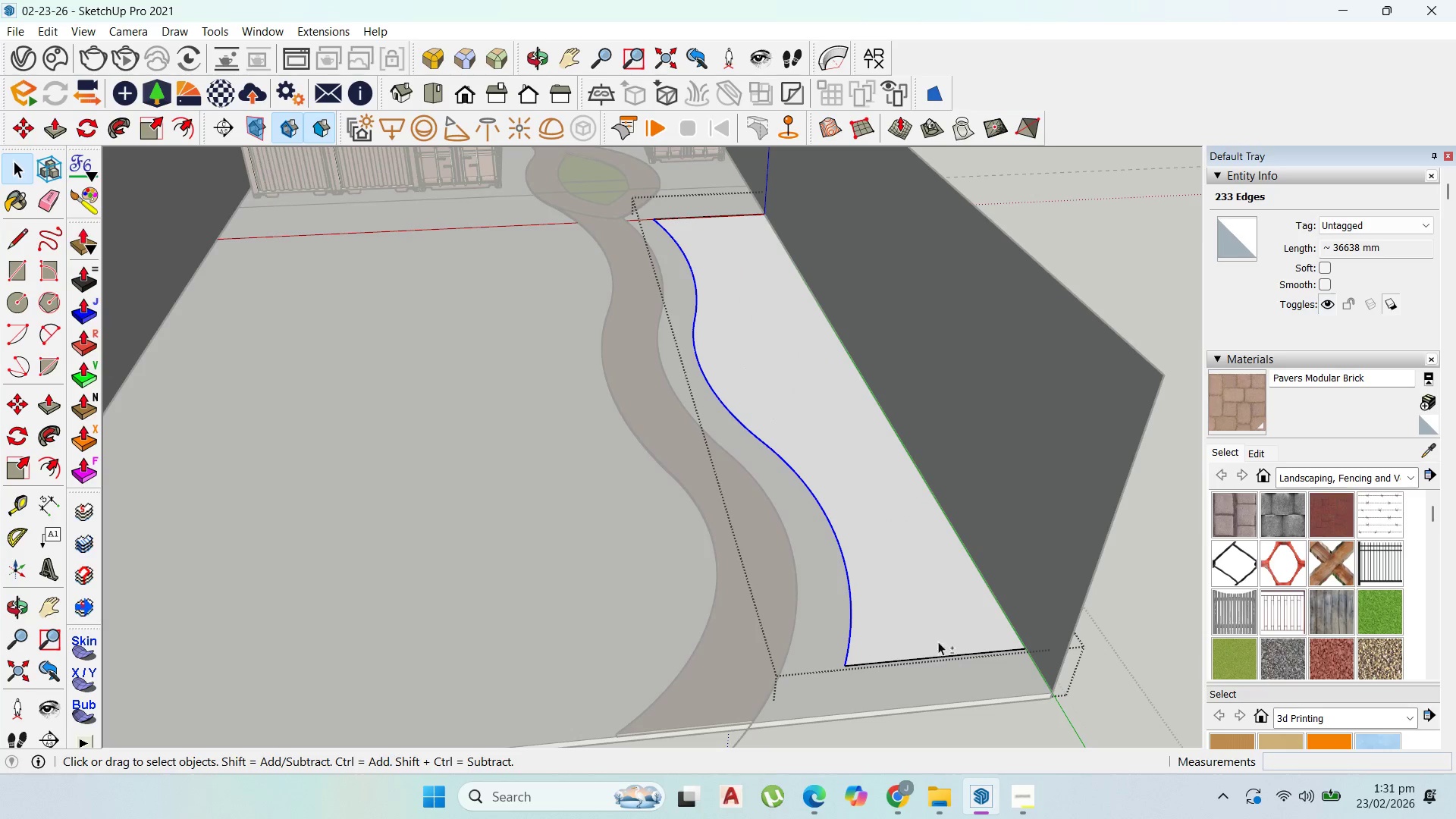 
key(Shift+ShiftLeft)
 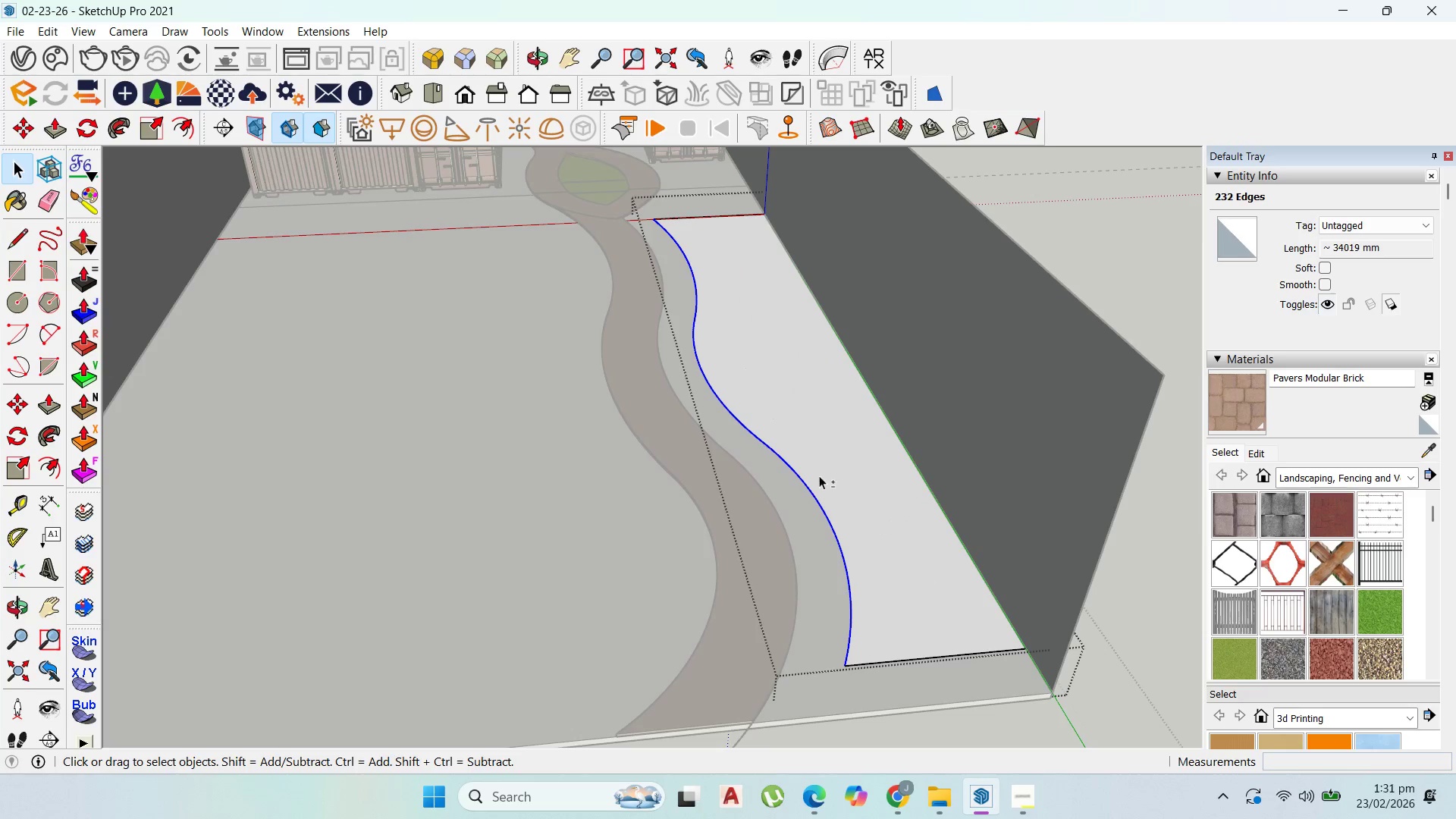 
key(Shift+ShiftLeft)
 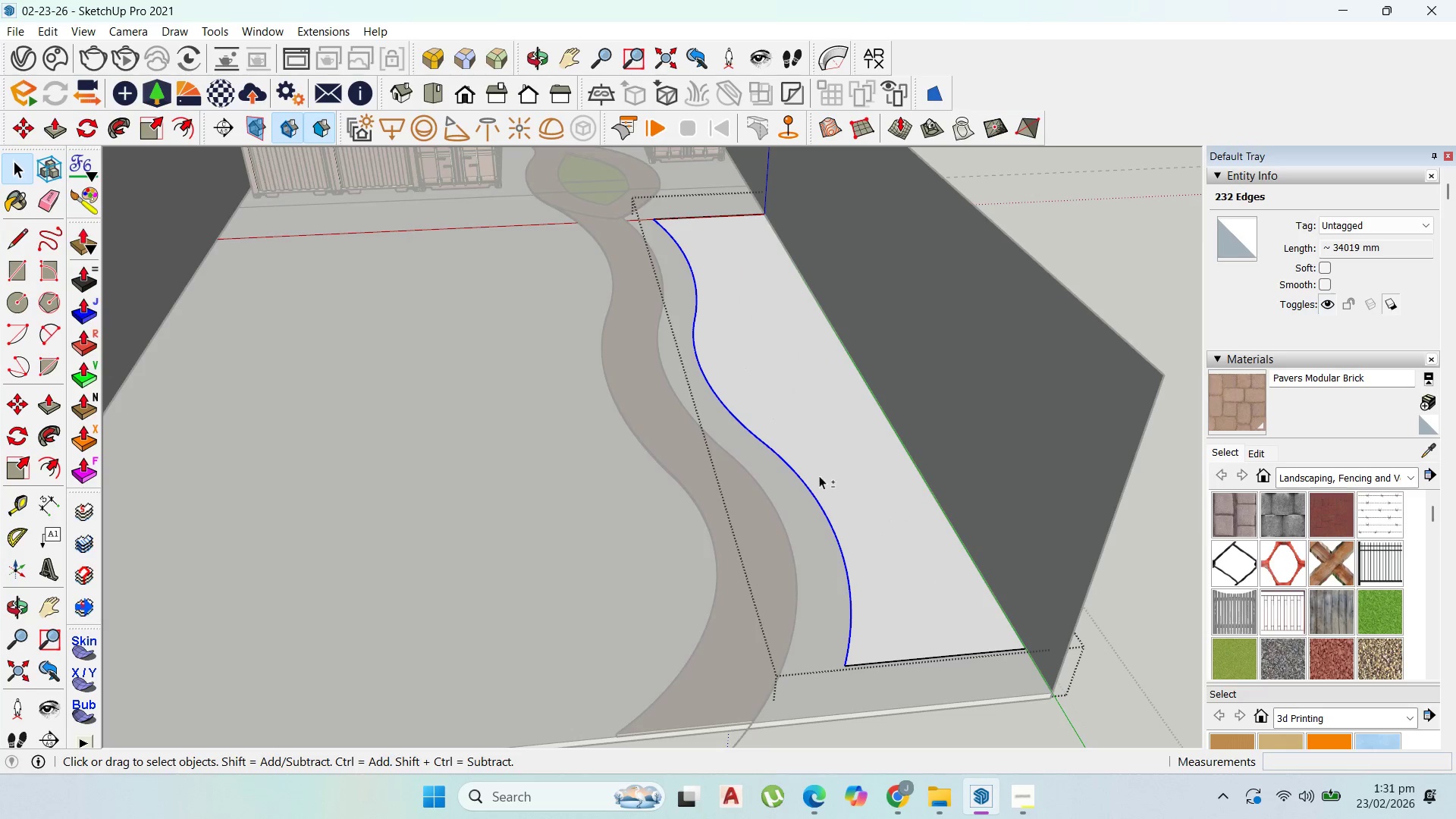 
key(Shift+ShiftLeft)
 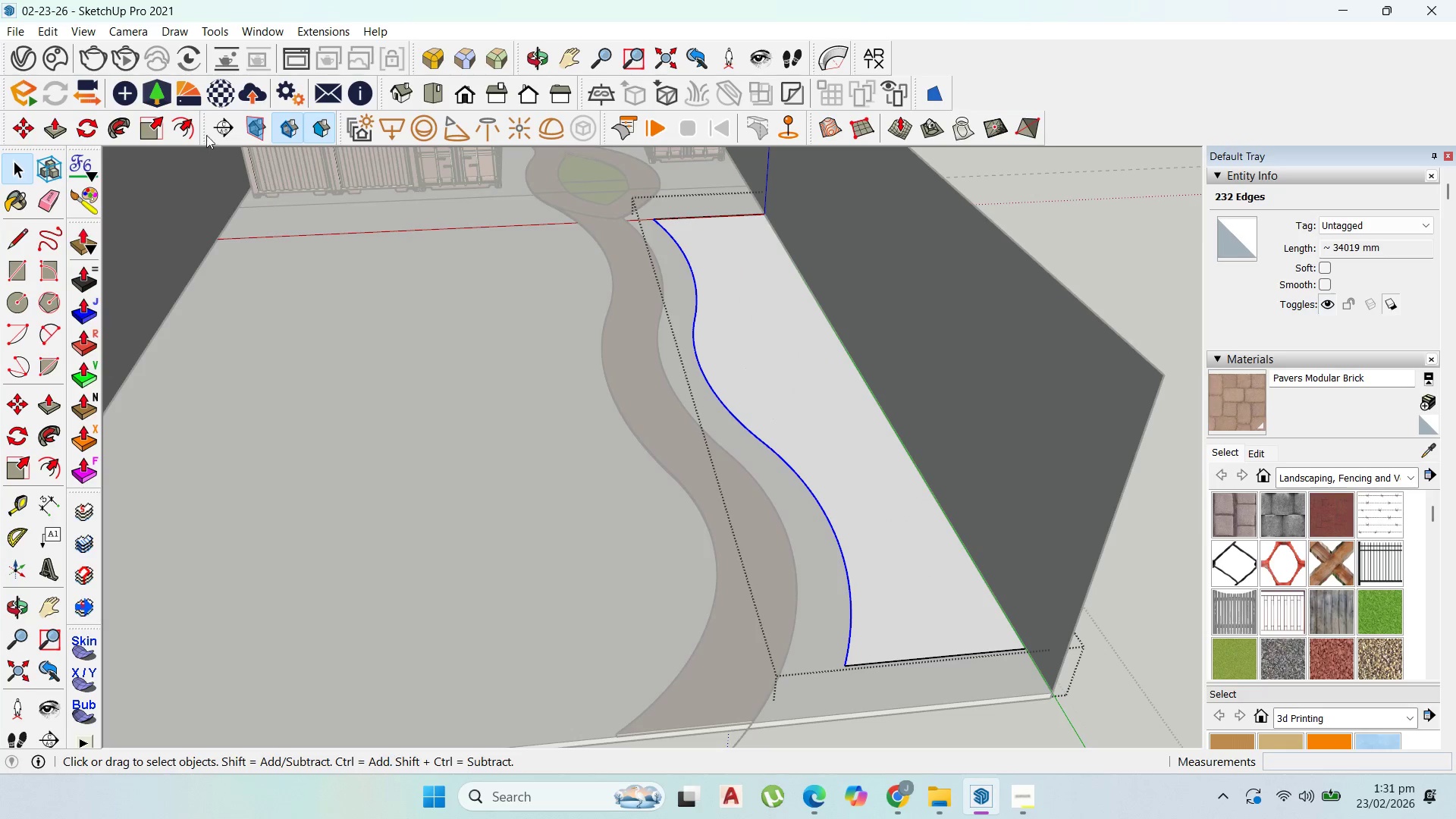 
left_click([168, 119])
 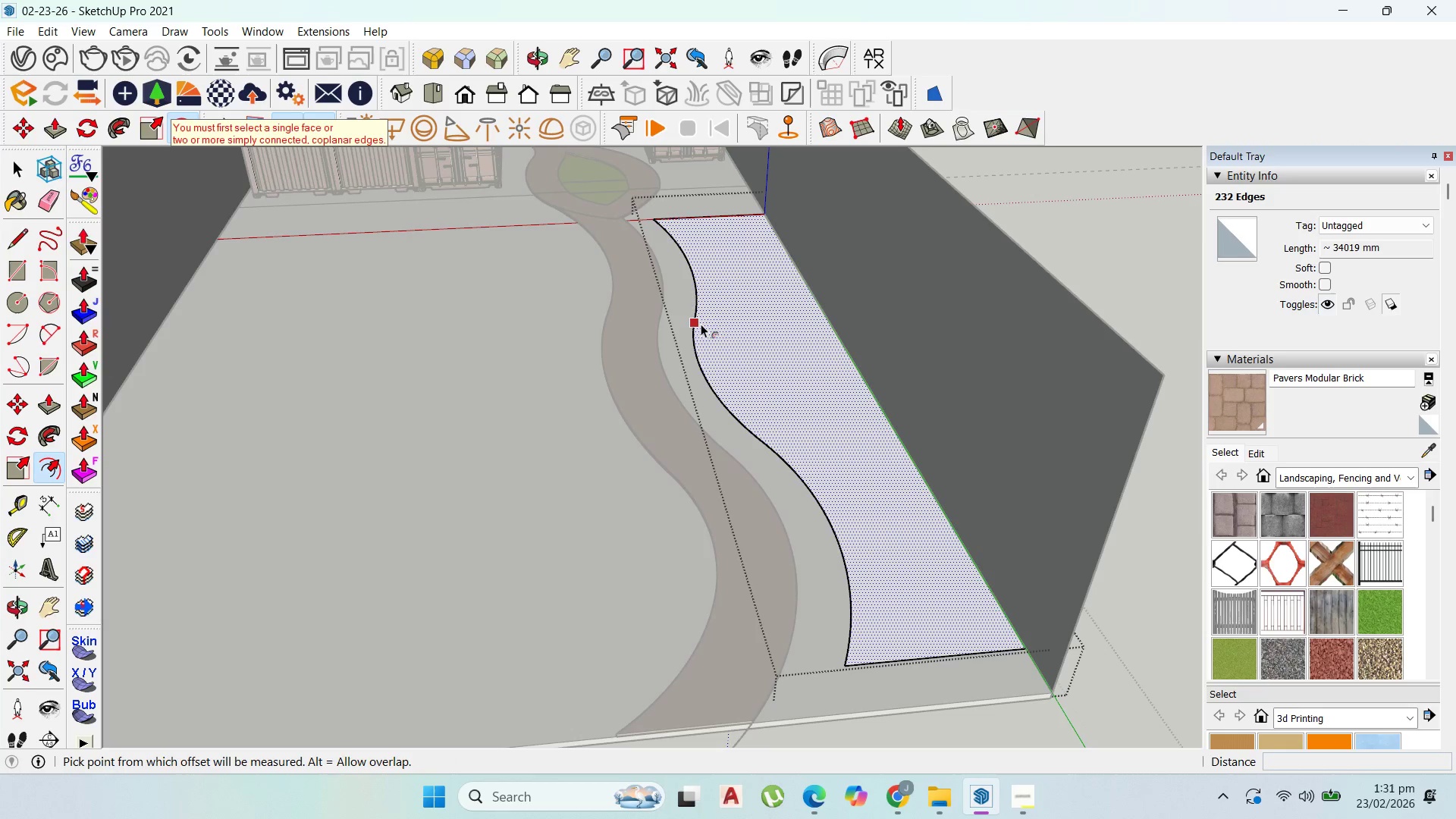 
left_click_drag(start_coordinate=[697, 325], to_coordinate=[714, 323])
 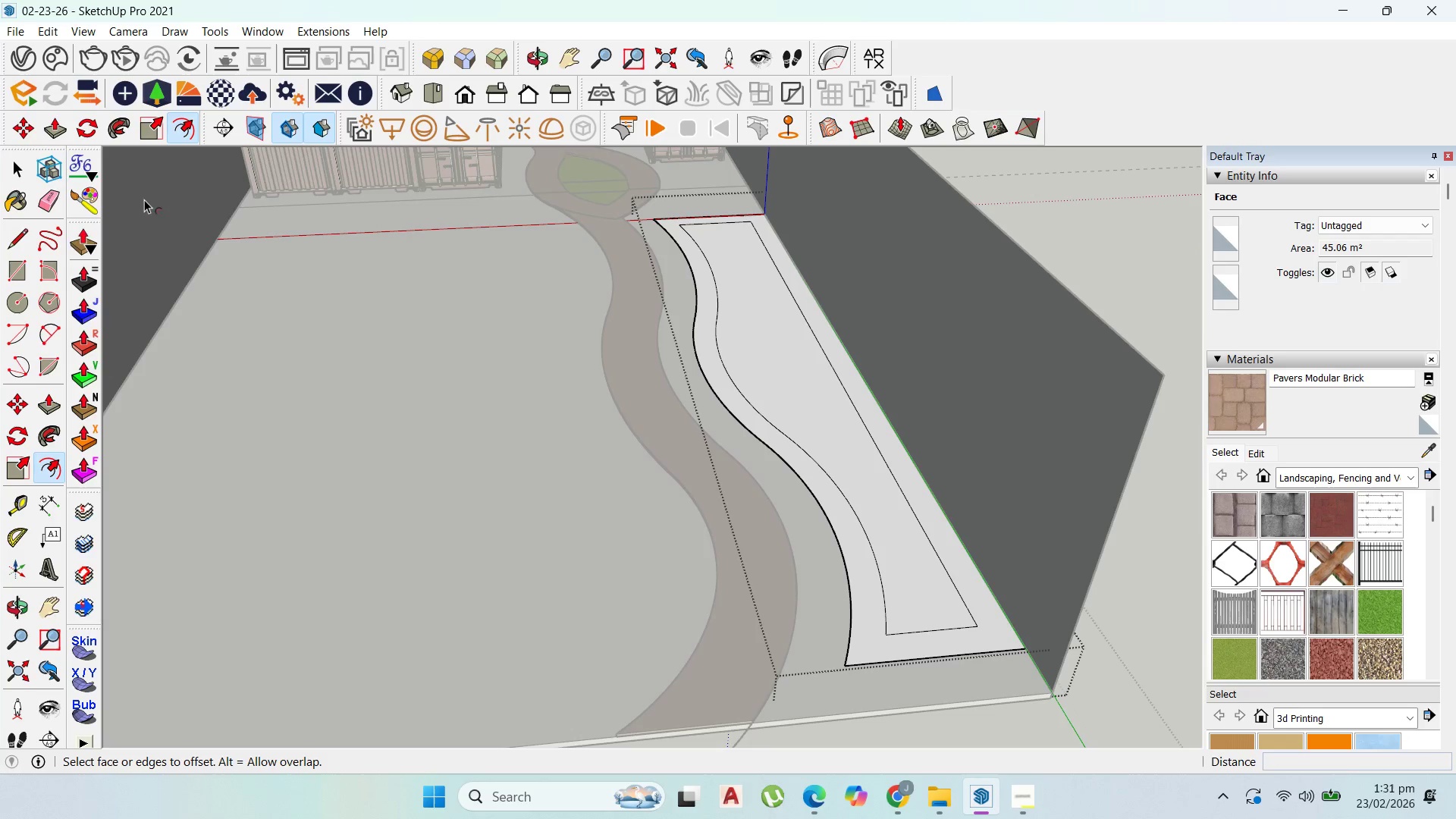 
type(500)
 